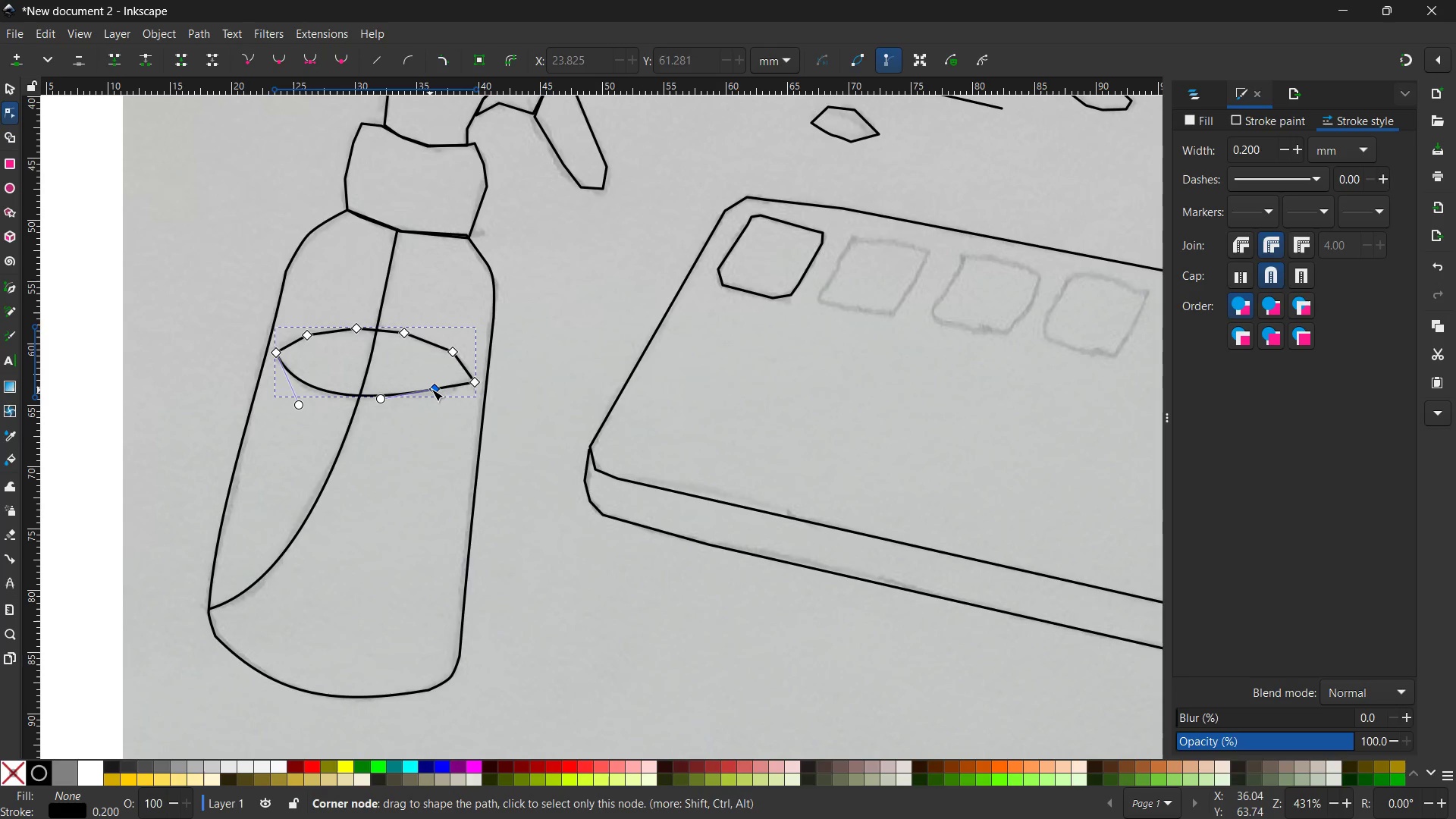 
left_click([431, 389])
 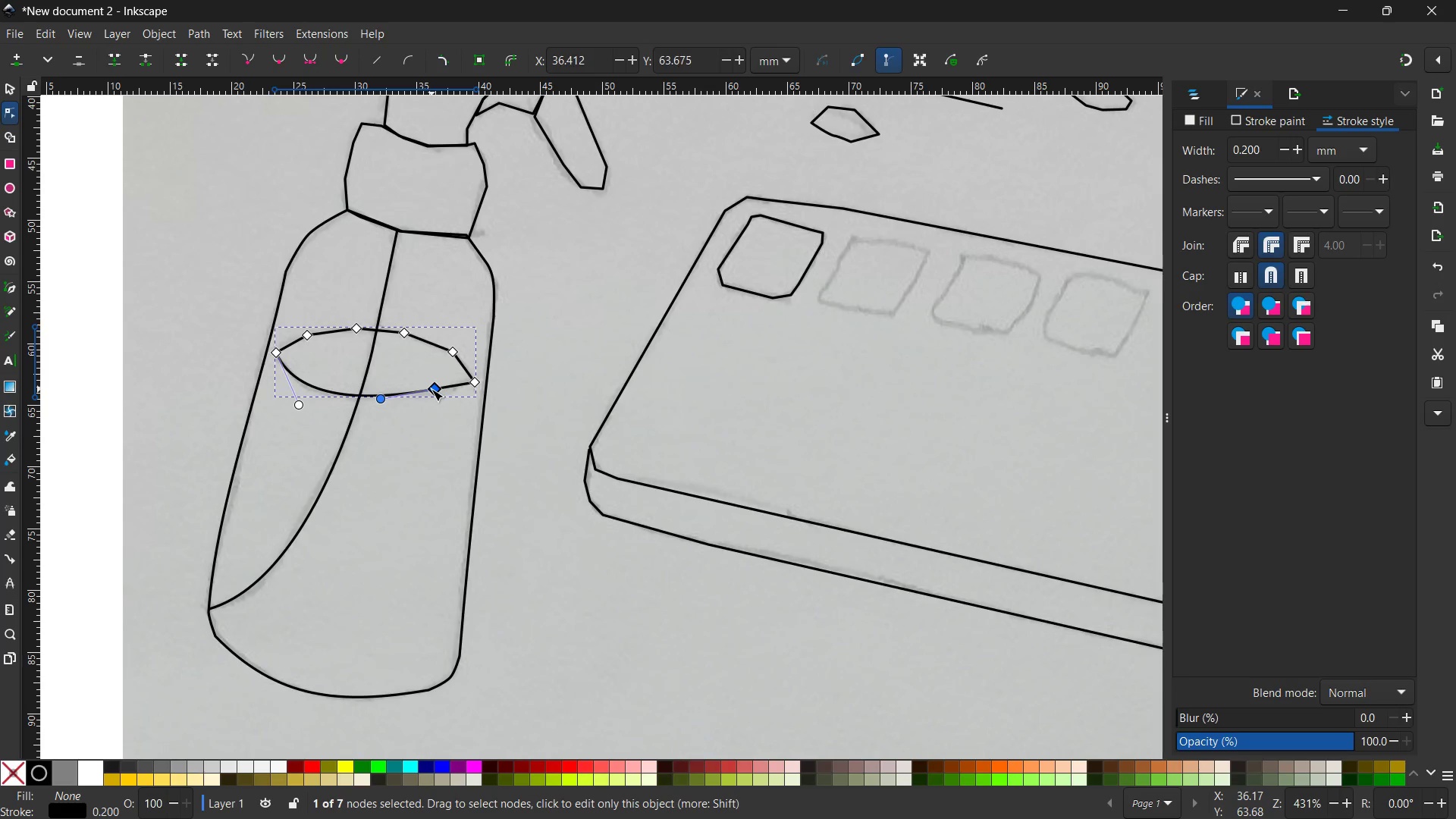 
key(Backspace)
 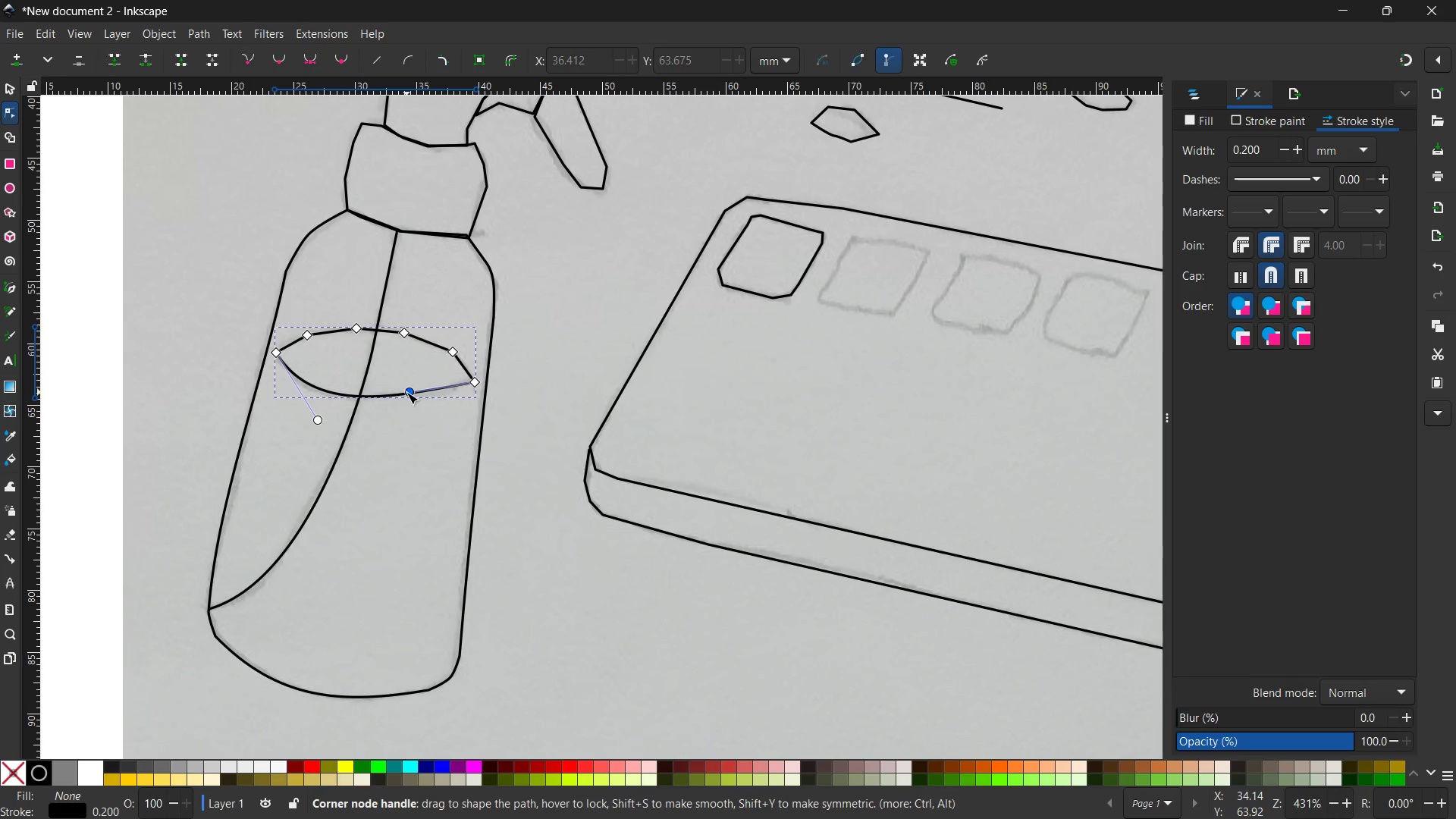 
left_click_drag(start_coordinate=[406, 392], to_coordinate=[413, 405])
 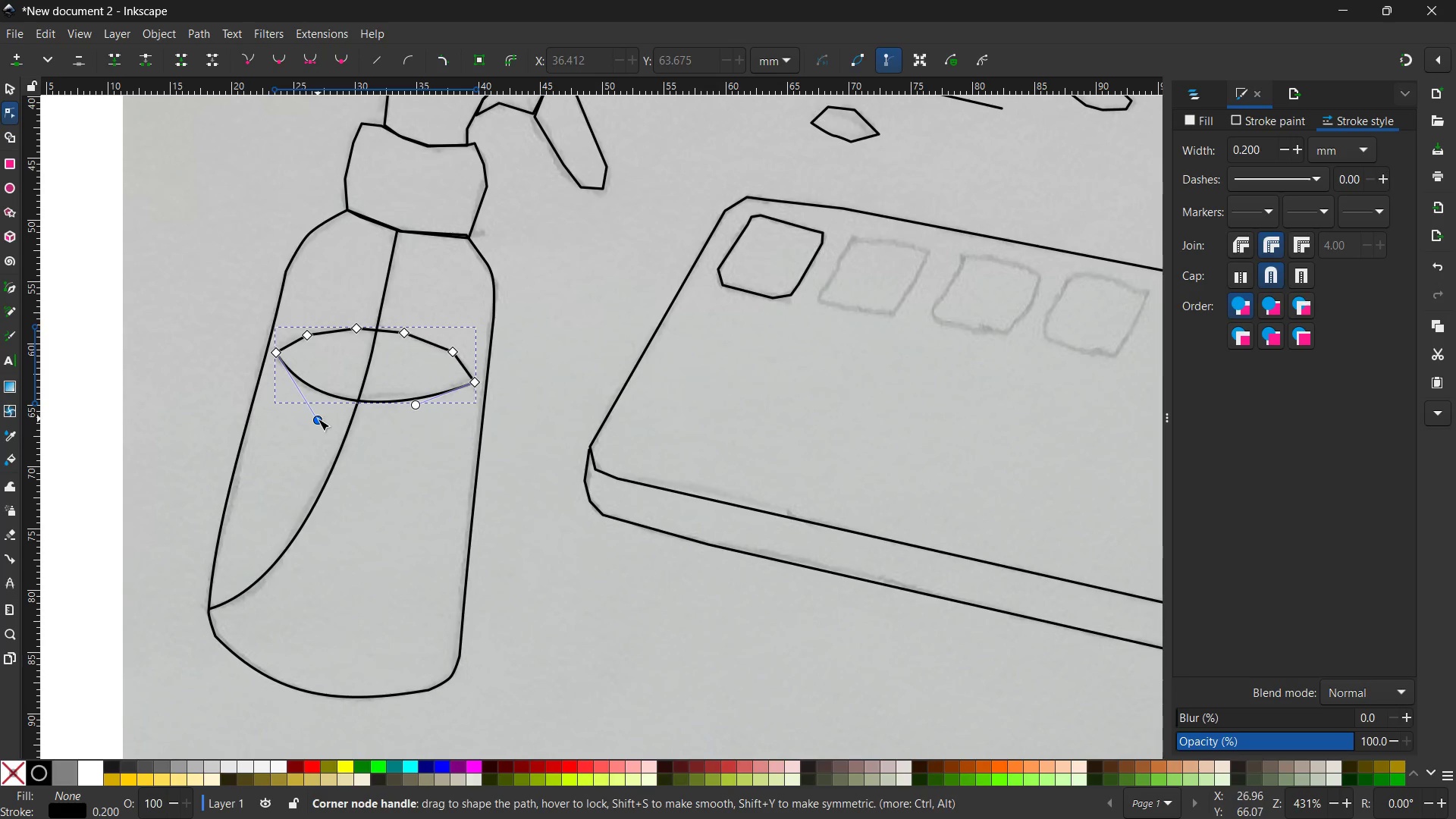 
left_click_drag(start_coordinate=[318, 419], to_coordinate=[312, 397])
 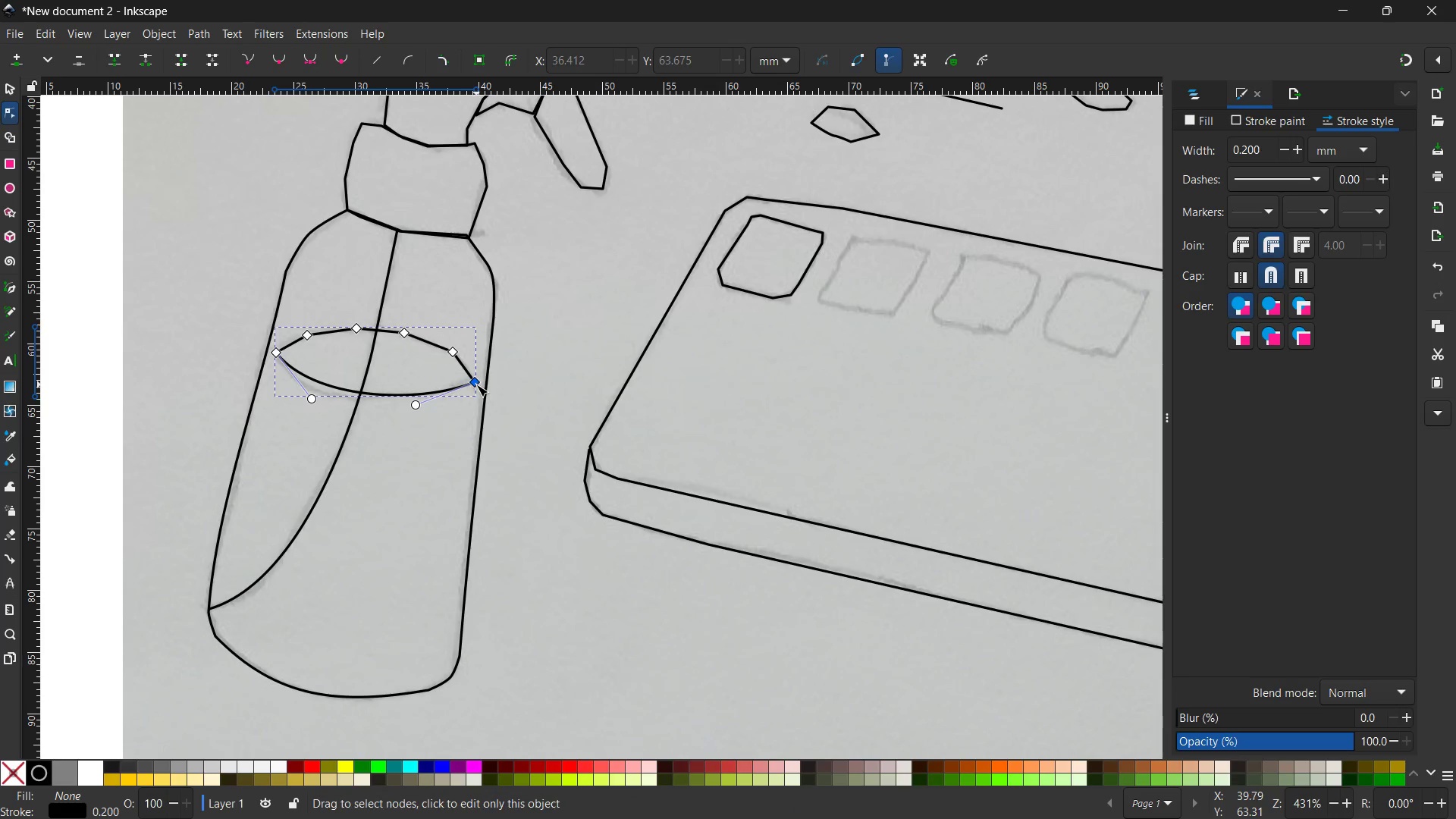 
left_click_drag(start_coordinate=[476, 384], to_coordinate=[485, 385])
 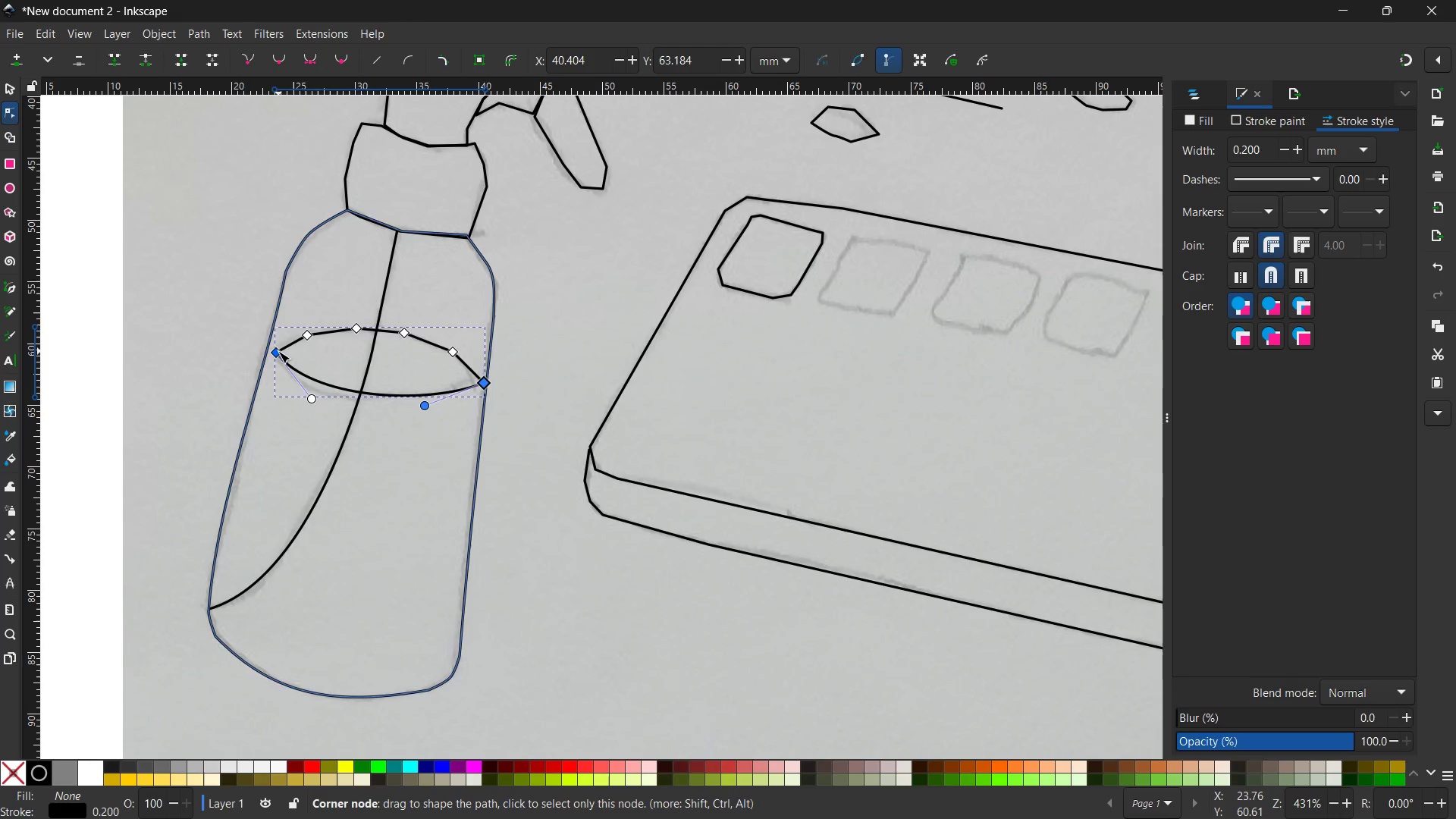 
left_click_drag(start_coordinate=[275, 352], to_coordinate=[270, 345])
 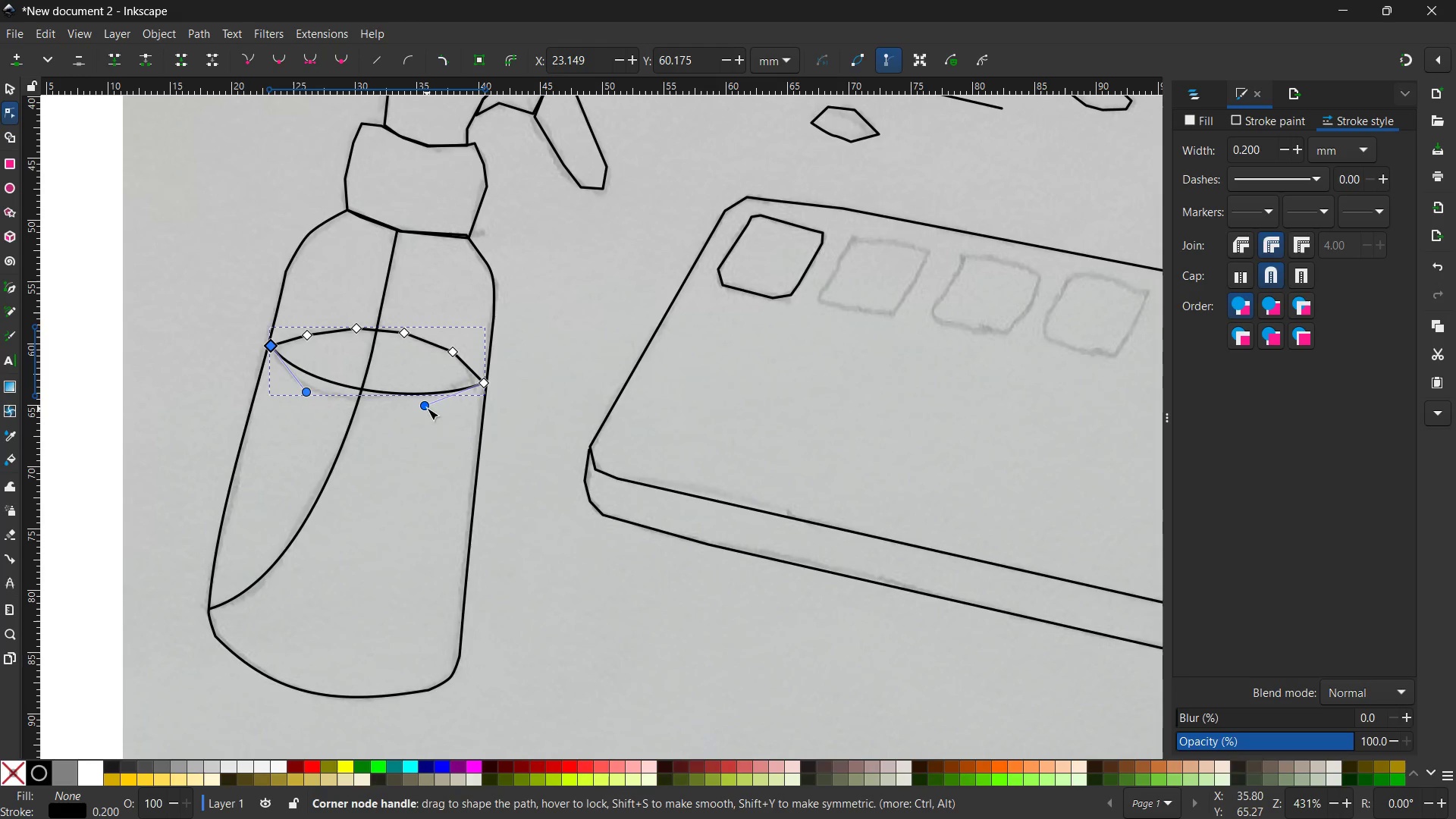 
left_click_drag(start_coordinate=[427, 407], to_coordinate=[427, 416])
 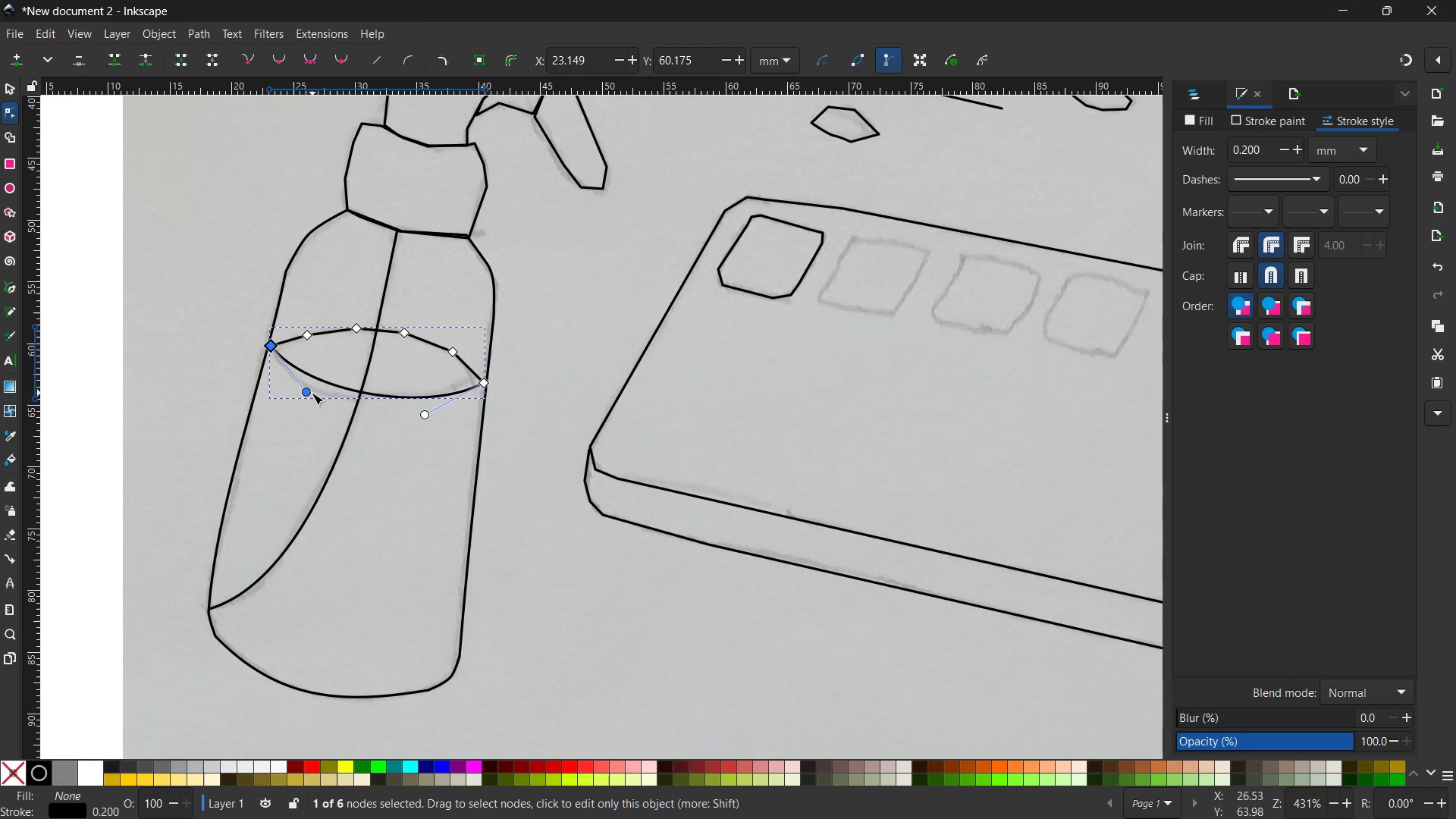 
left_click_drag(start_coordinate=[309, 393], to_coordinate=[304, 407])
 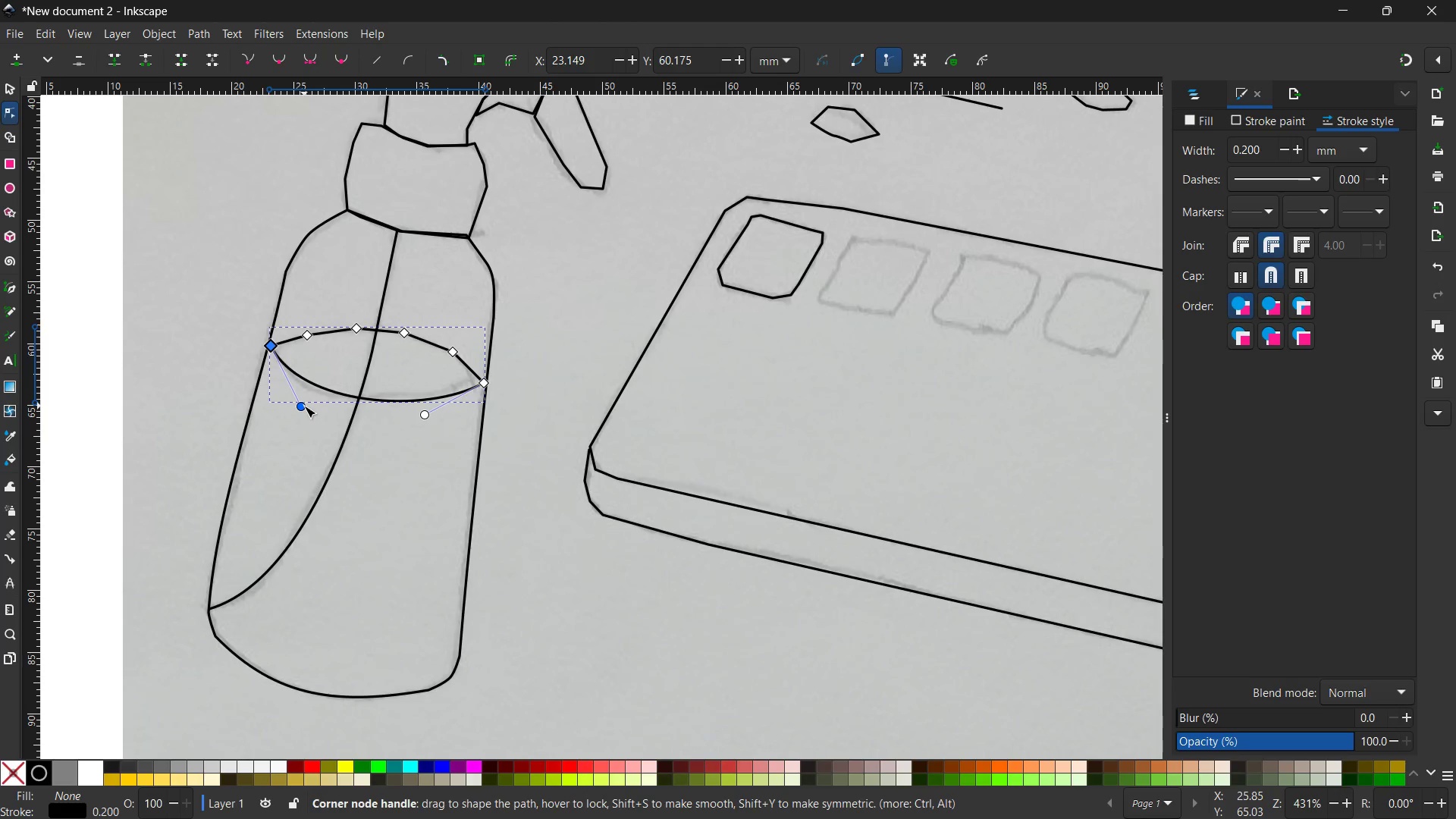 
wait(26.69)
 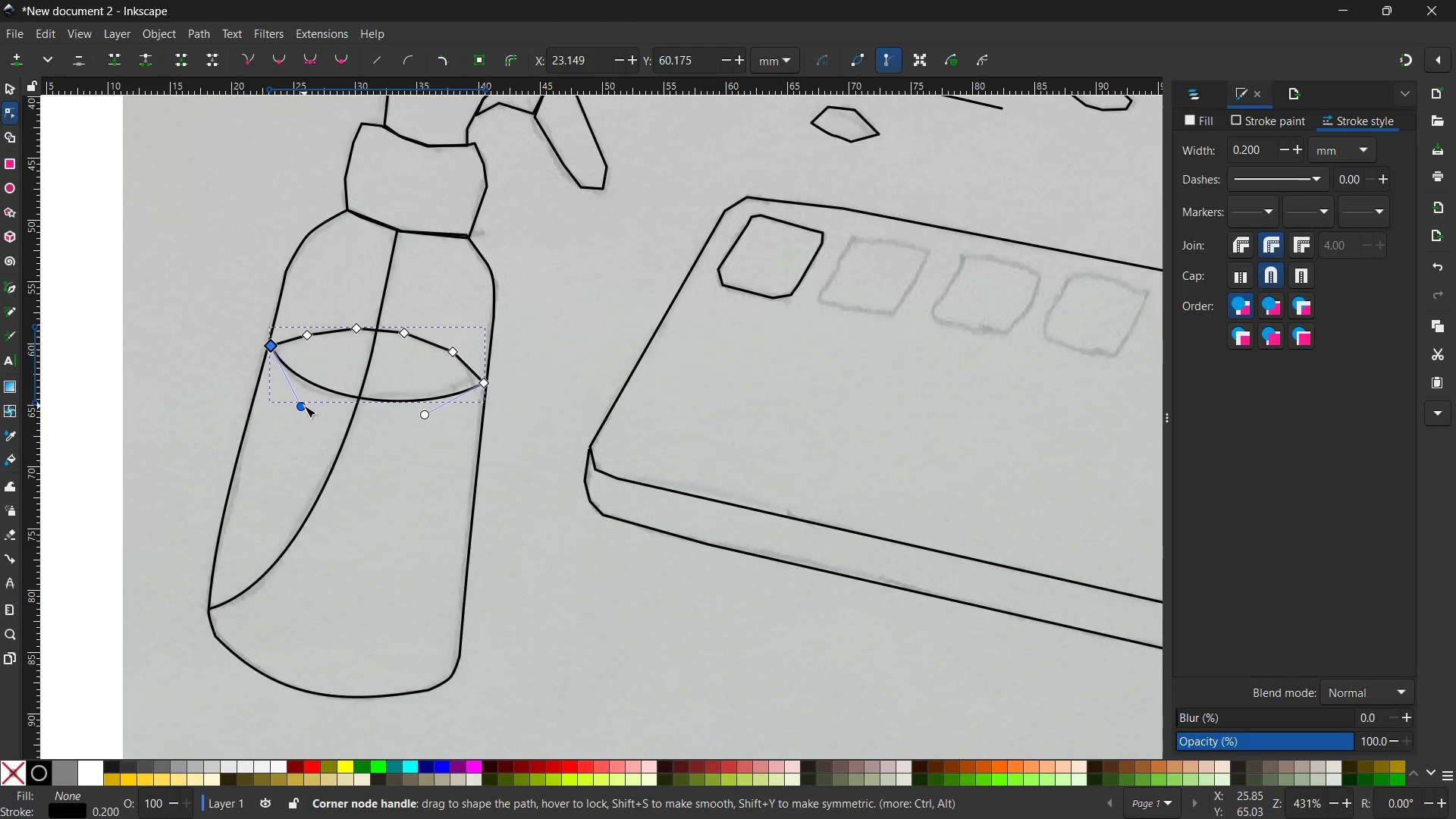 
left_click([305, 334])
 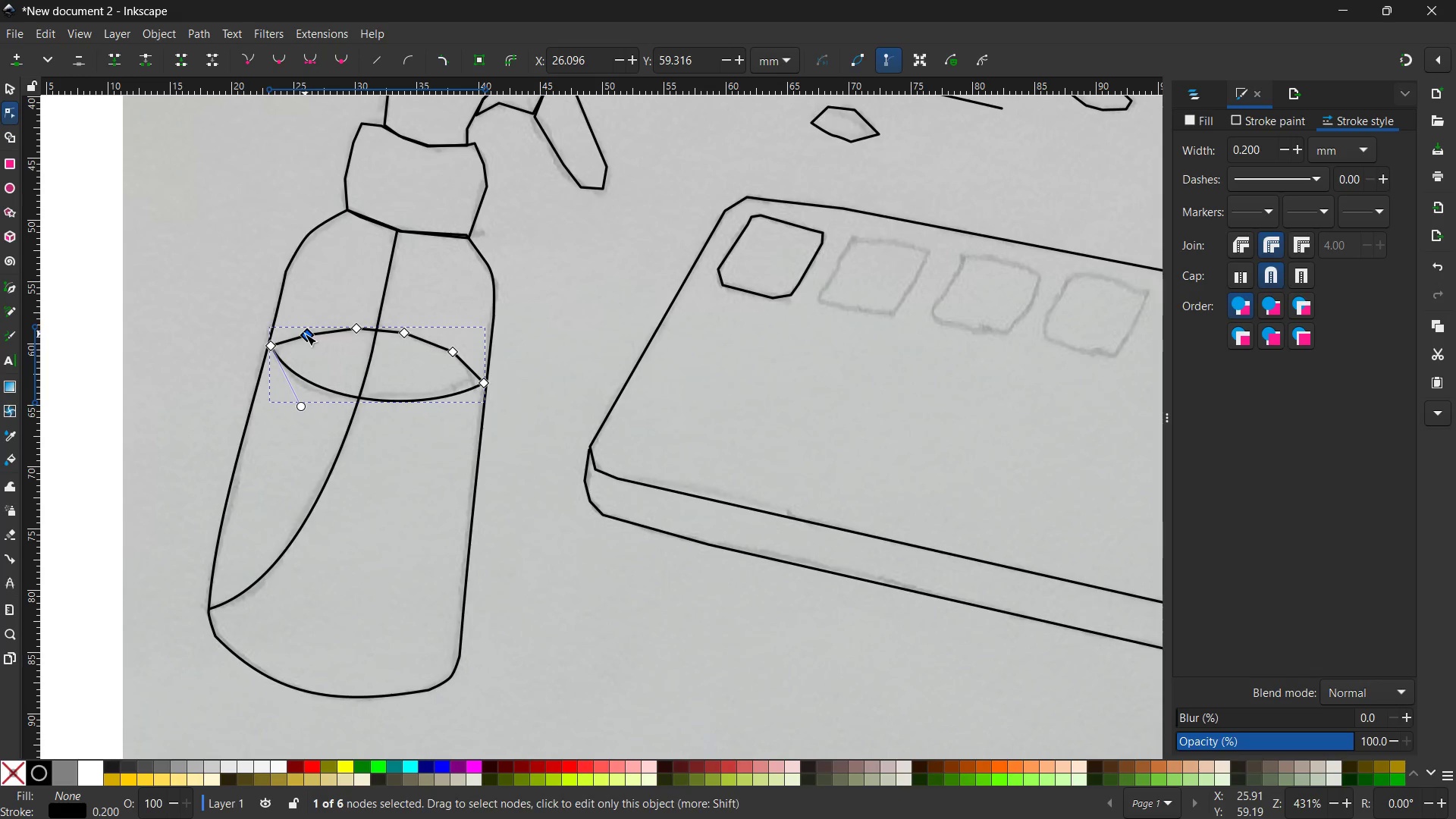 
key(Backspace)
 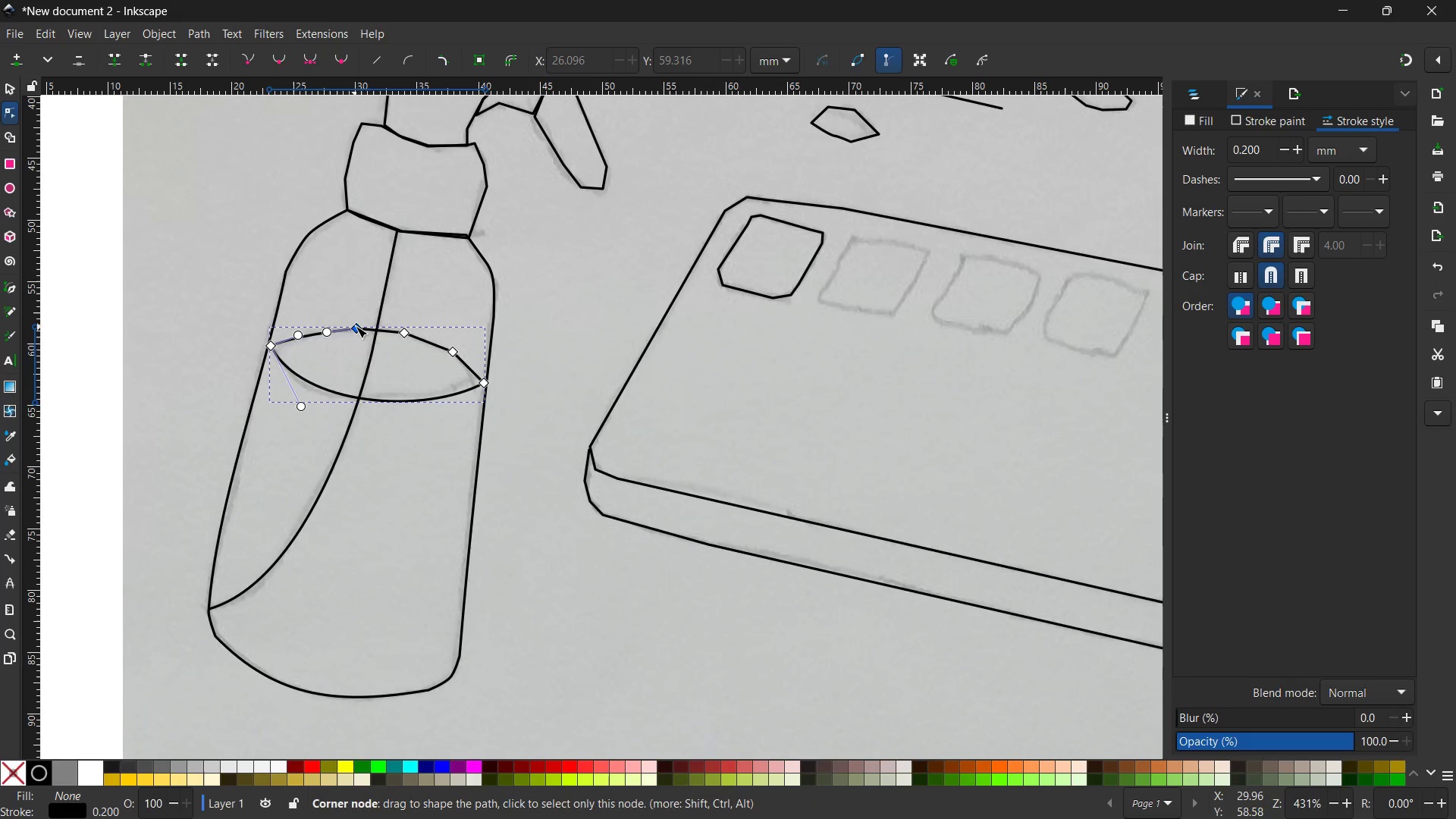 
left_click([356, 325])
 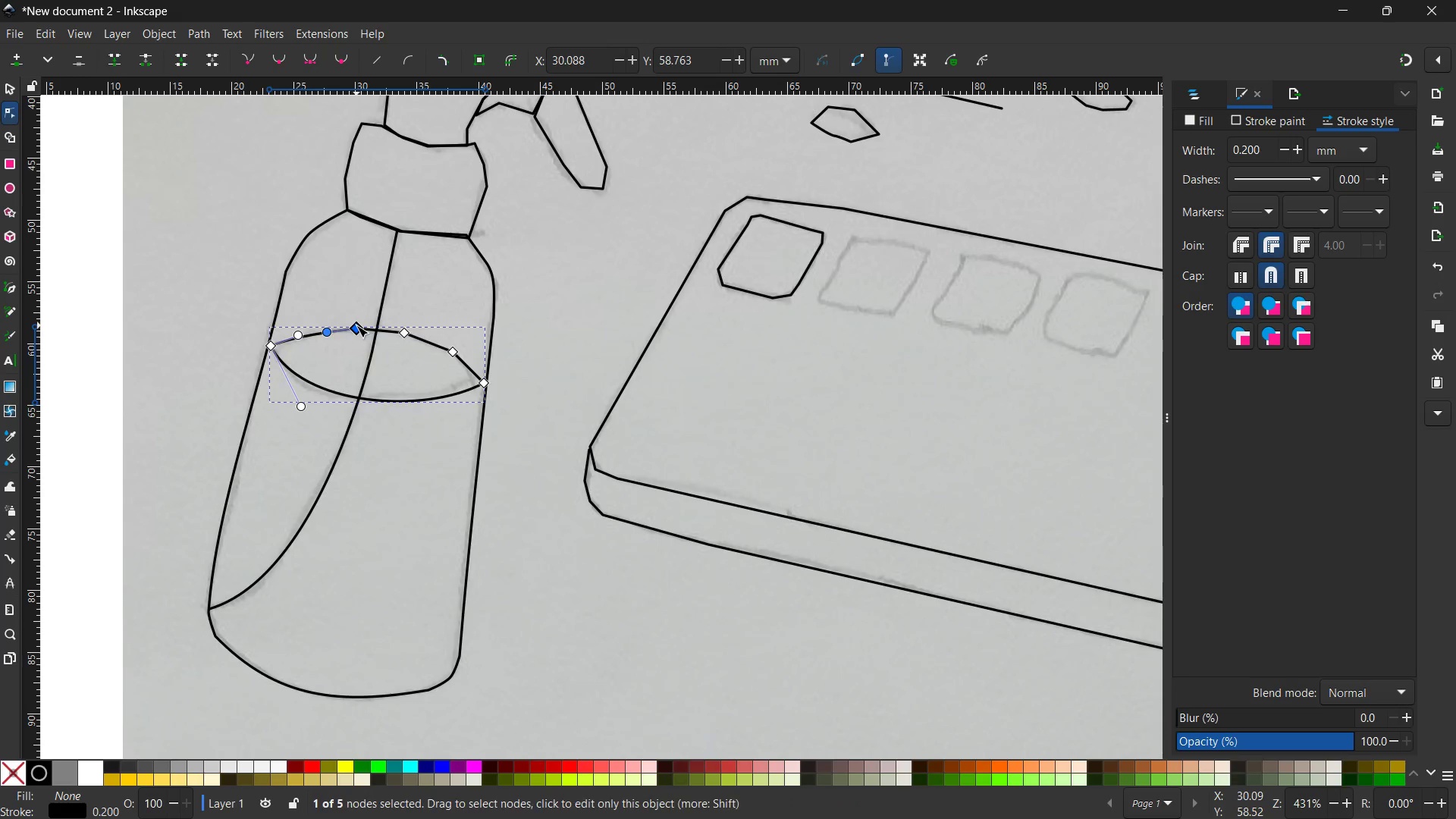 
key(Backspace)
 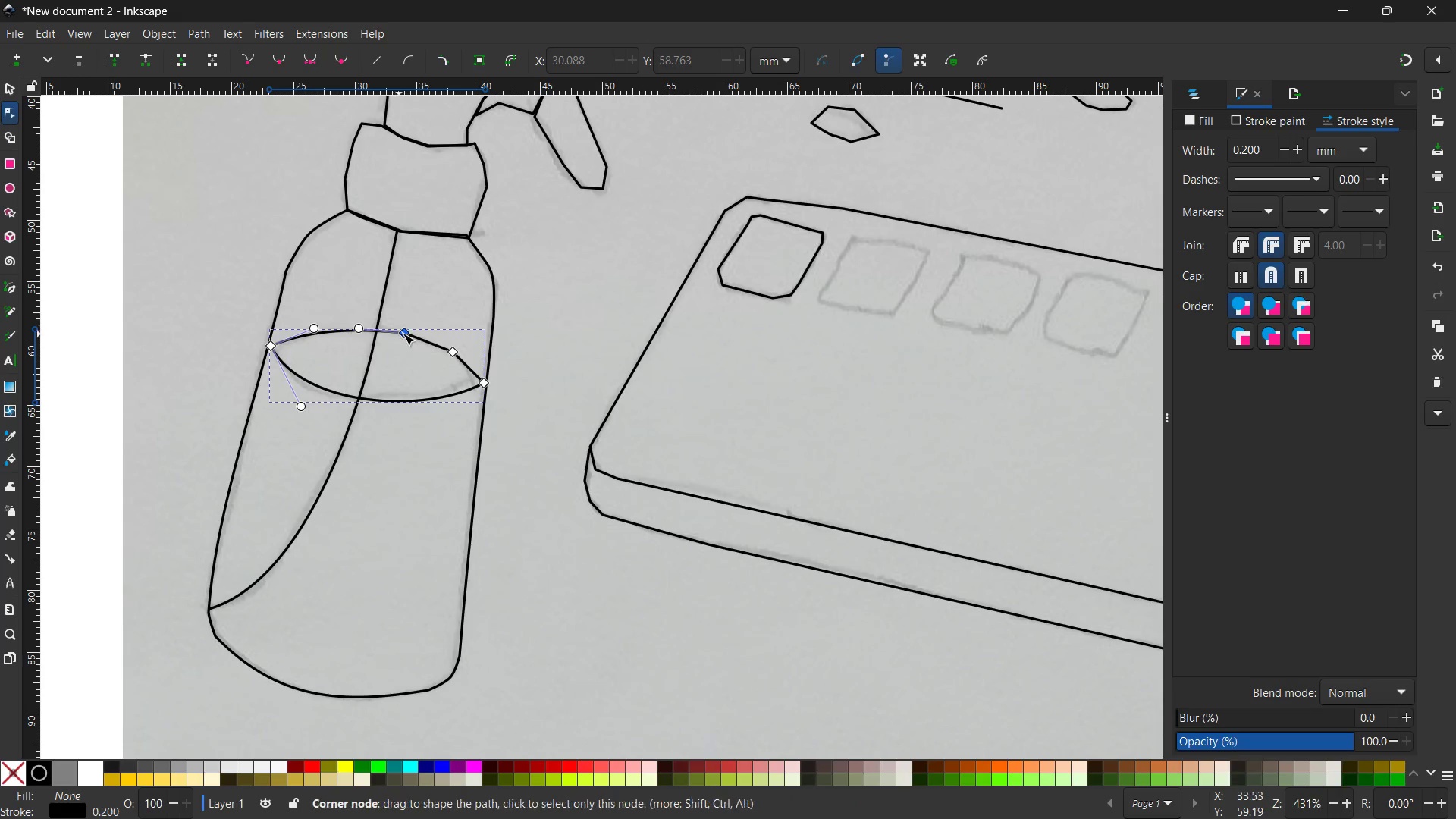 
left_click([403, 333])
 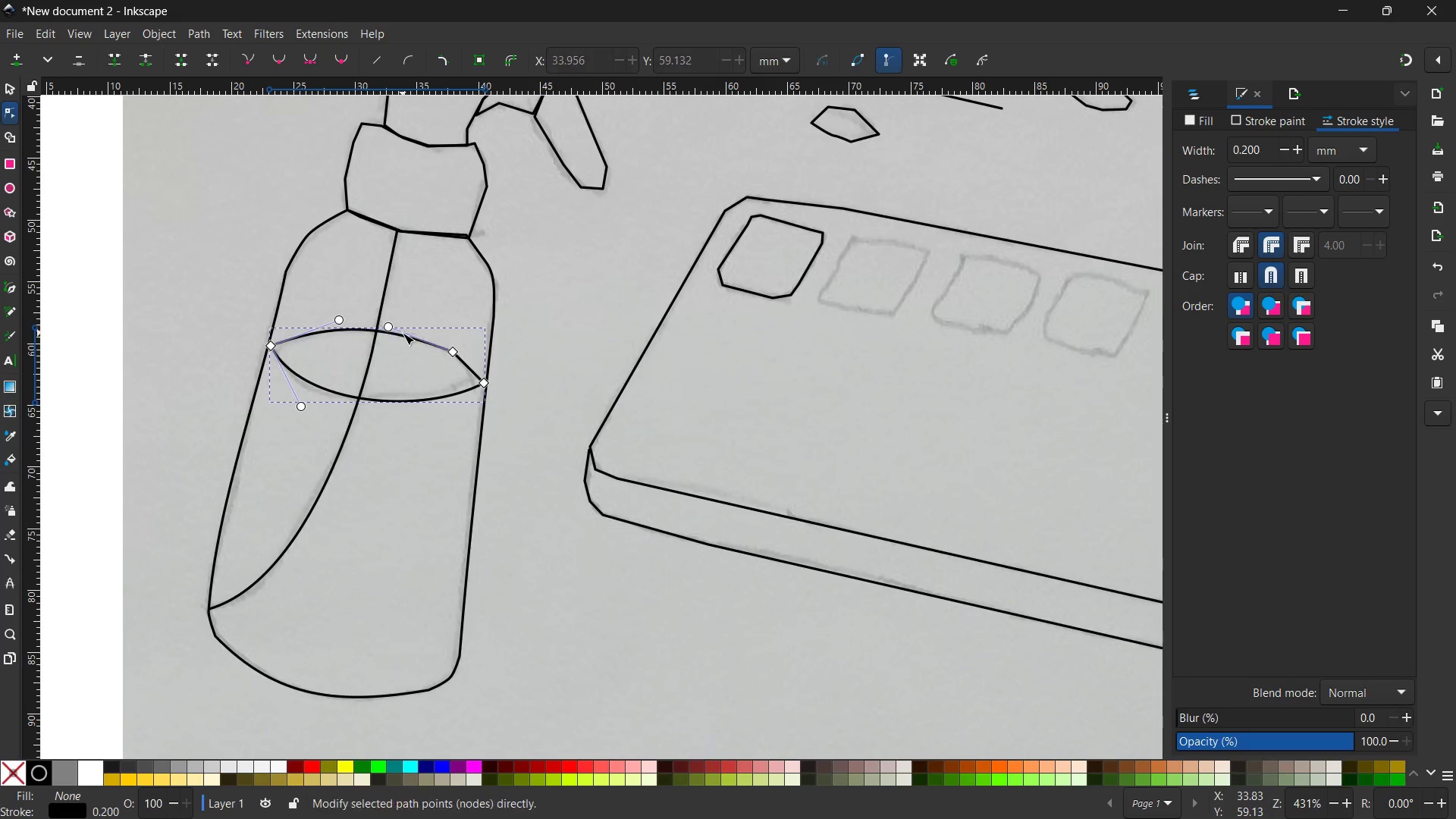 
key(Backspace)
 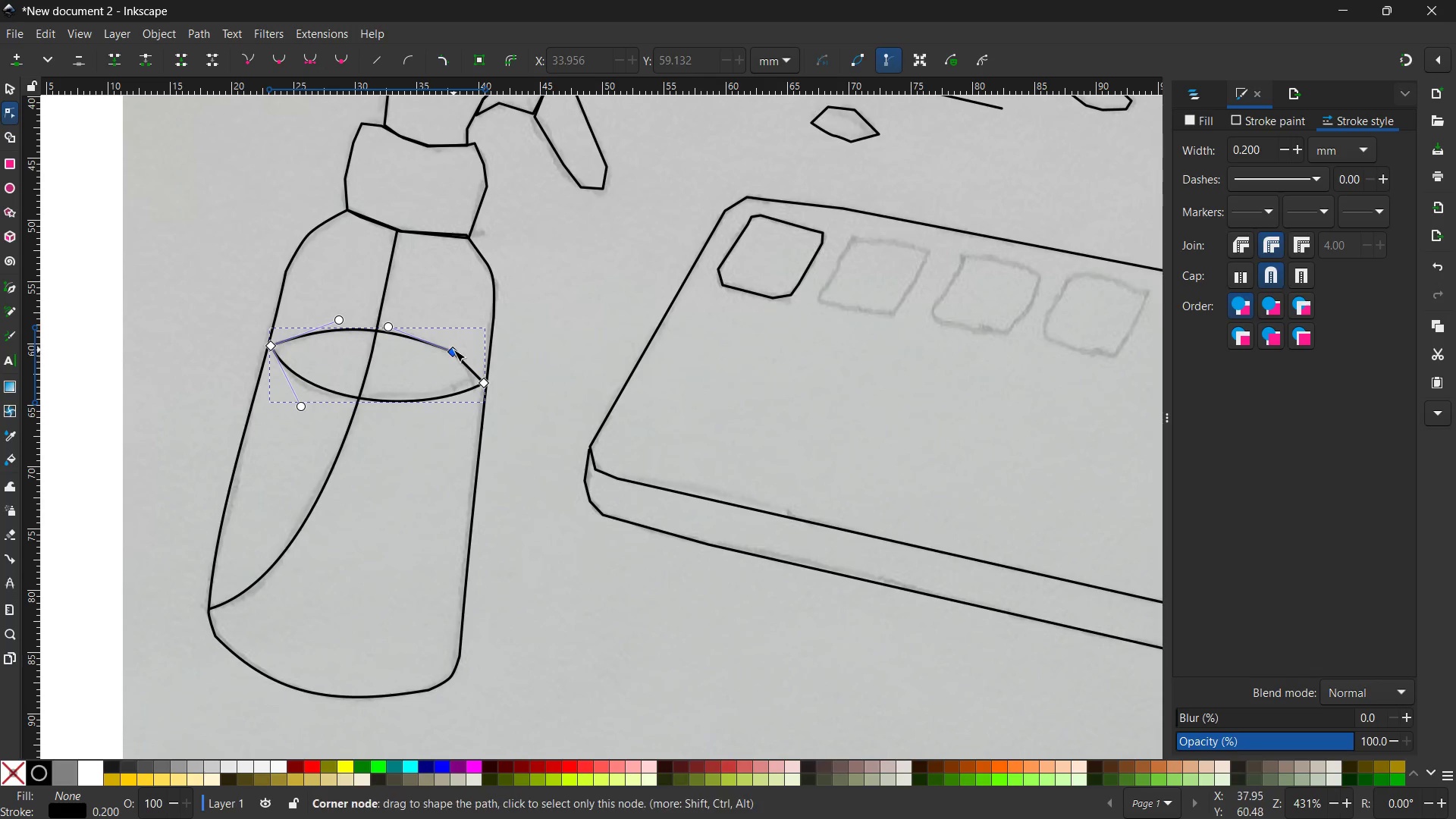 
left_click([453, 350])
 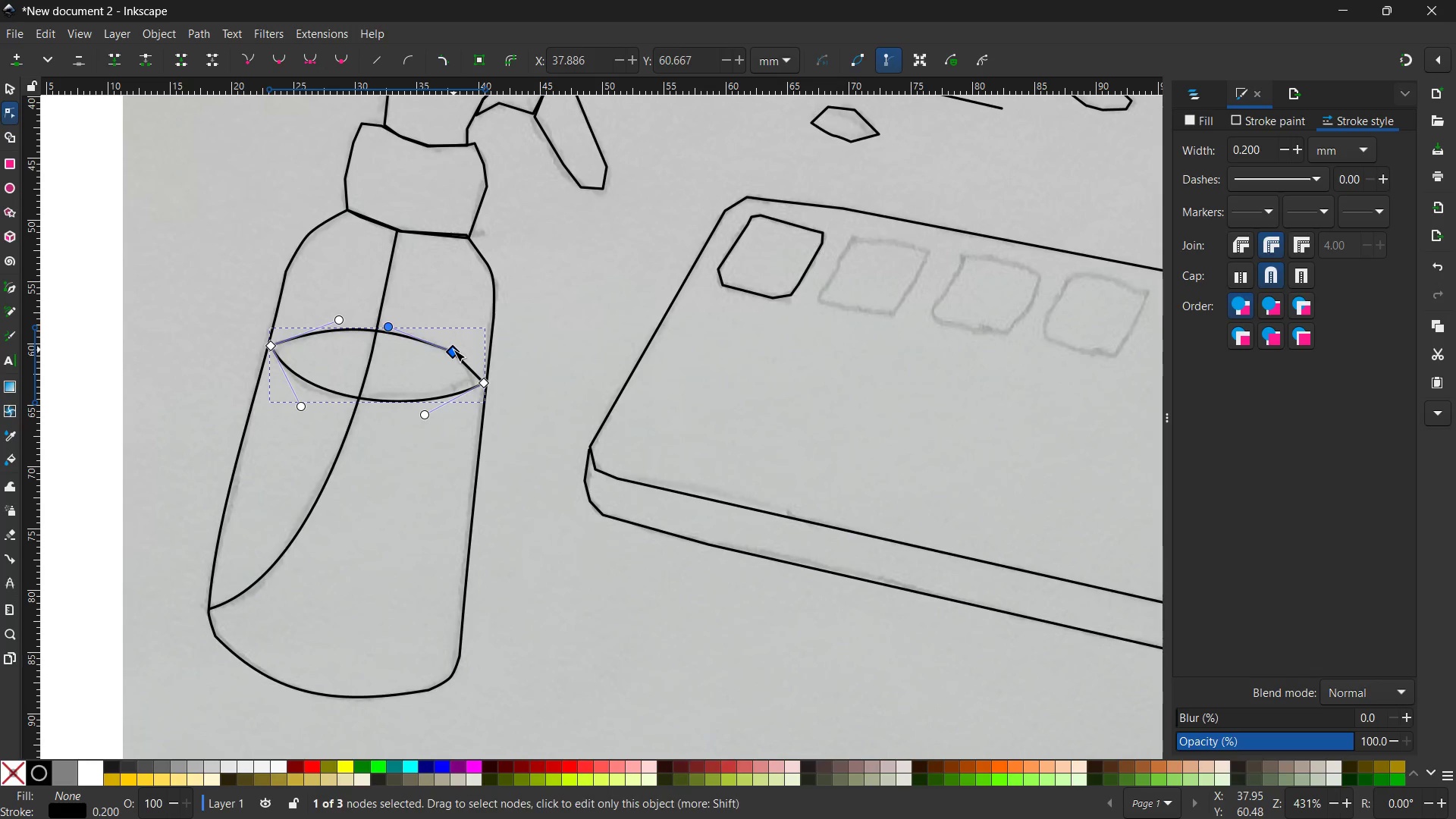 
key(Backspace)
 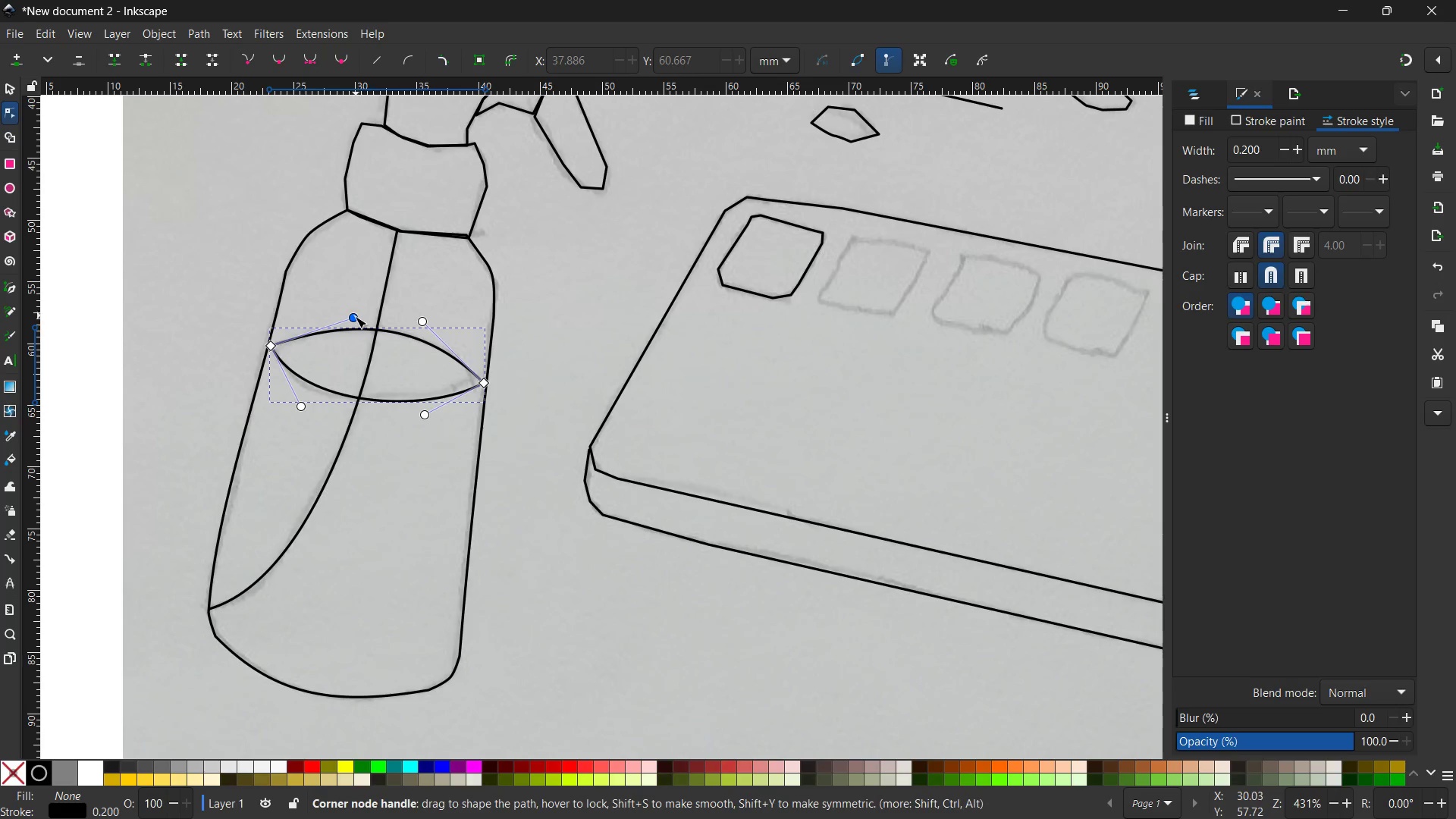 
left_click_drag(start_coordinate=[353, 317], to_coordinate=[324, 322])
 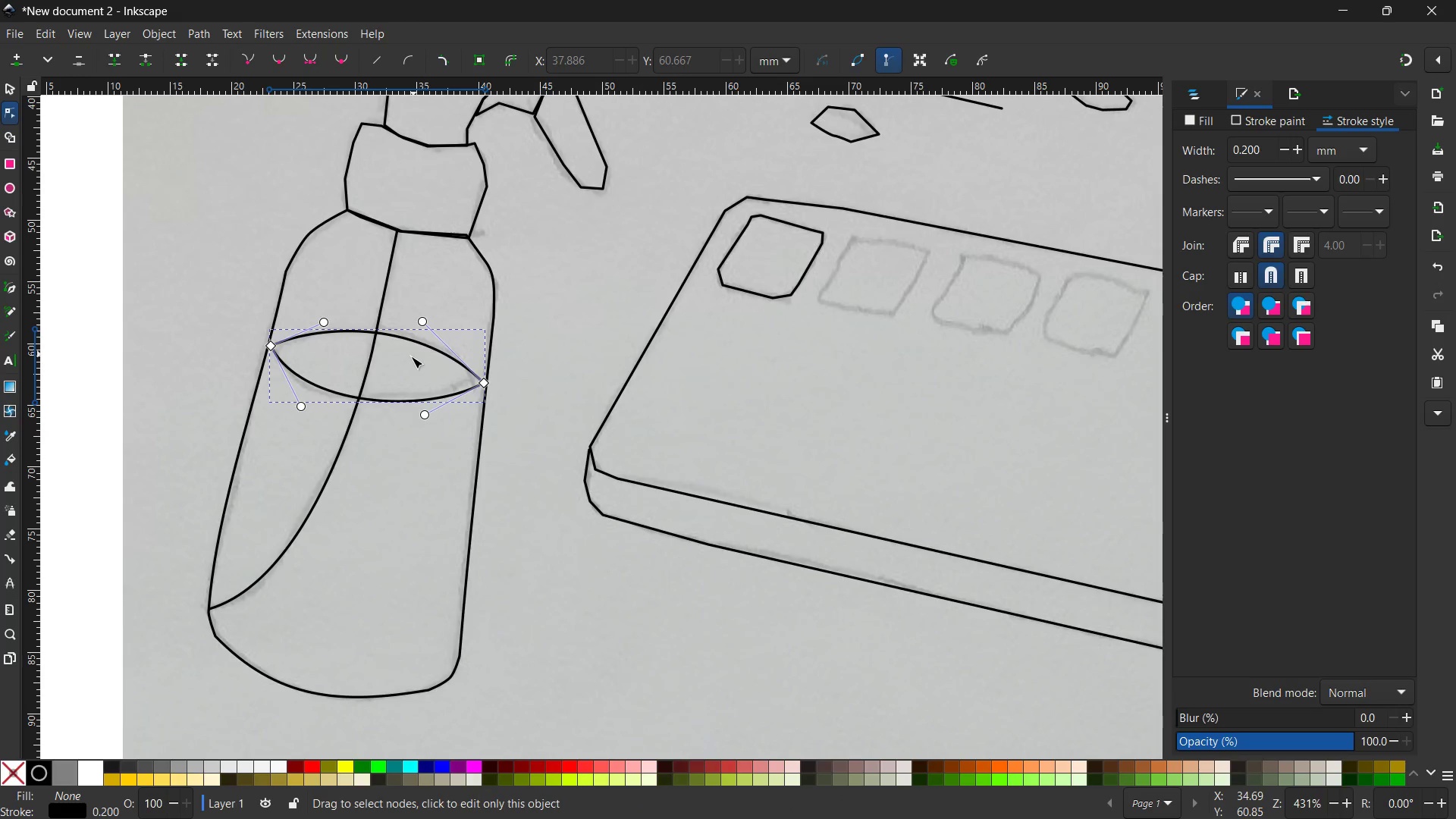 
left_click([521, 379])
 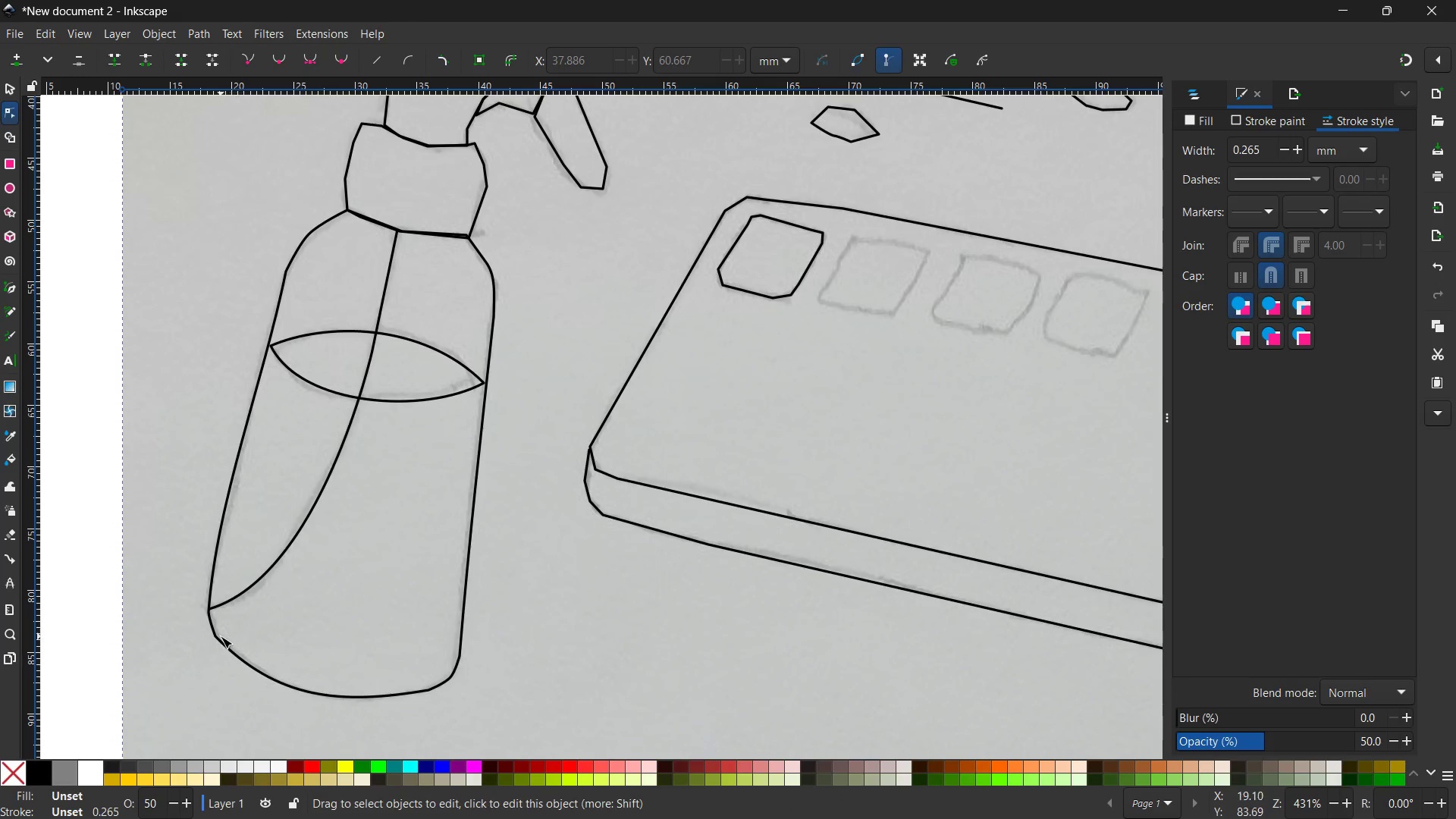 
left_click([215, 639])
 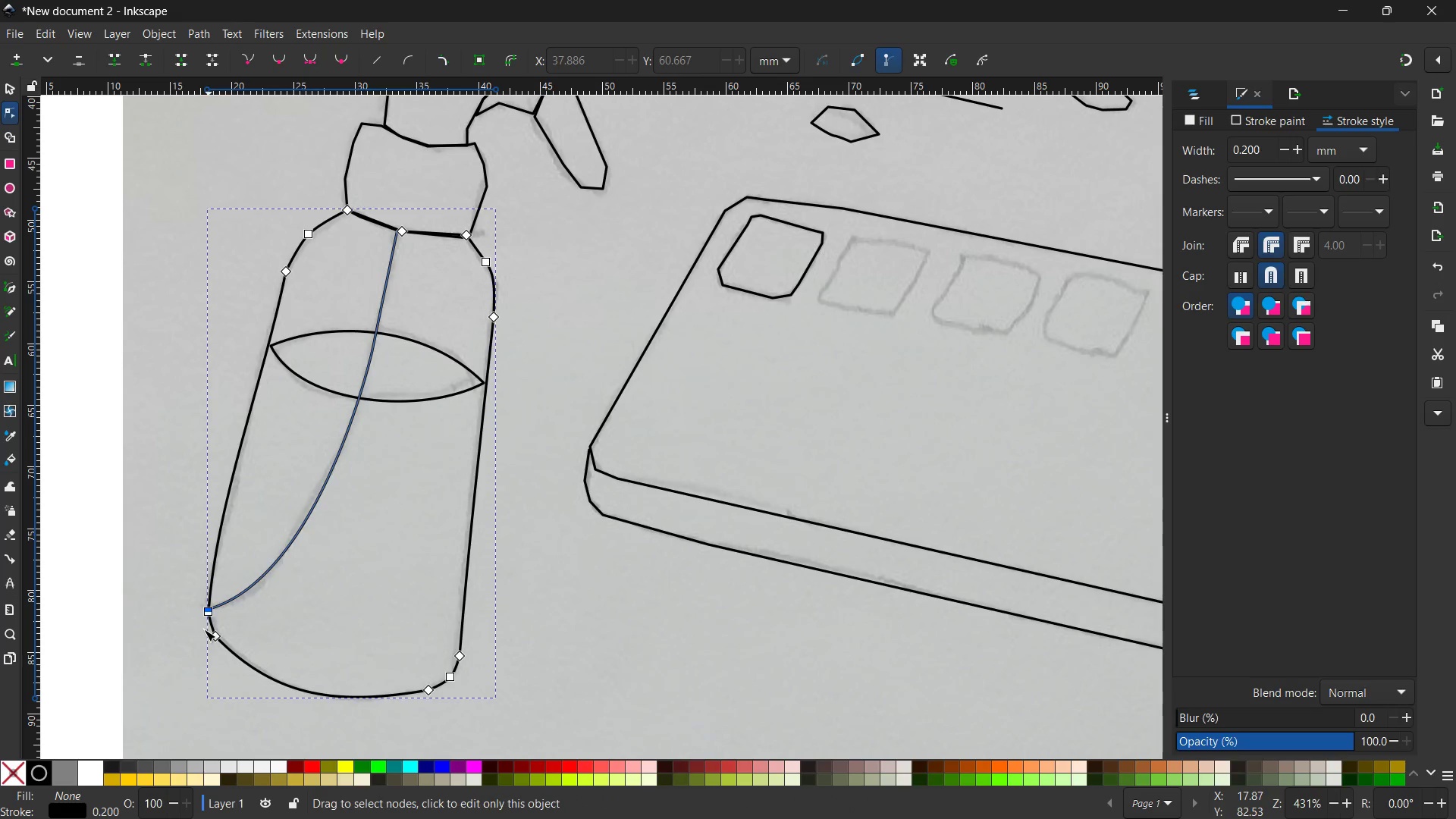 
left_click([209, 613])
 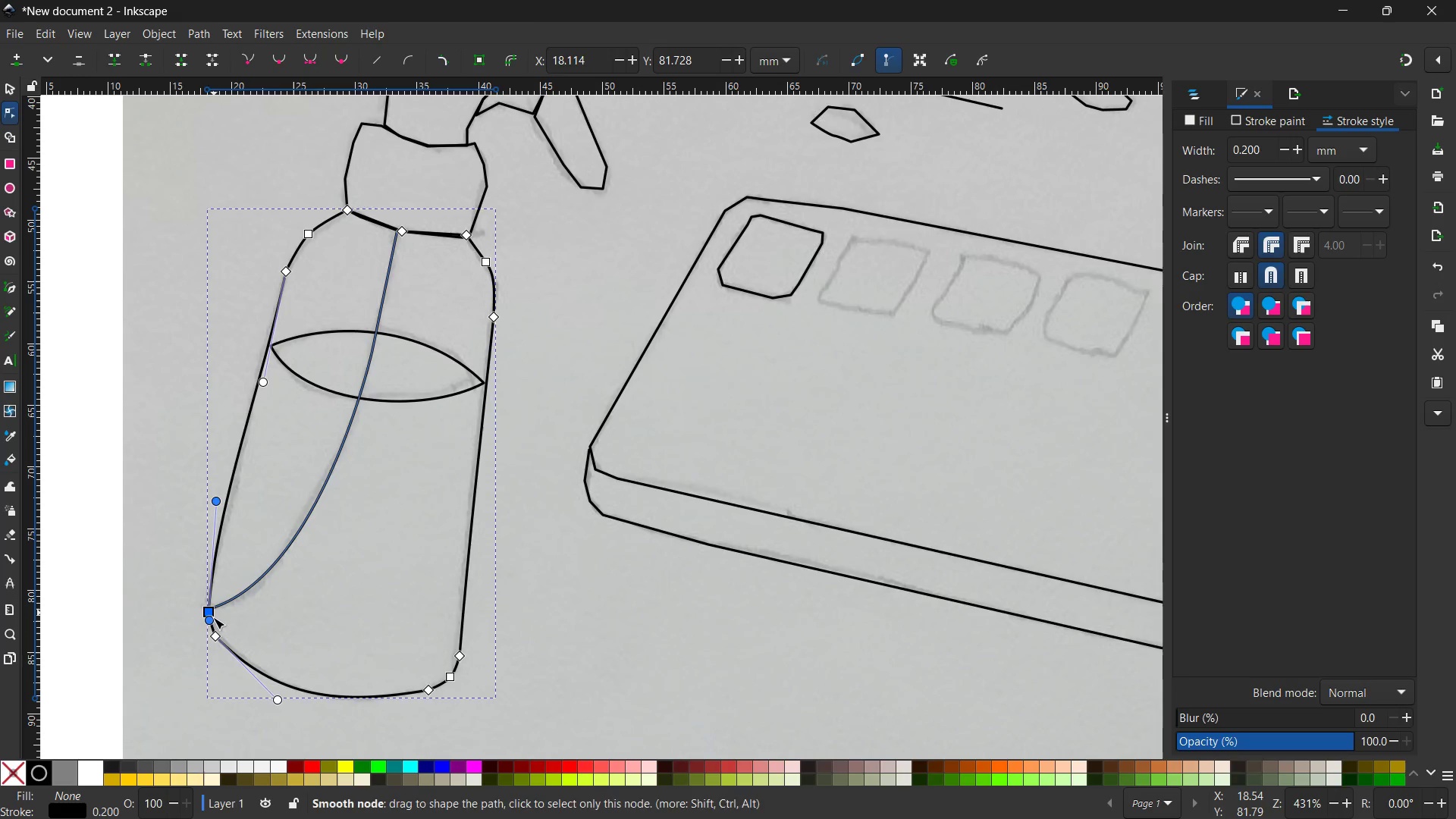 
left_click([214, 635])
 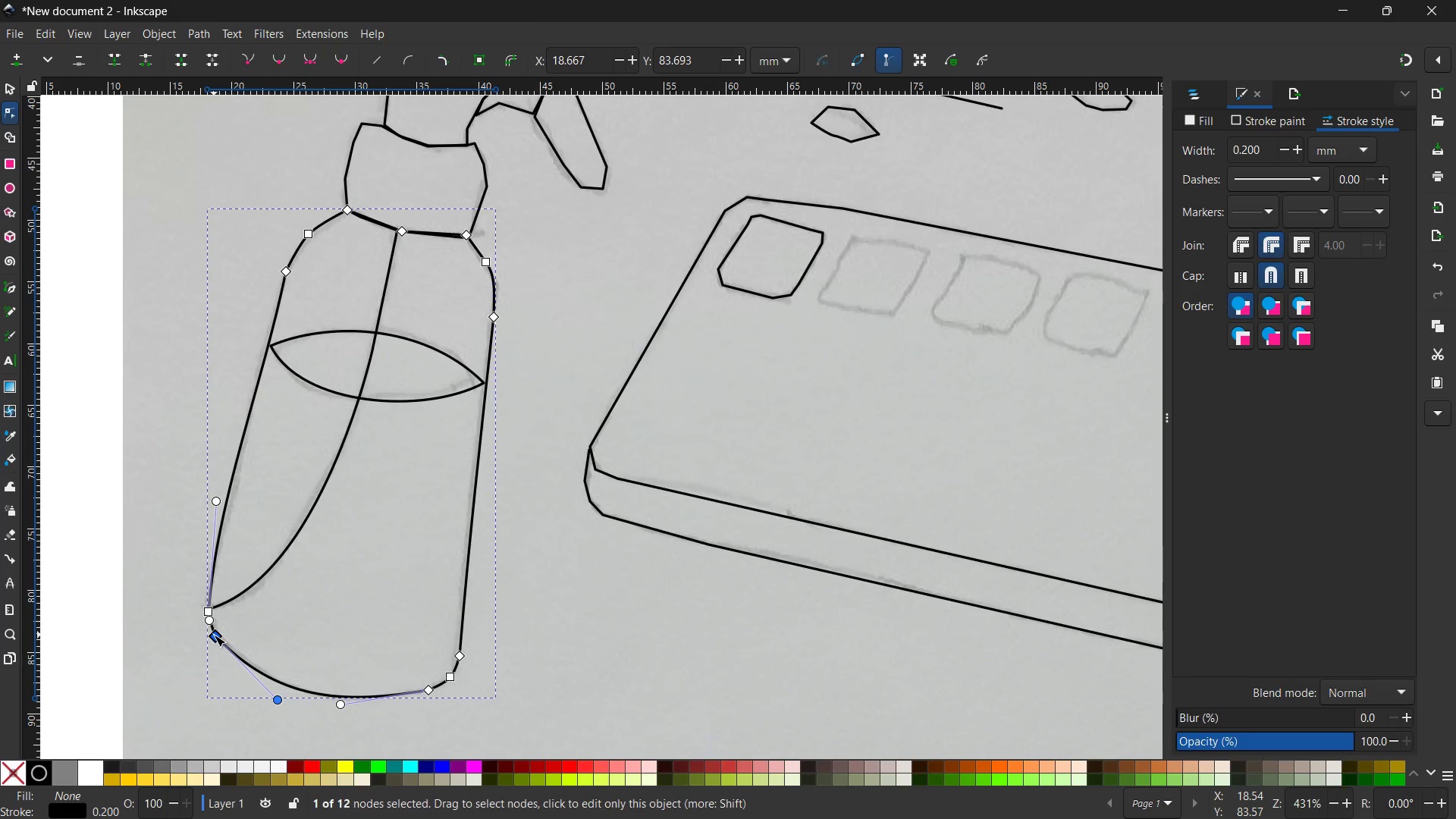 
key(Backspace)
 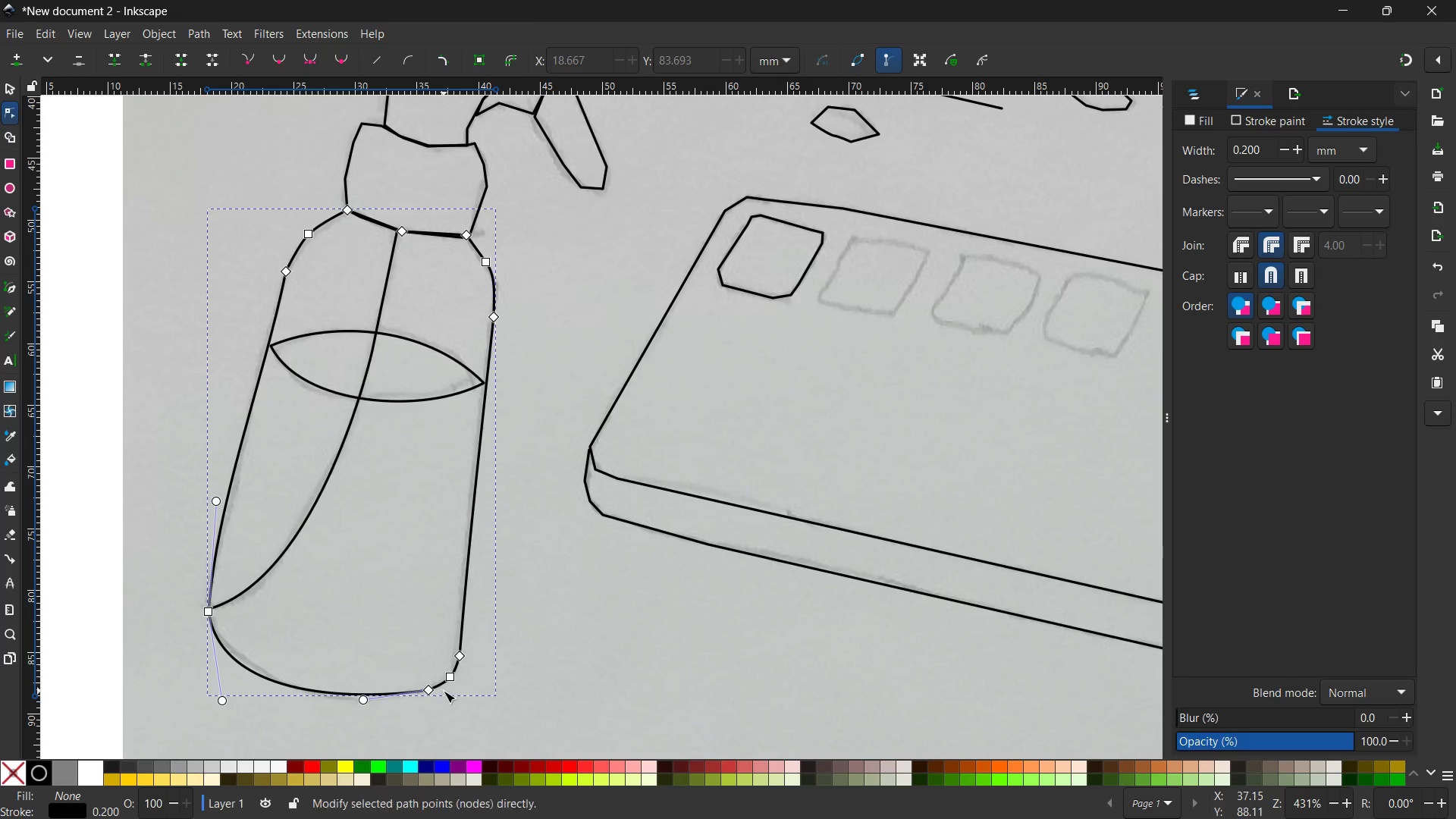 
left_click([431, 692])
 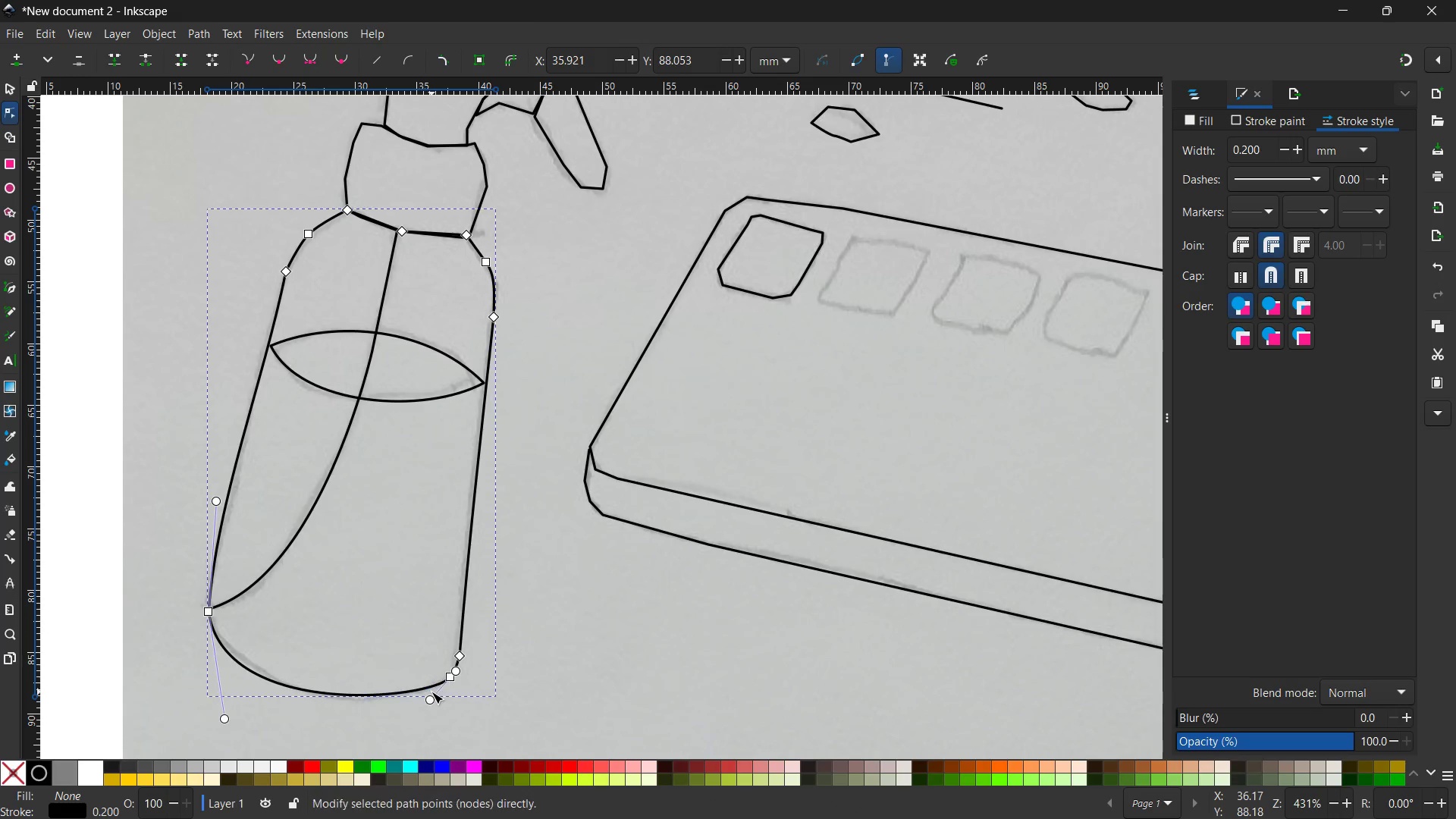 
key(Backspace)
 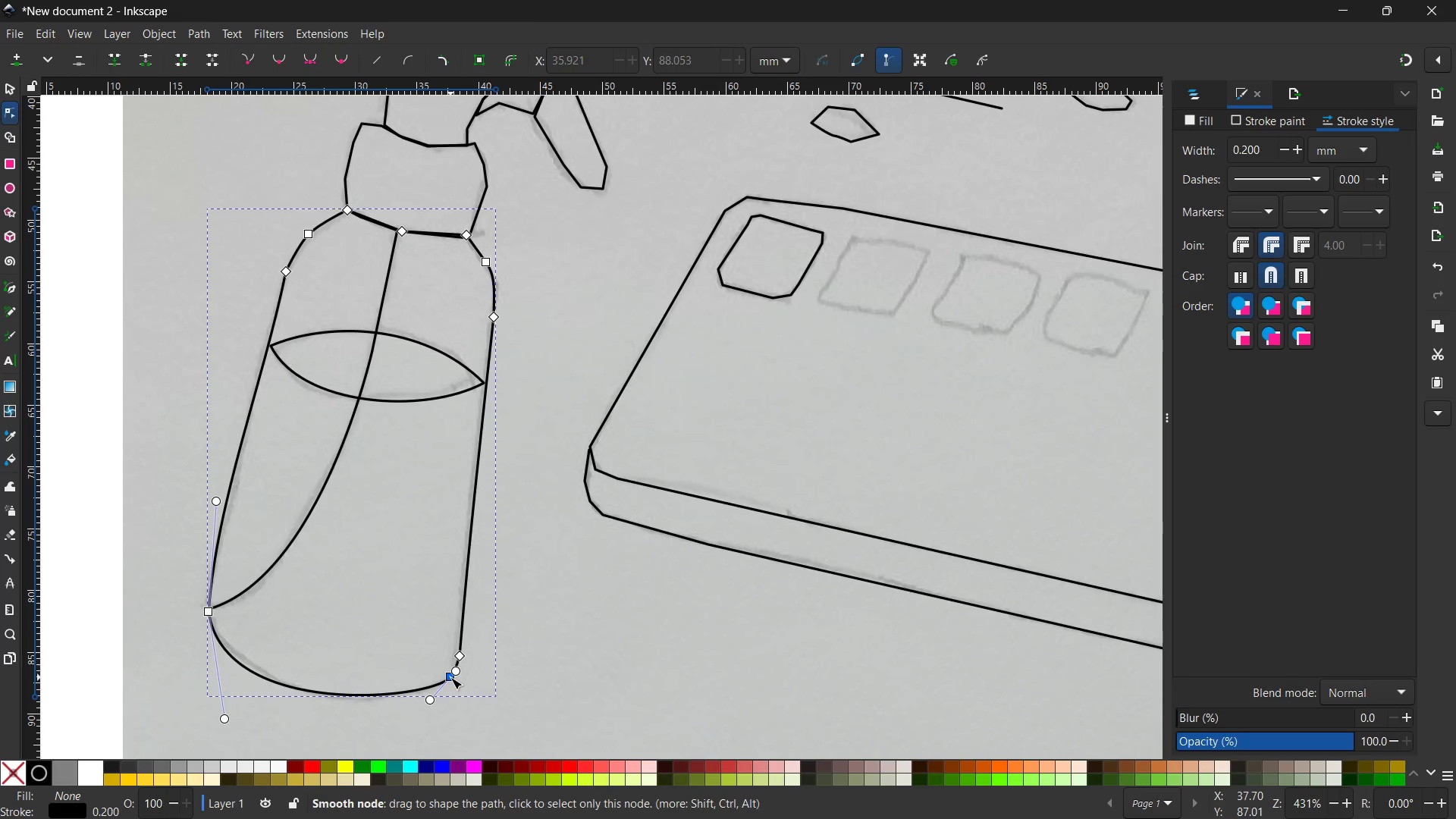 
left_click([450, 677])
 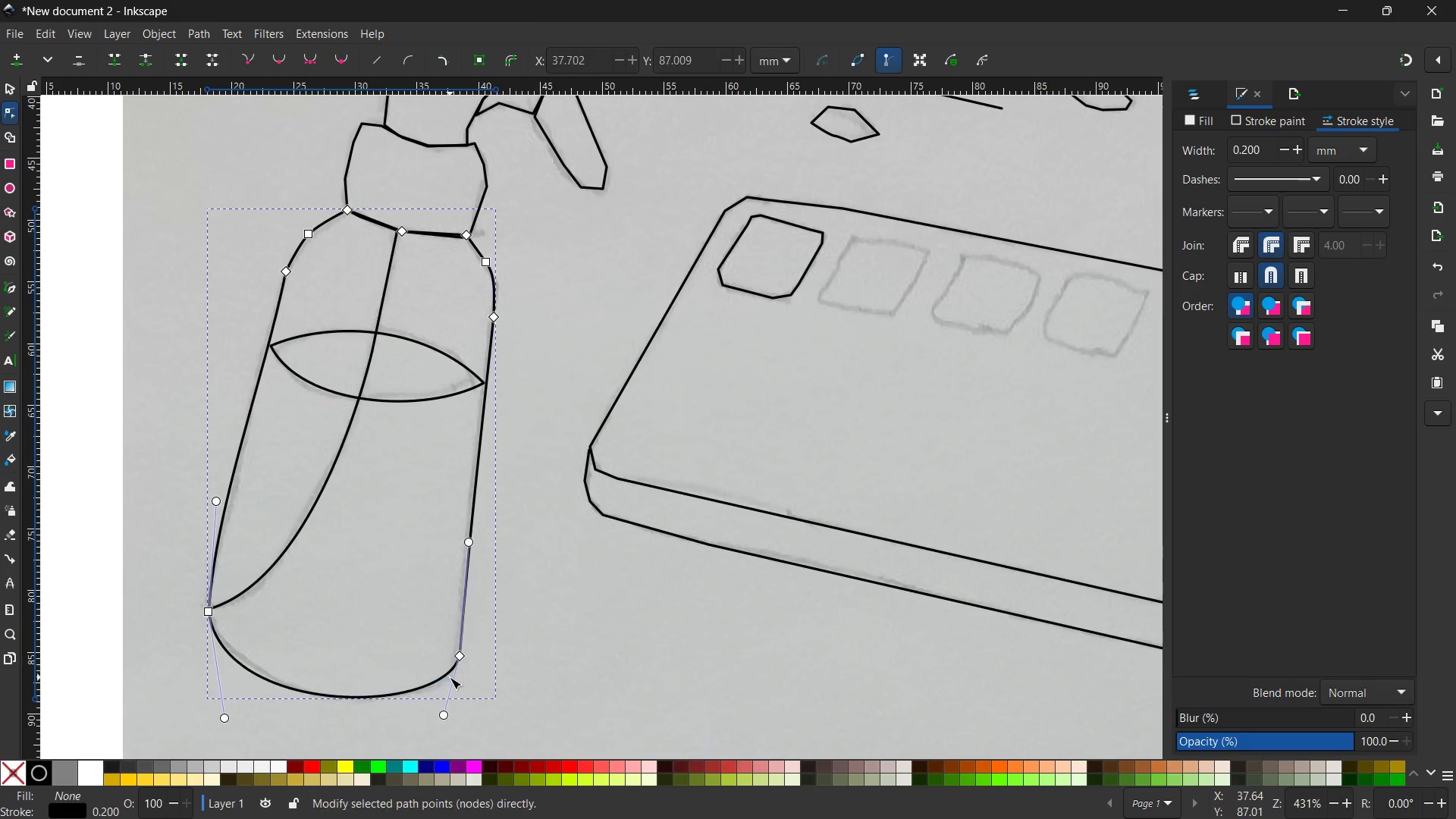 
key(Backspace)
 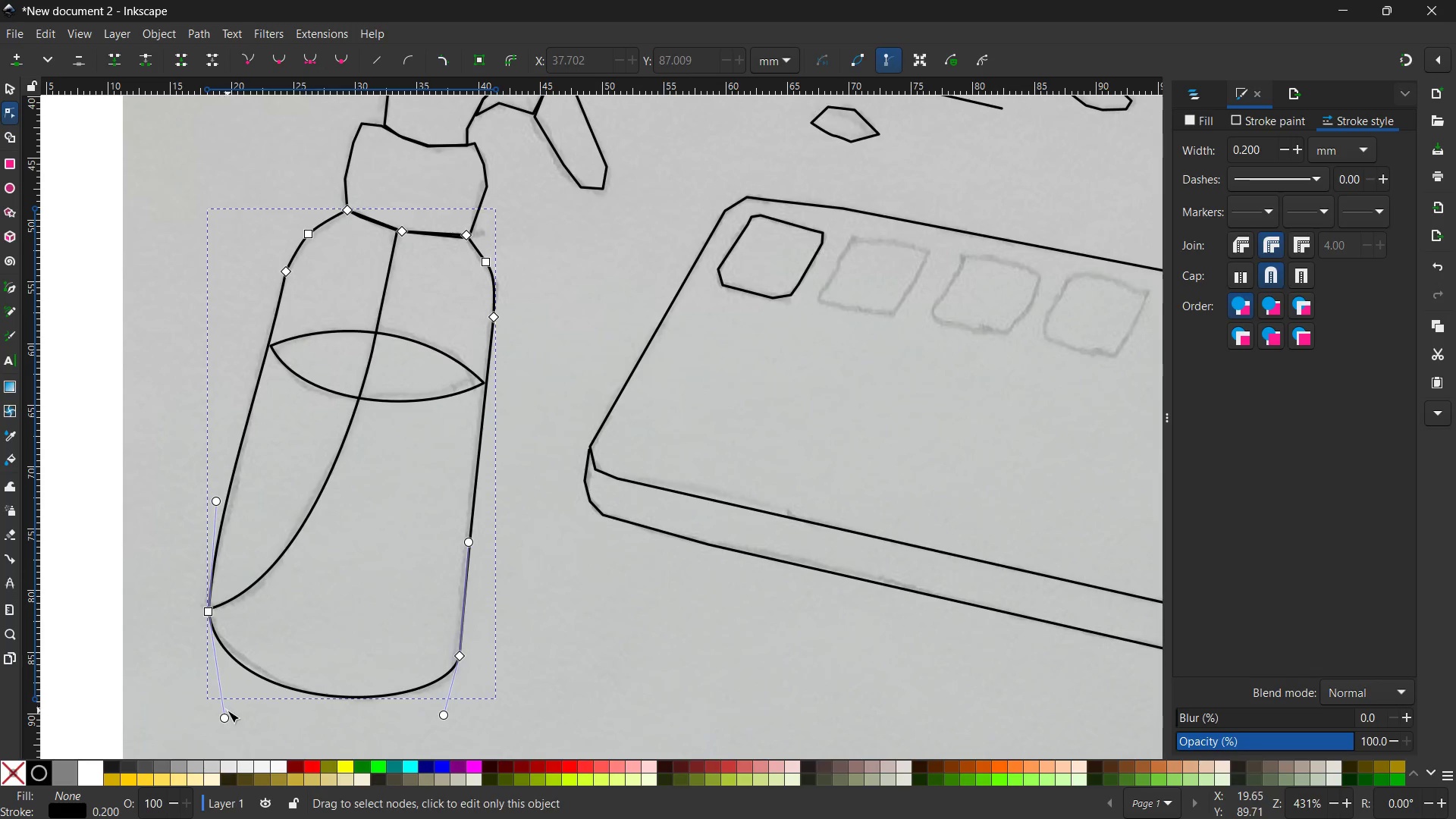 
left_click_drag(start_coordinate=[224, 717], to_coordinate=[228, 708])
 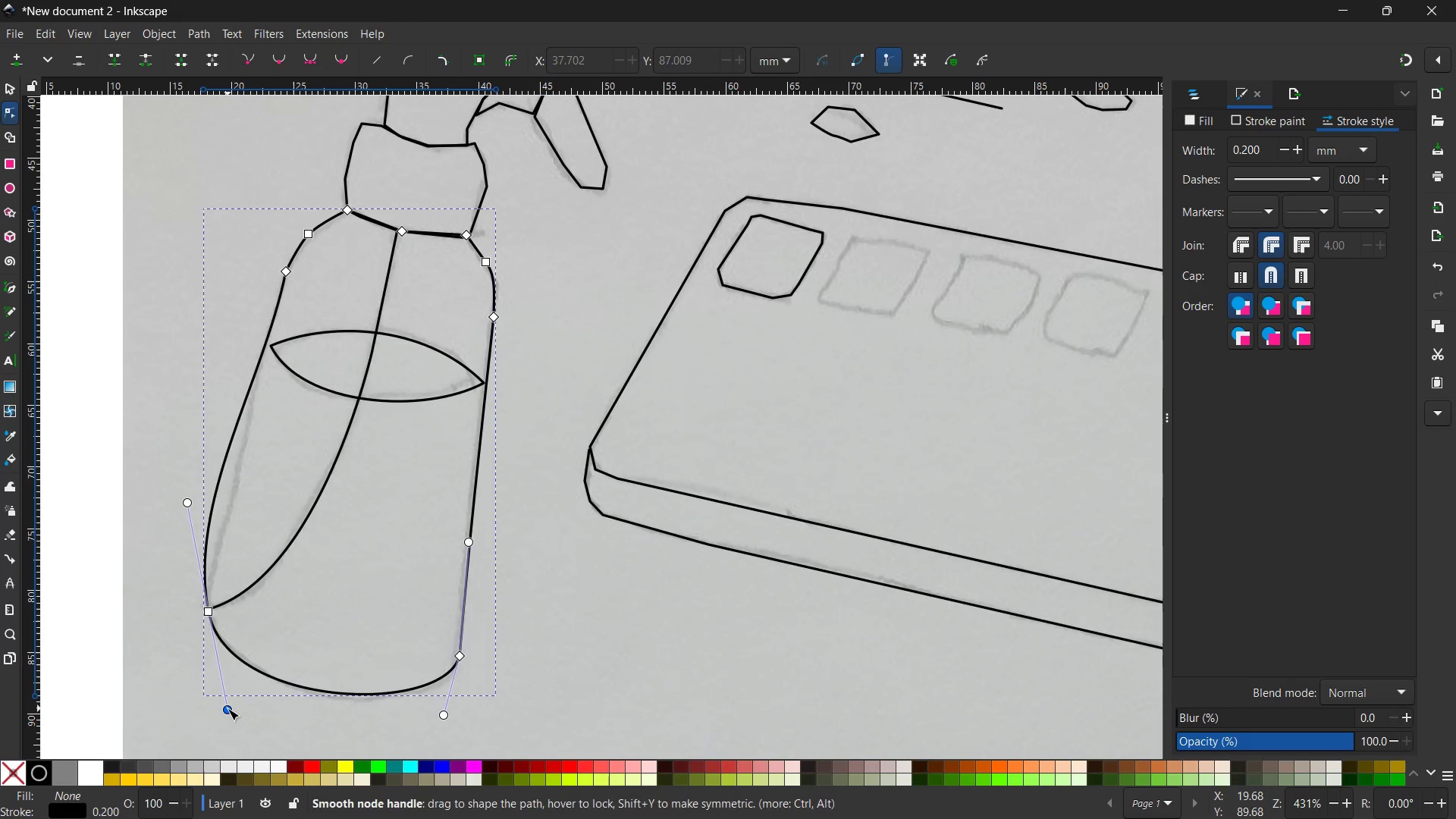 
key(Control+Z)
 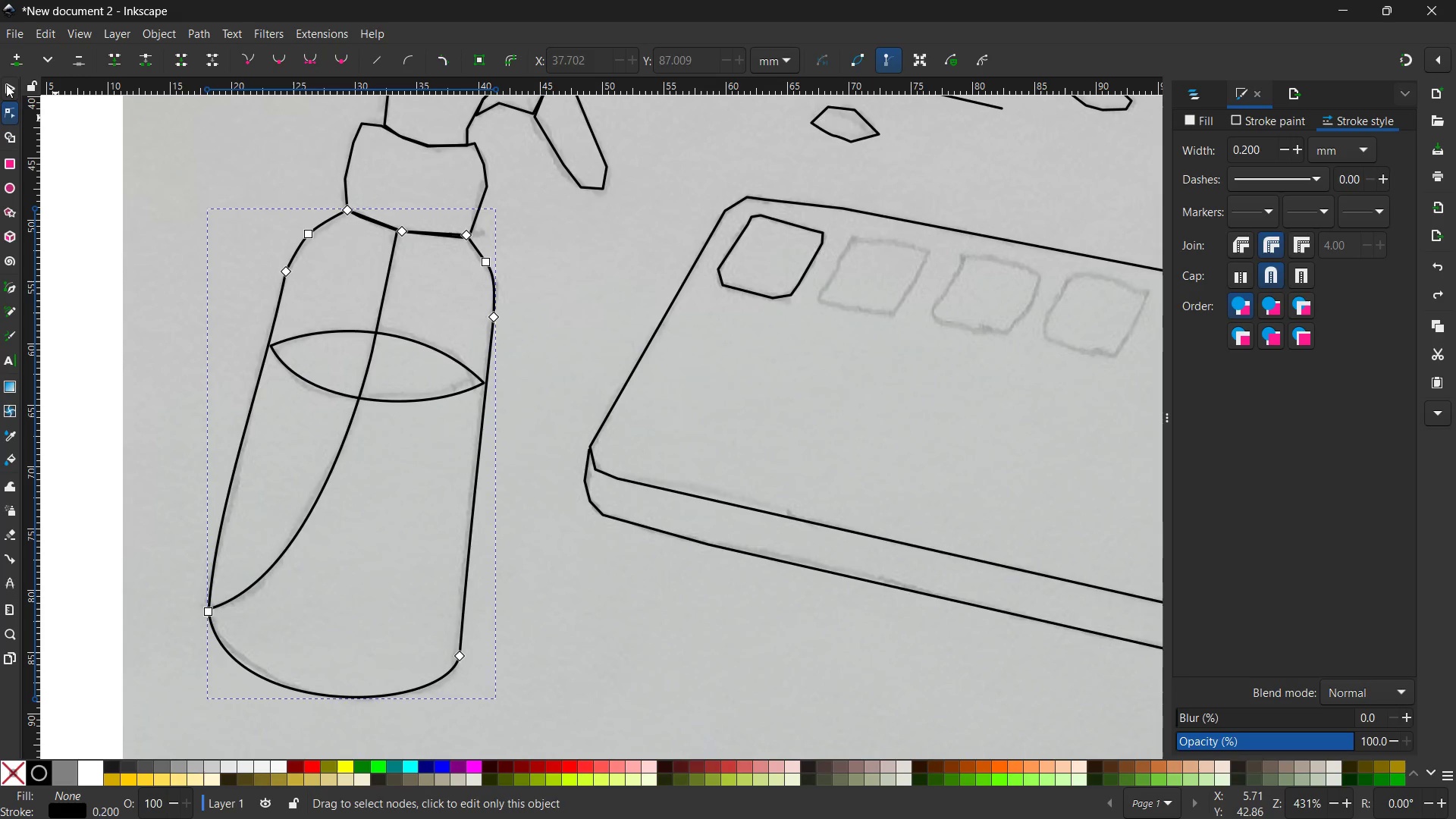 
double_click([148, 177])
 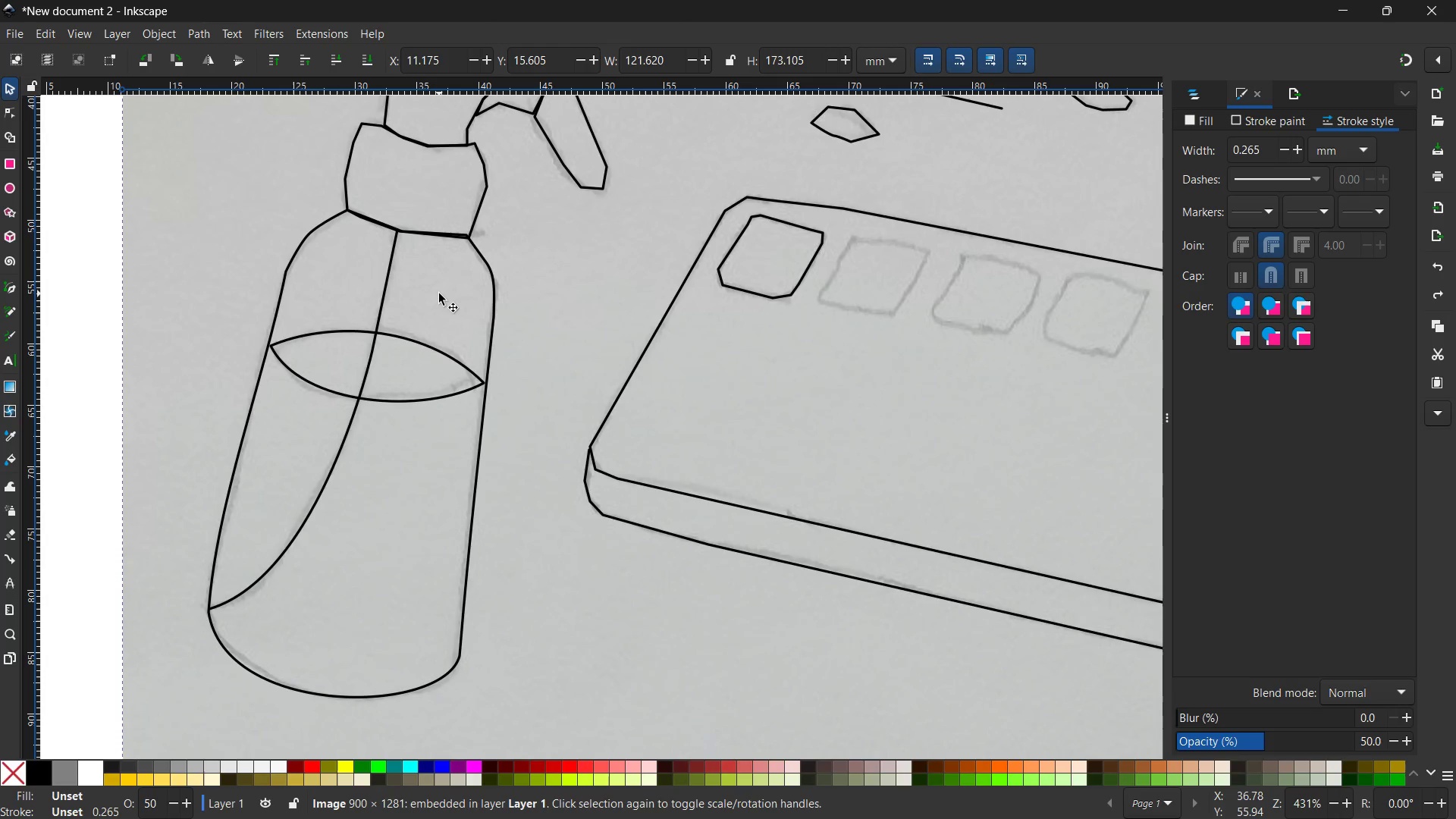 
wait(39.44)
 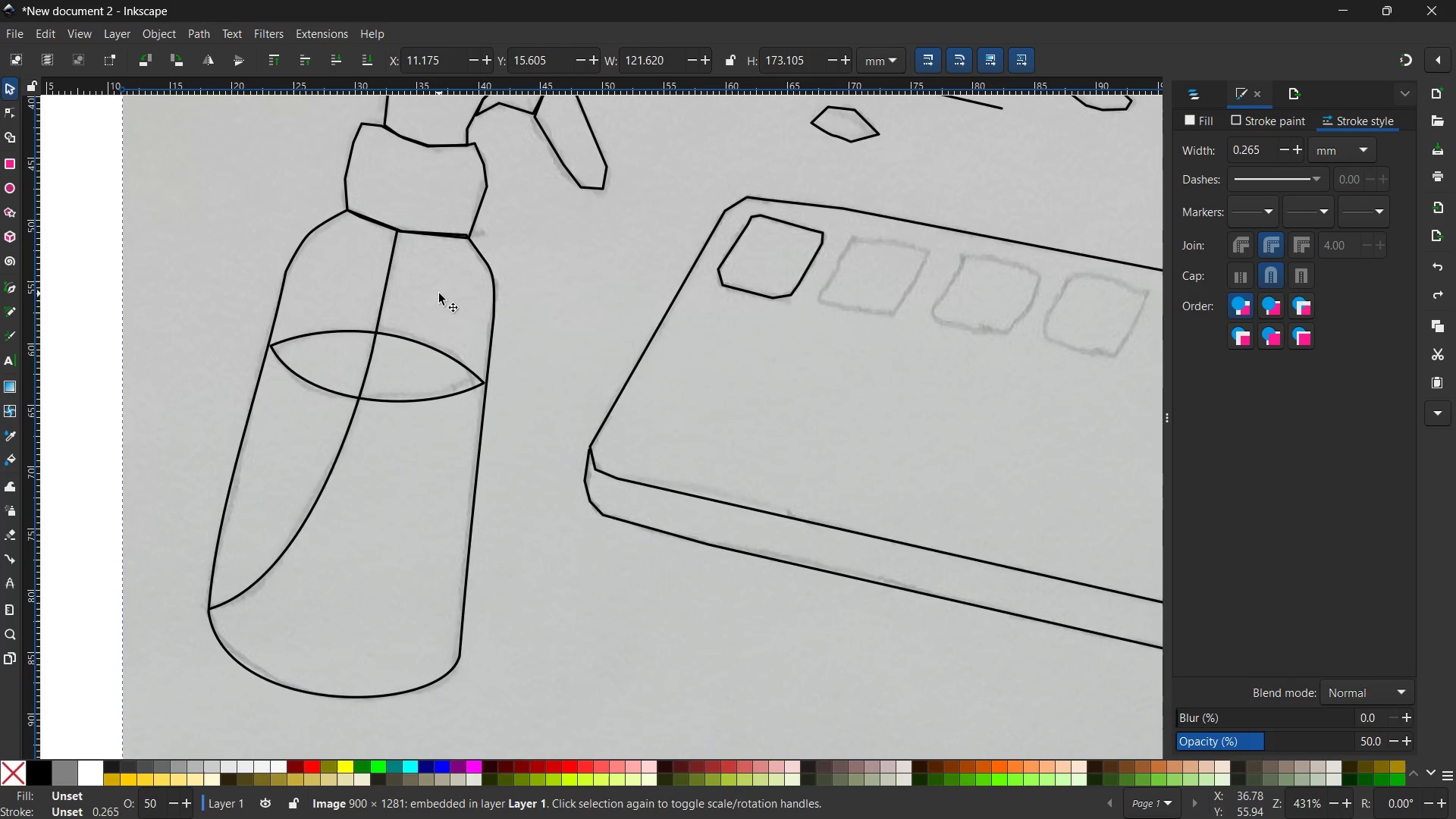 
left_click([316, 227])
 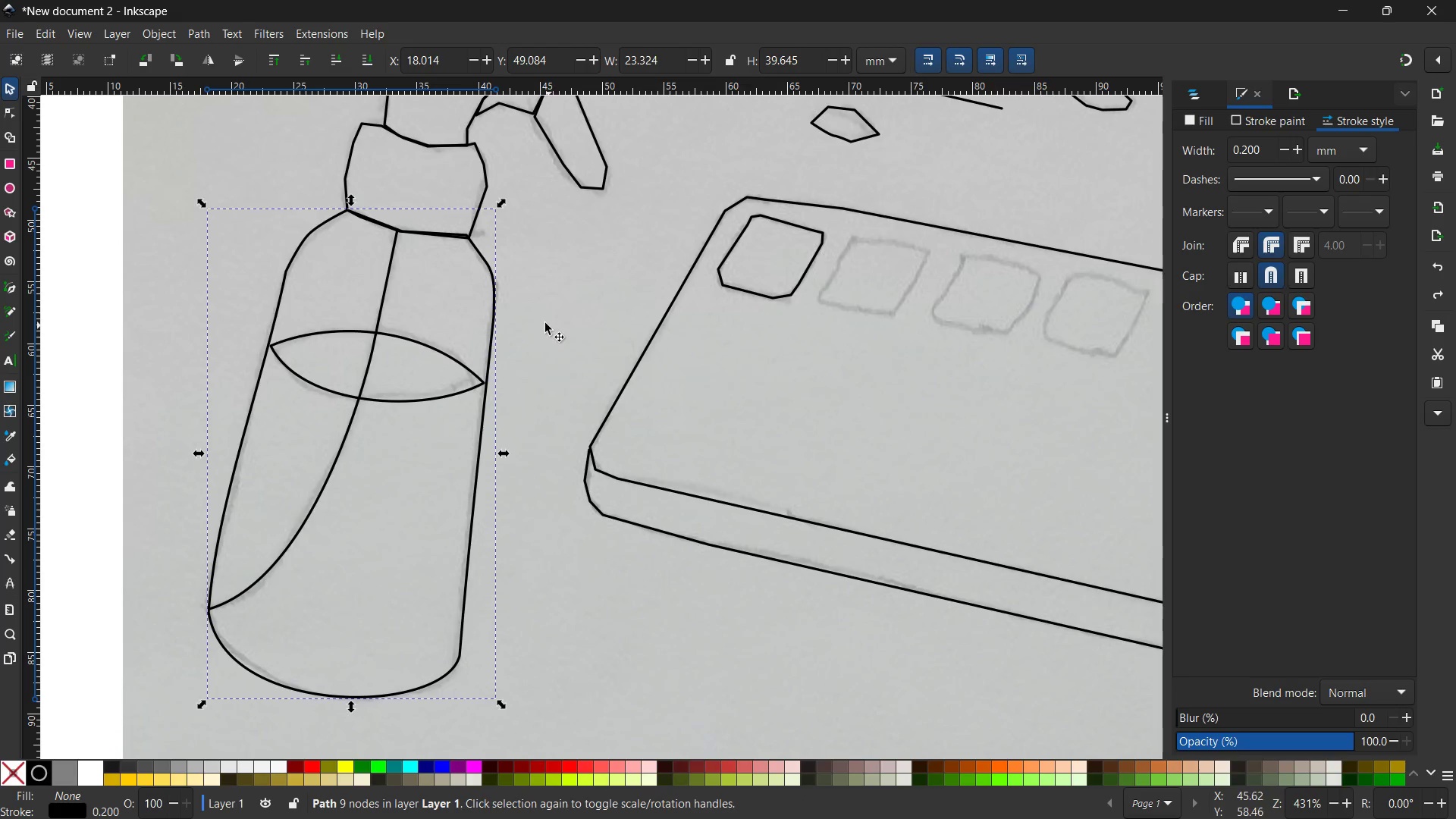 
left_click([536, 317])
 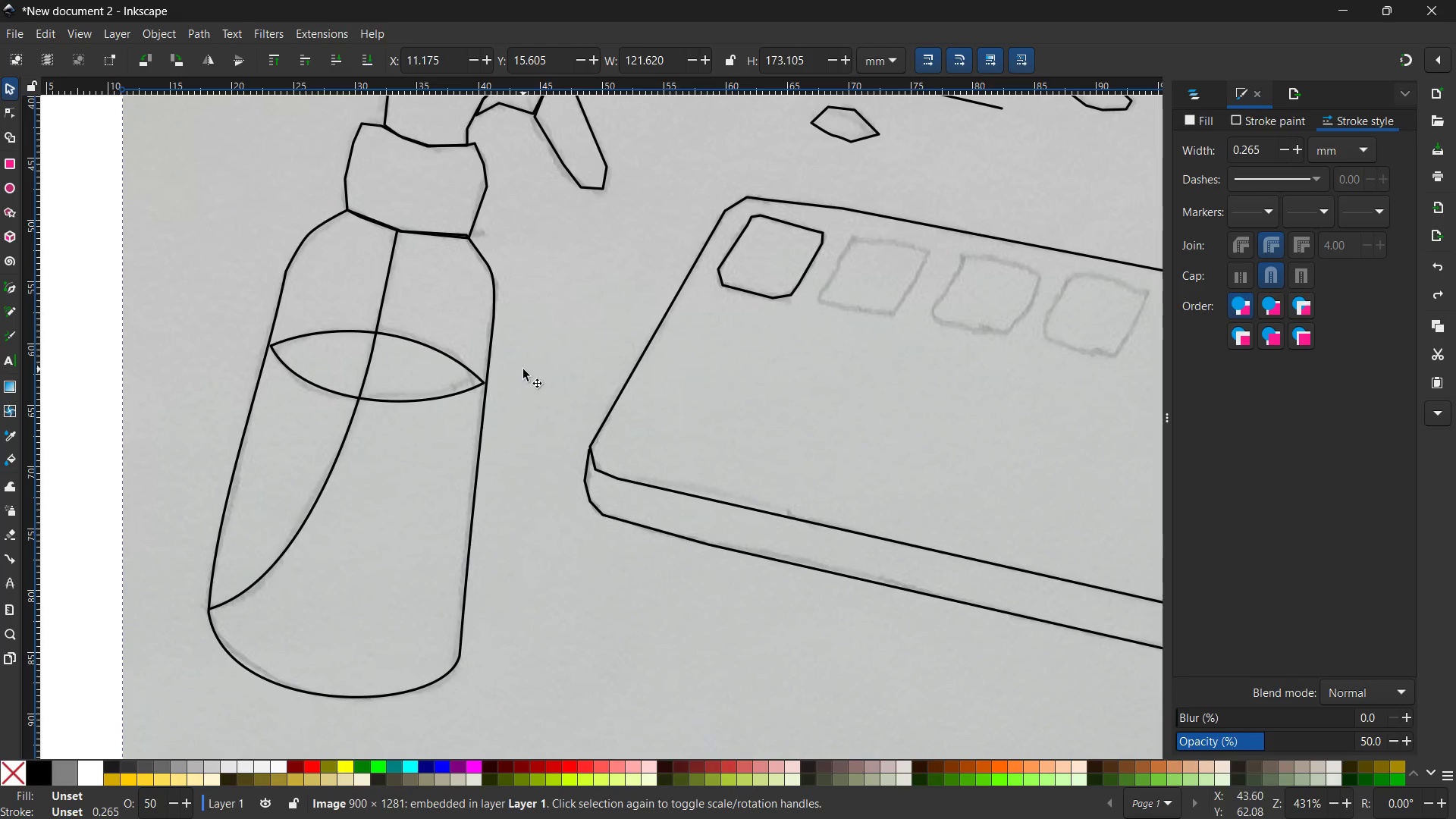 
scroll: coordinate [523, 369], scroll_direction: up, amount: 1.0
 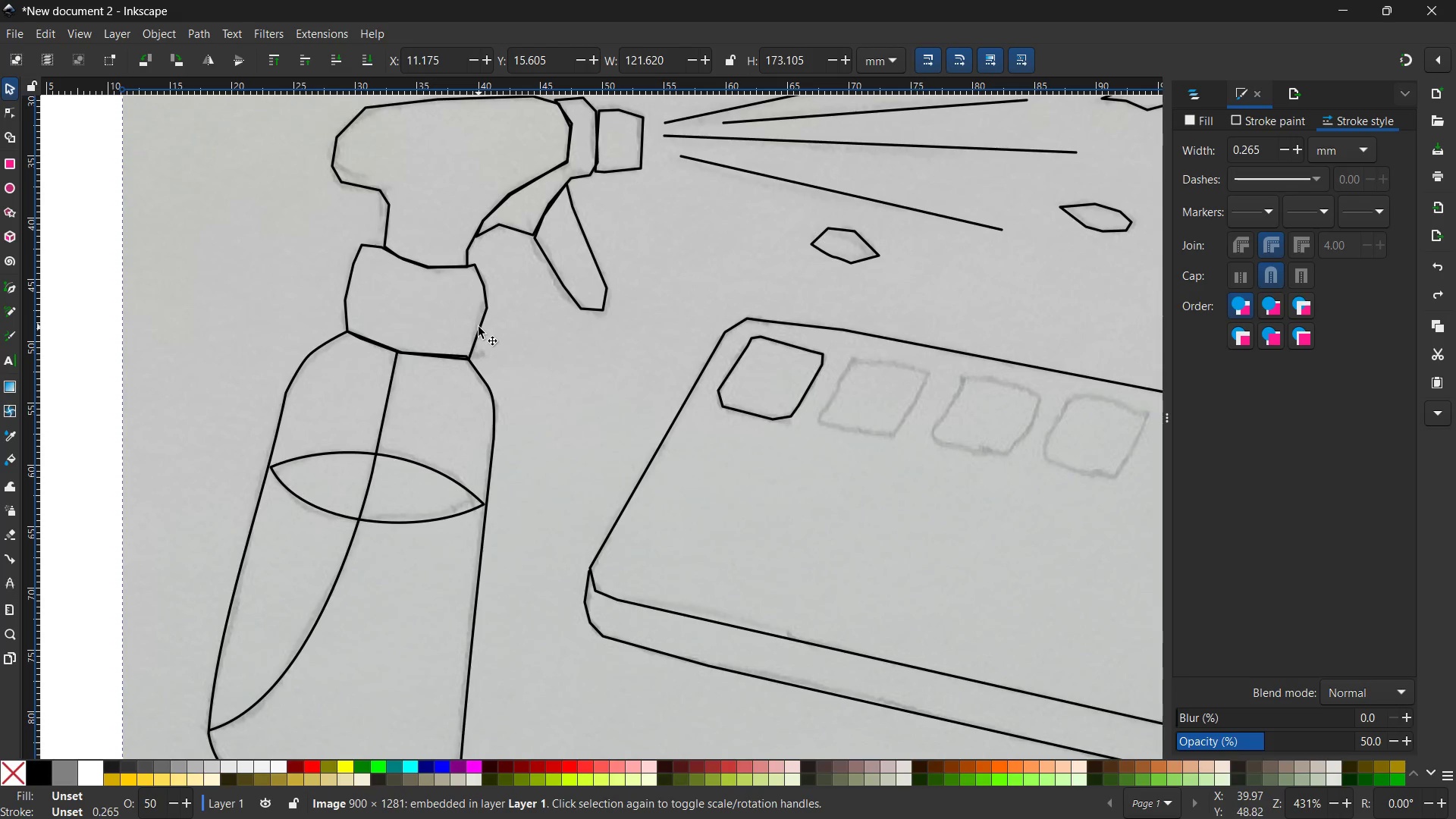 
left_click([479, 327])
 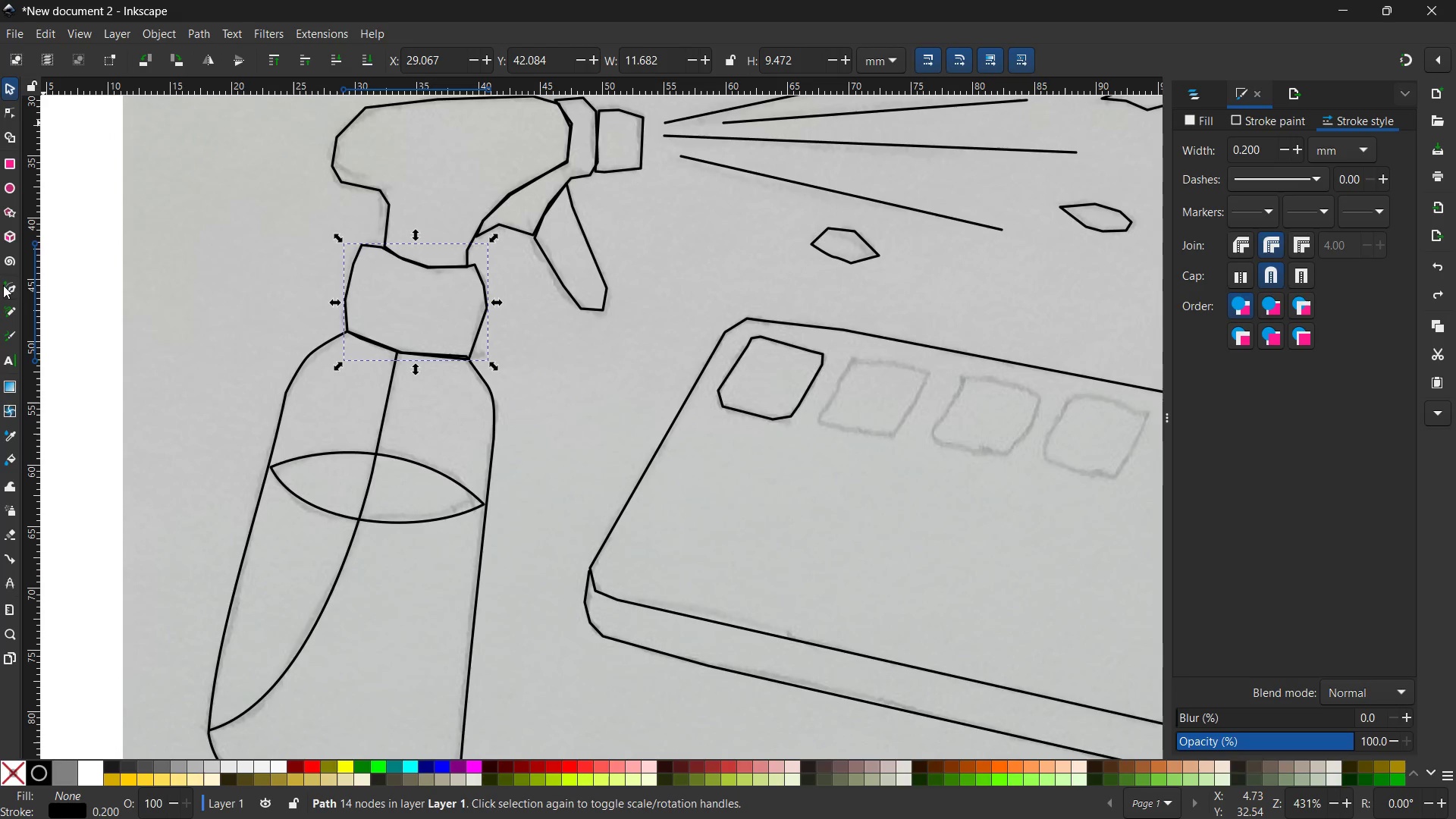 
left_click([11, 290])
 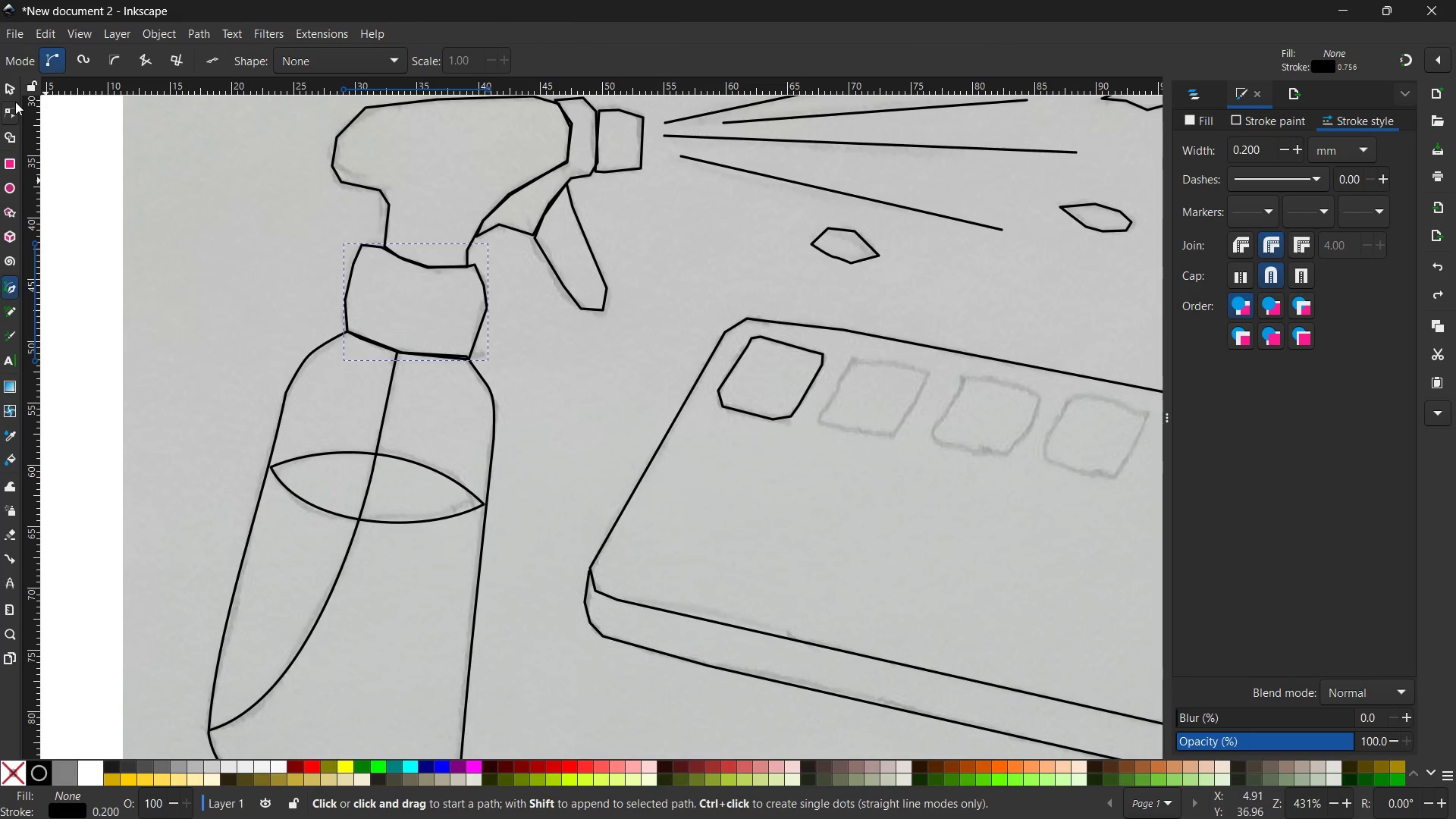 
left_click([5, 85])
 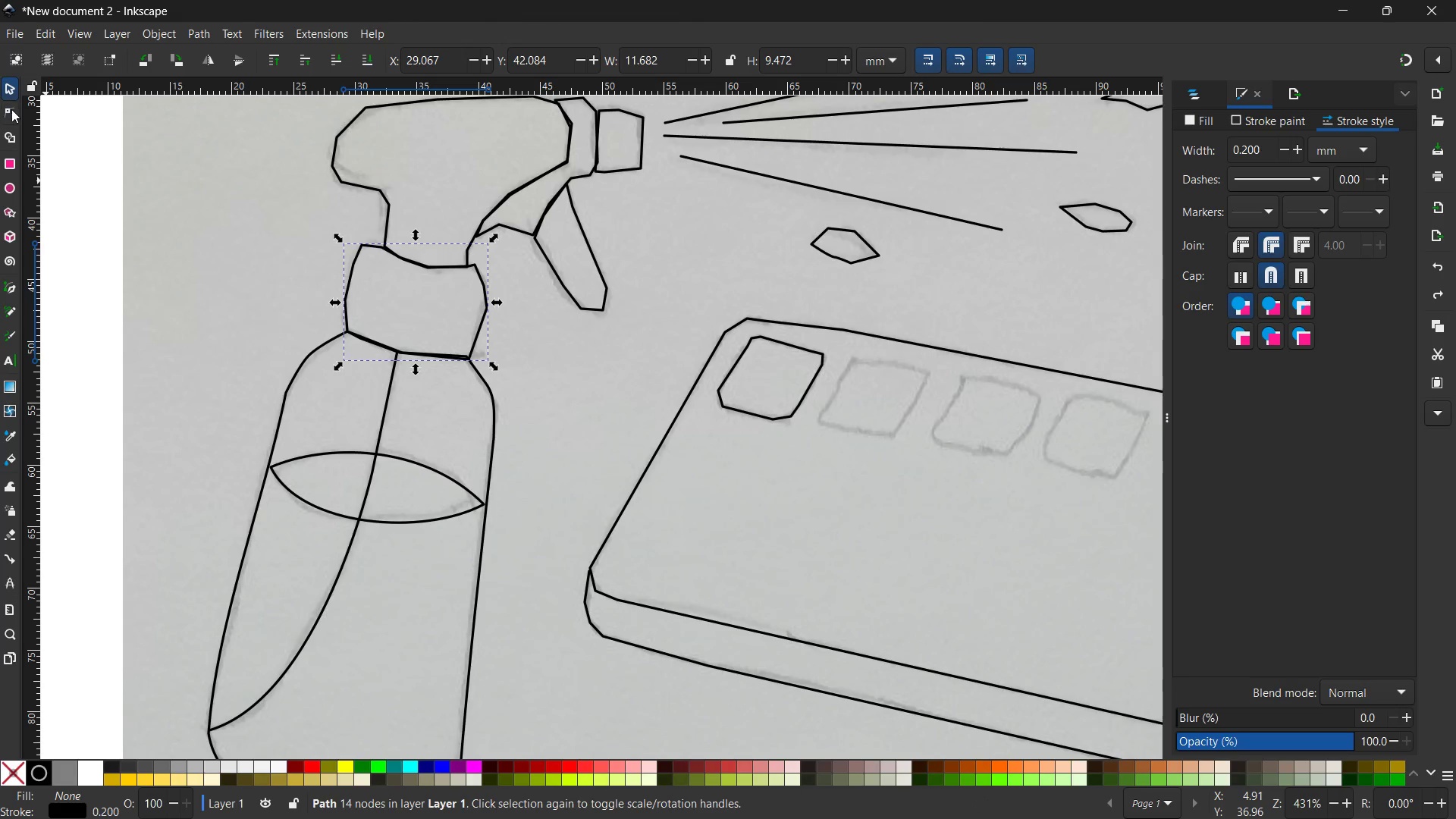 
left_click([11, 109])
 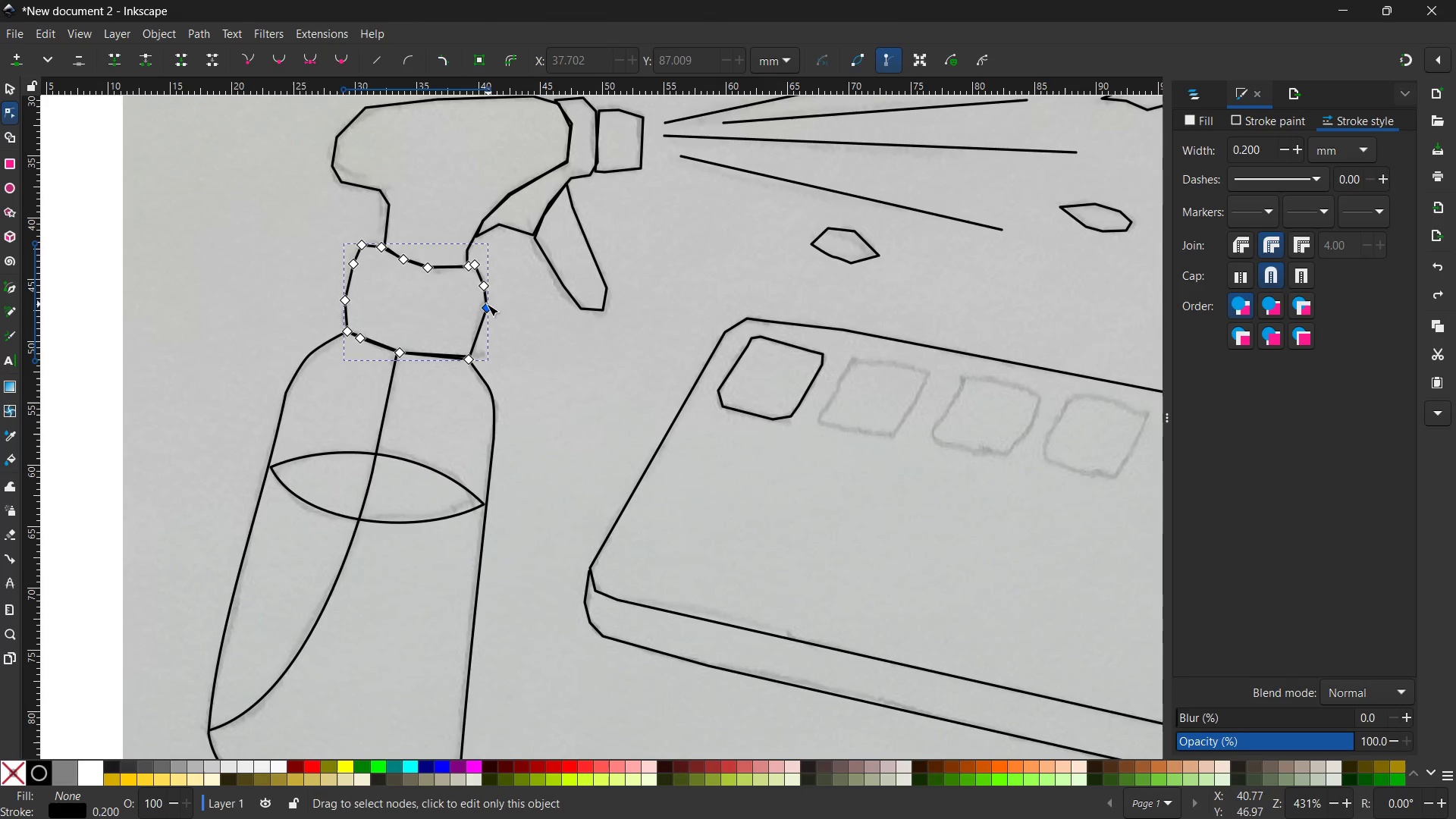 
left_click([487, 305])
 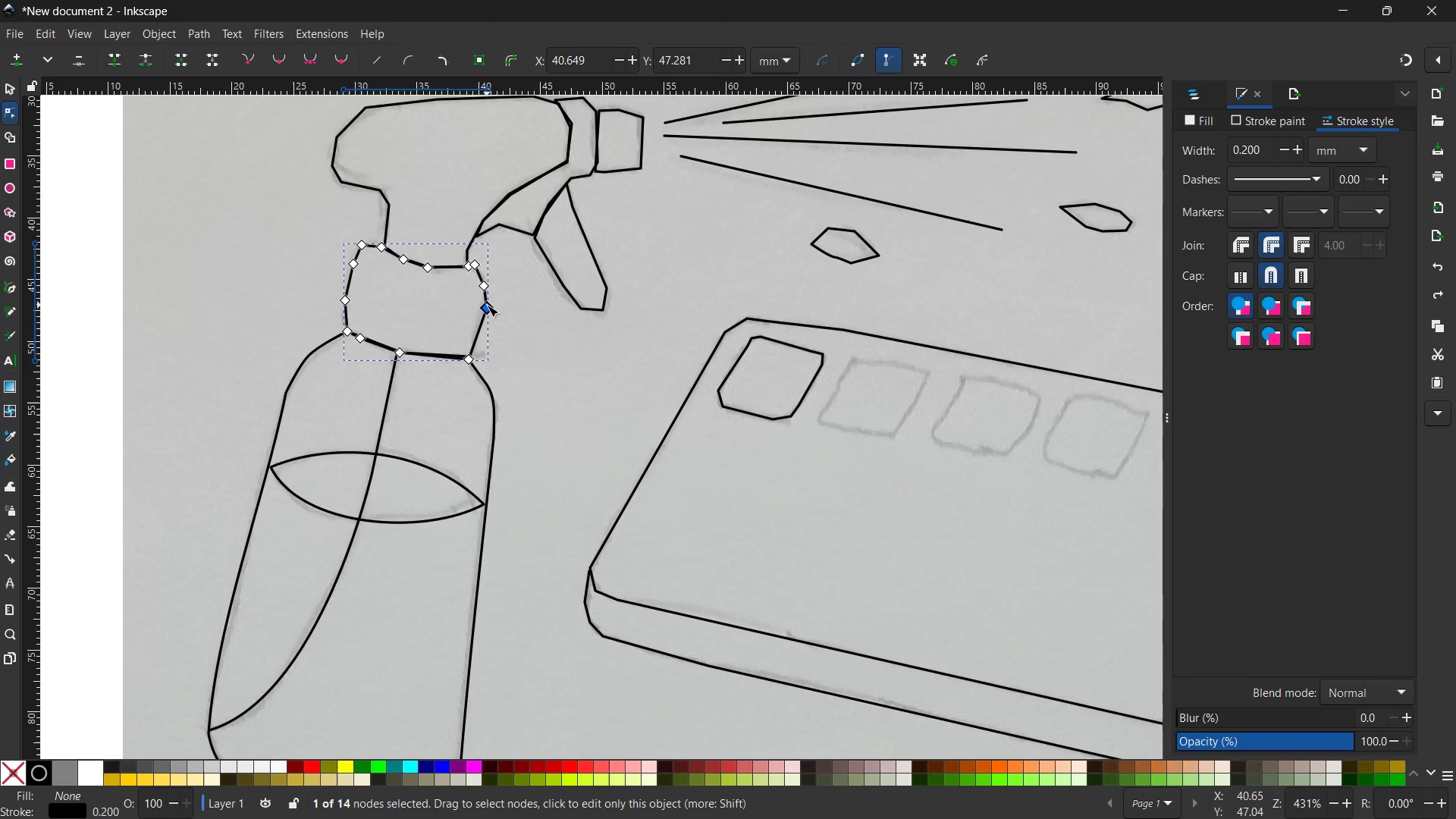 
key(Backspace)
 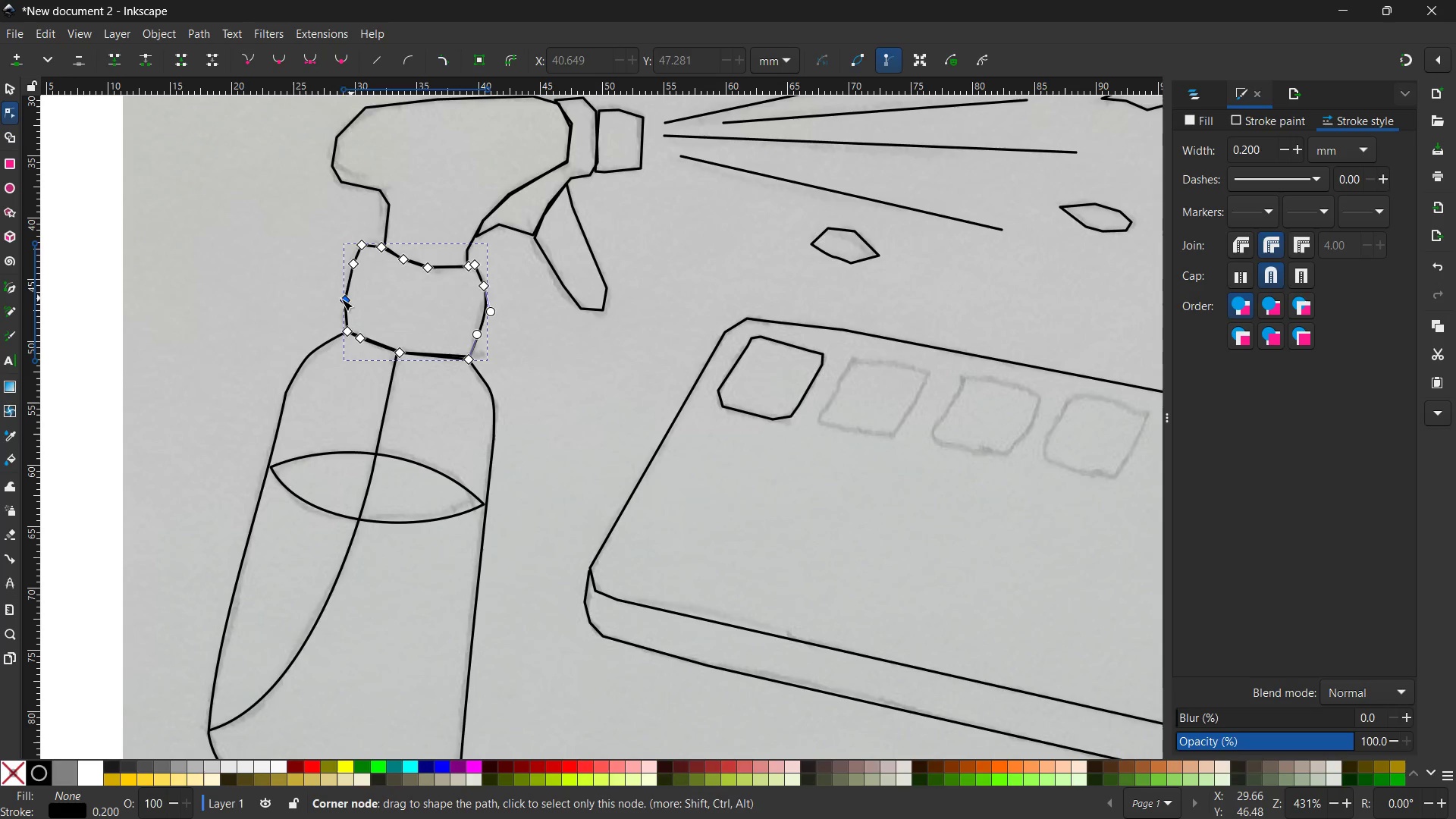 
left_click([340, 300])
 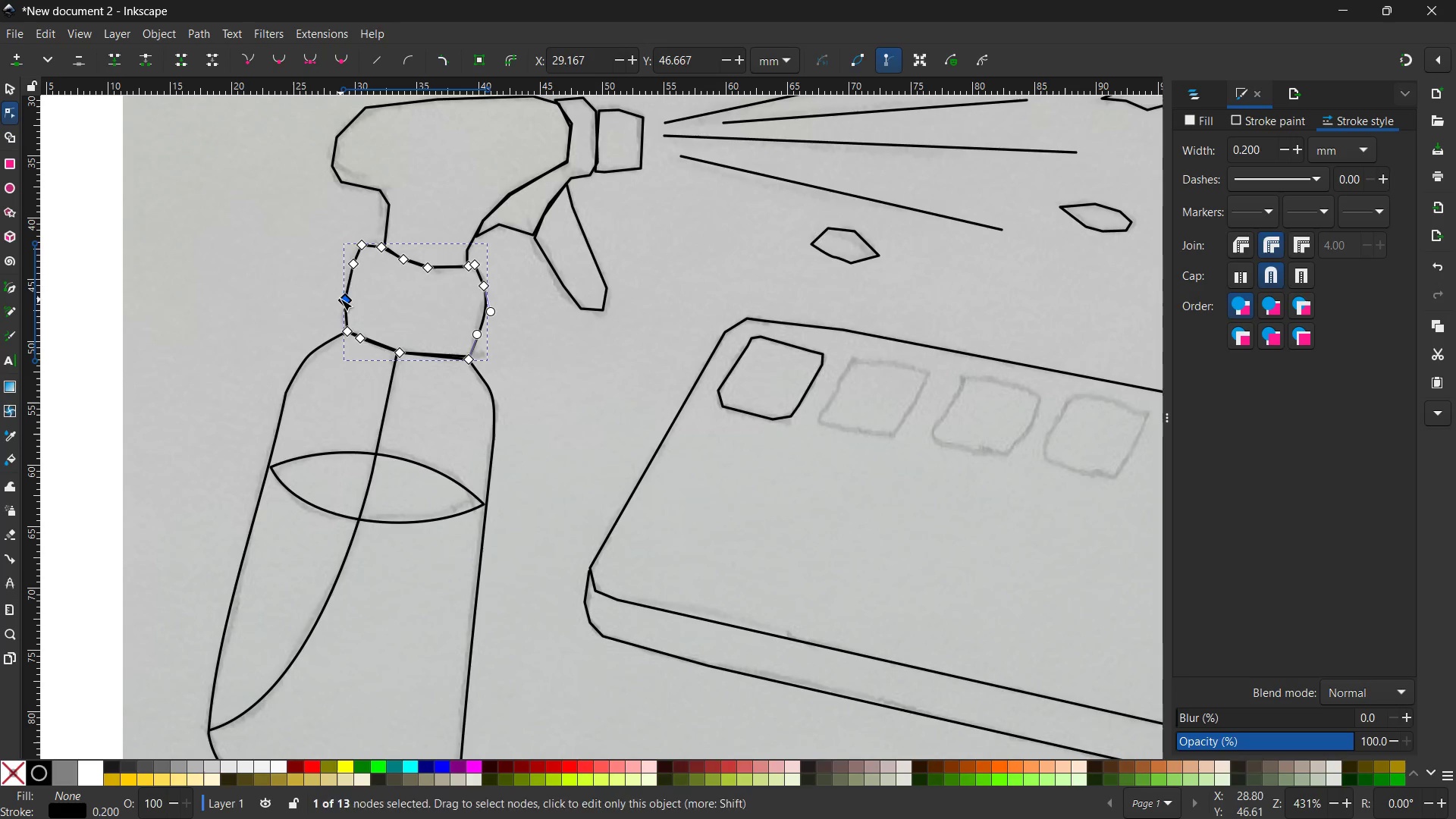 
key(Backspace)
 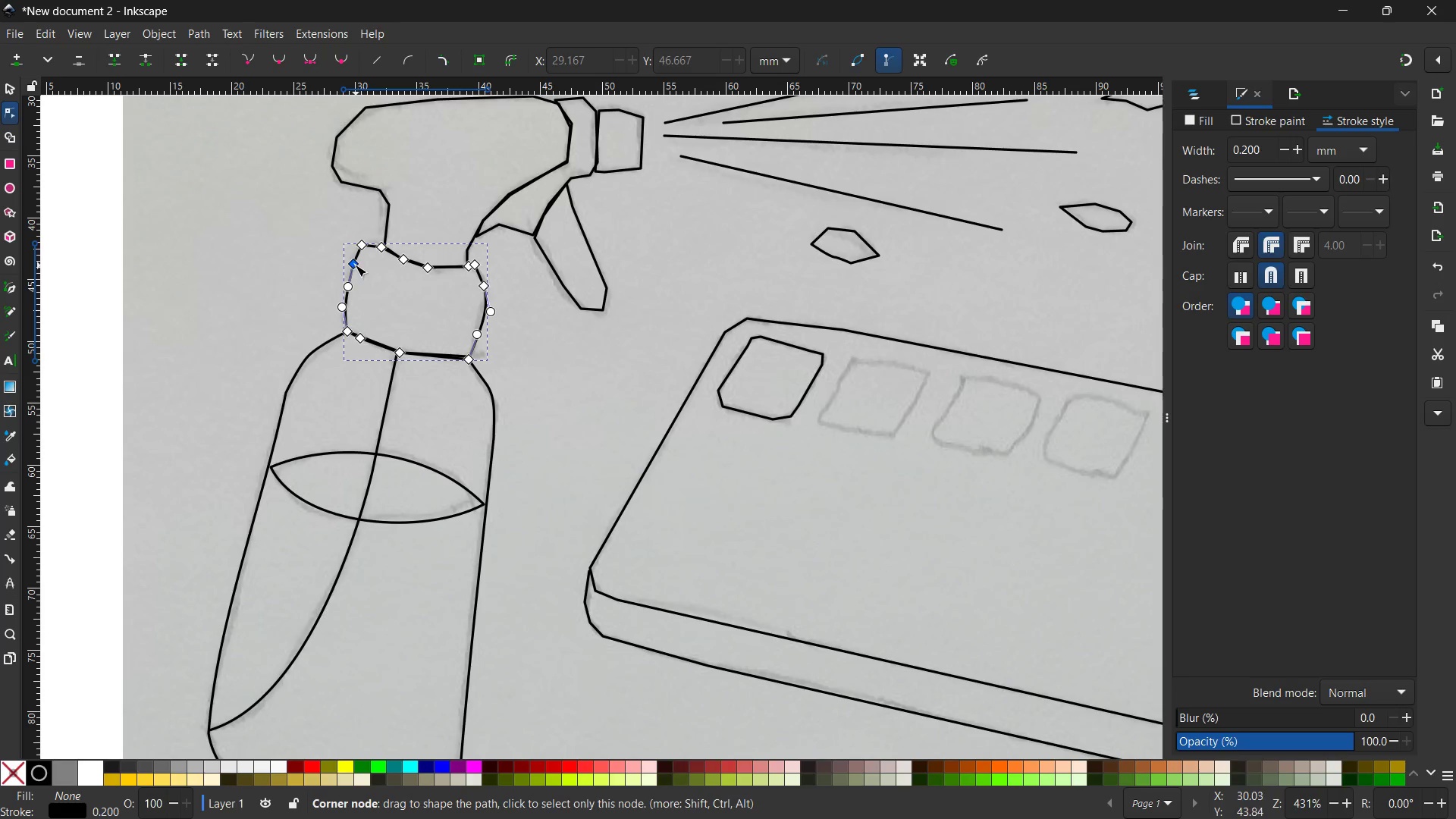 
left_click([354, 265])
 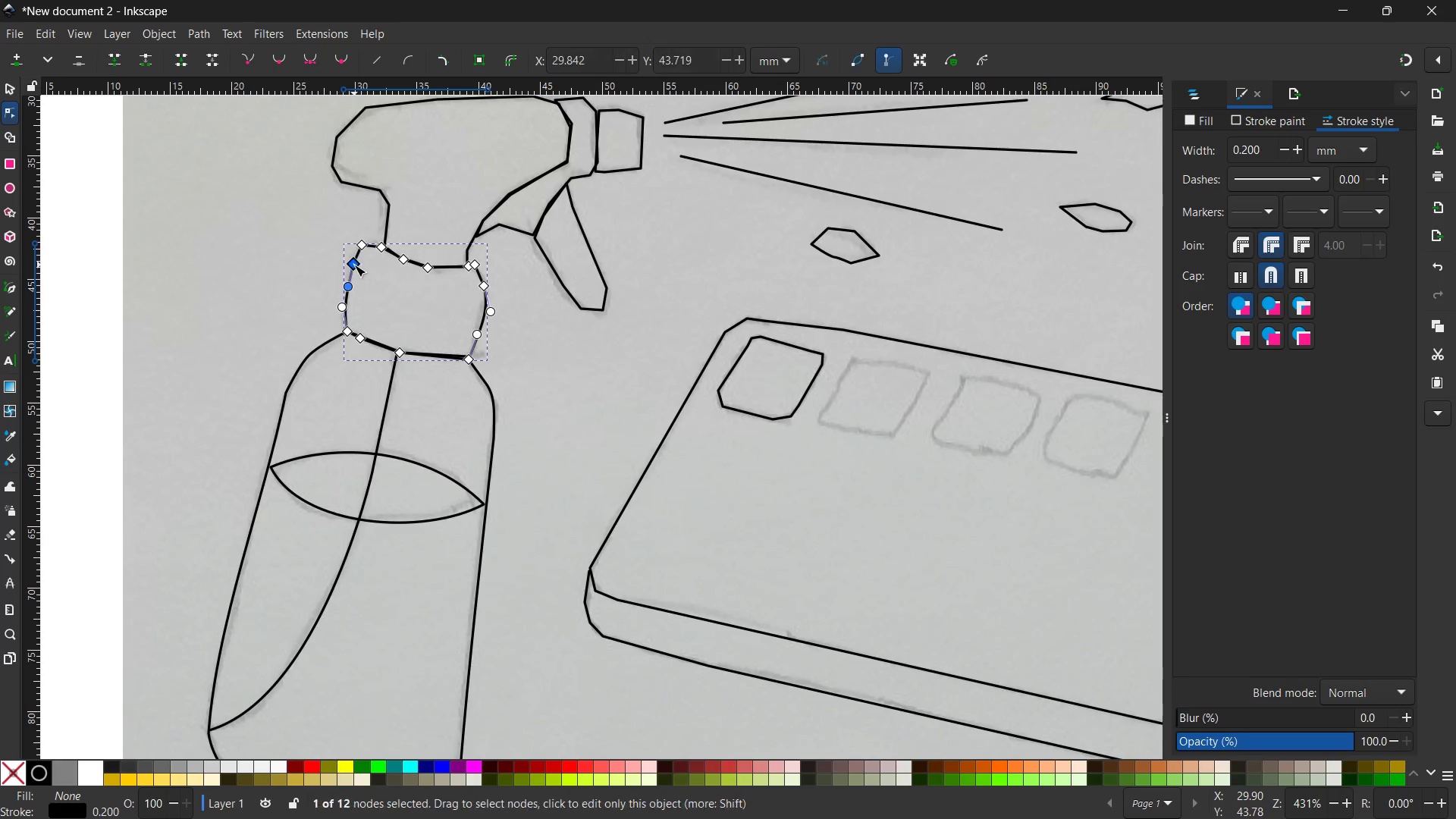 
key(Backspace)
 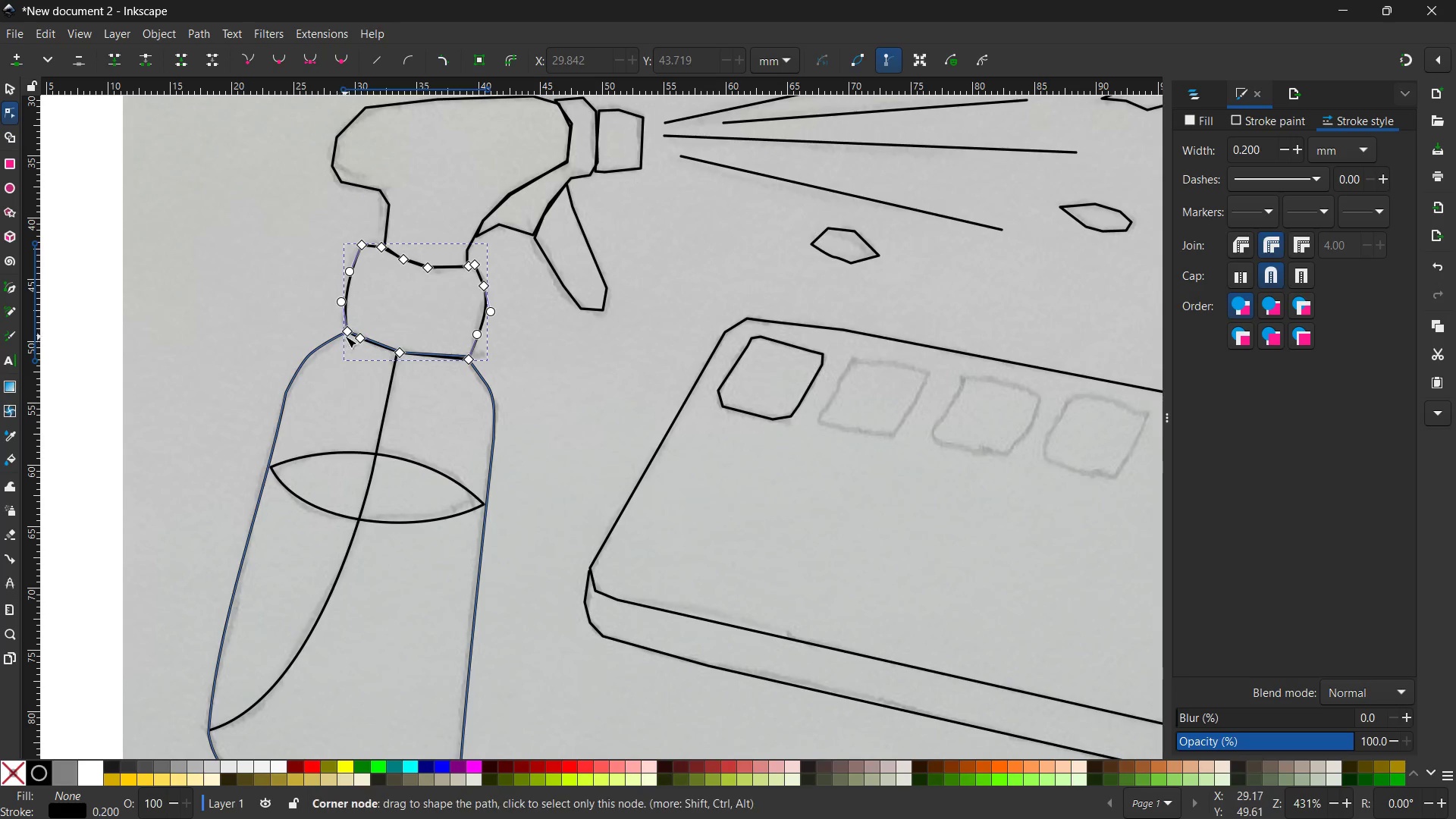 
left_click_drag(start_coordinate=[345, 333], to_coordinate=[341, 335])
 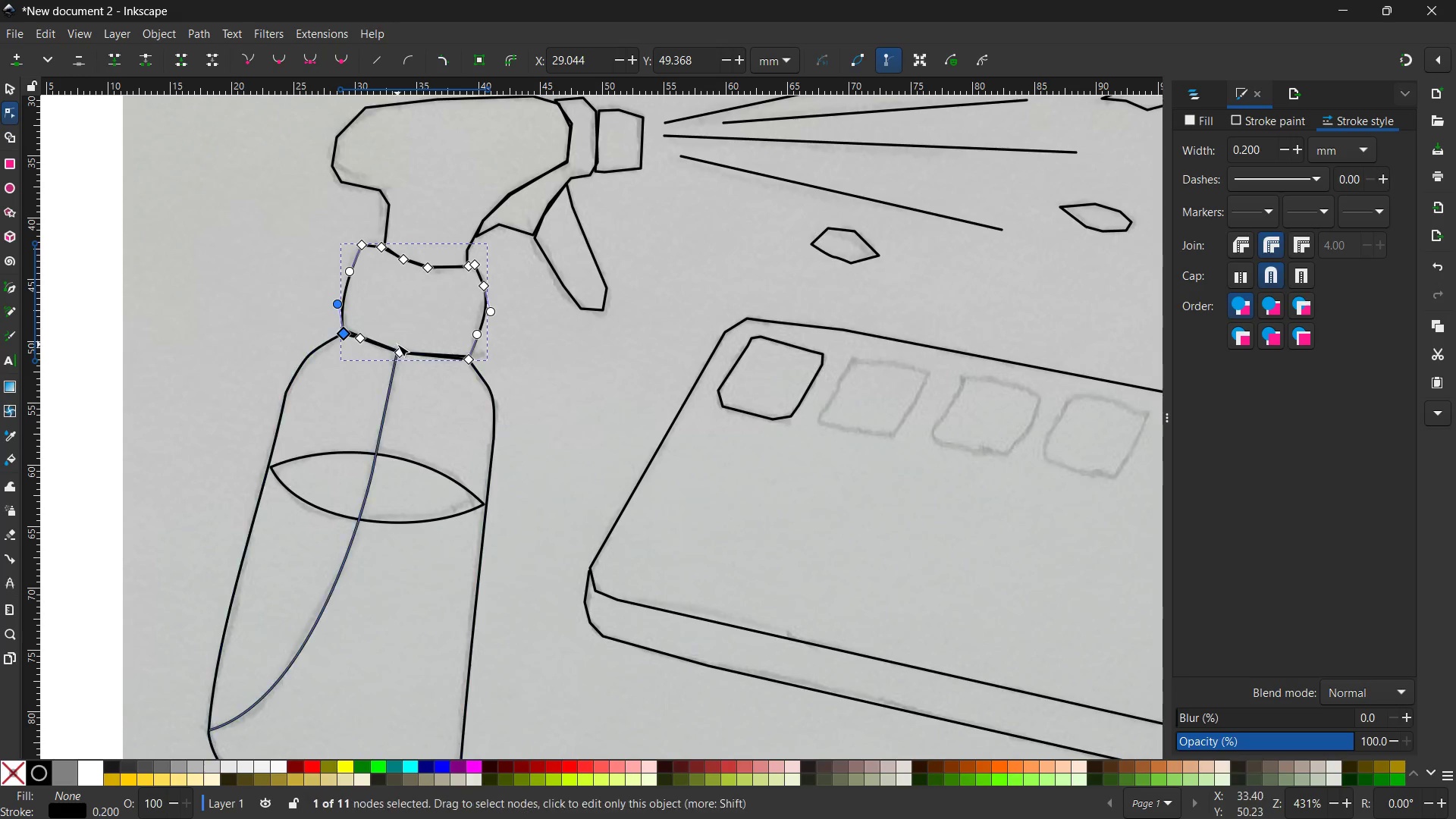 
left_click([363, 341])
 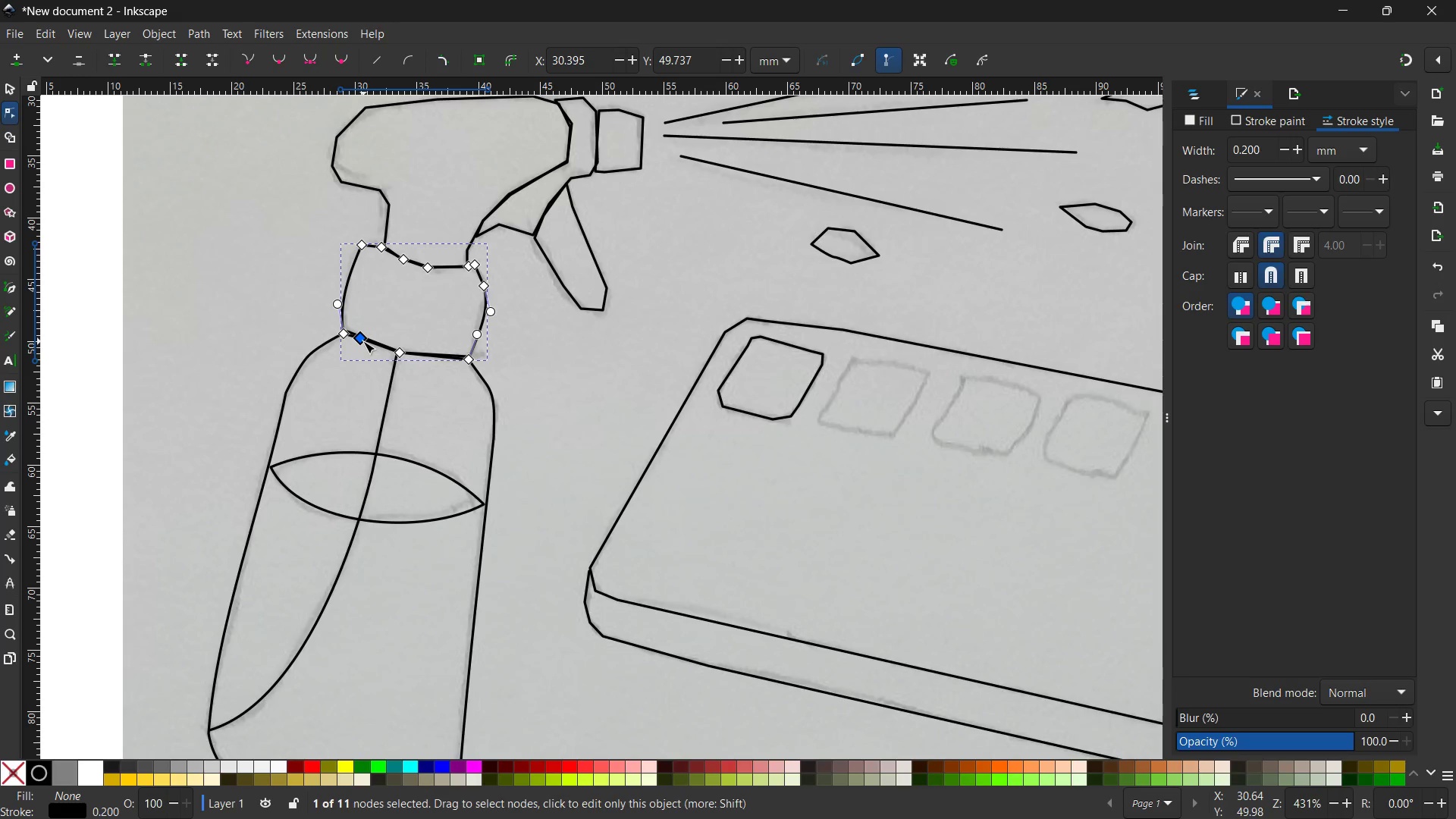 
key(Backspace)
 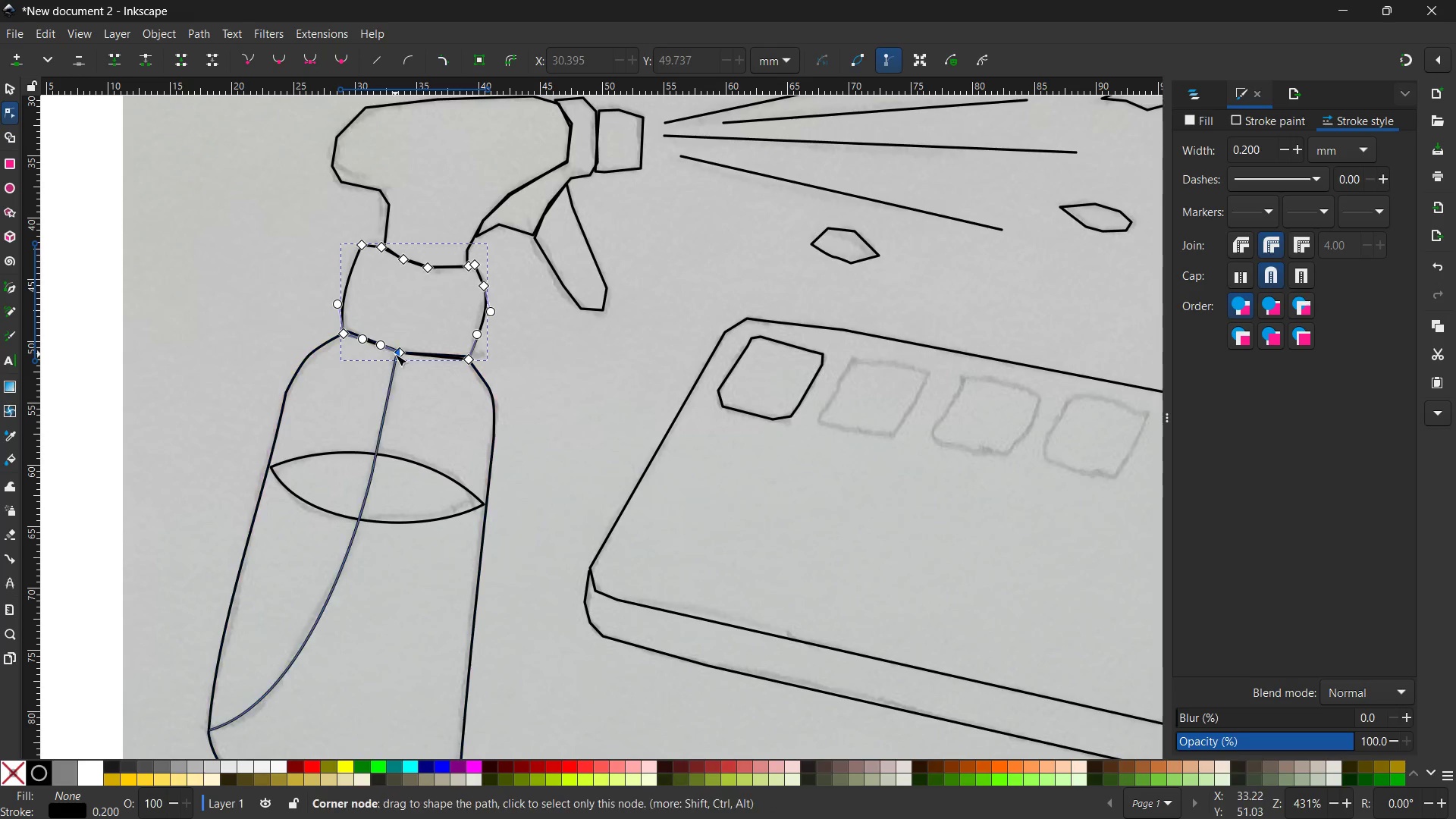 
left_click([395, 354])
 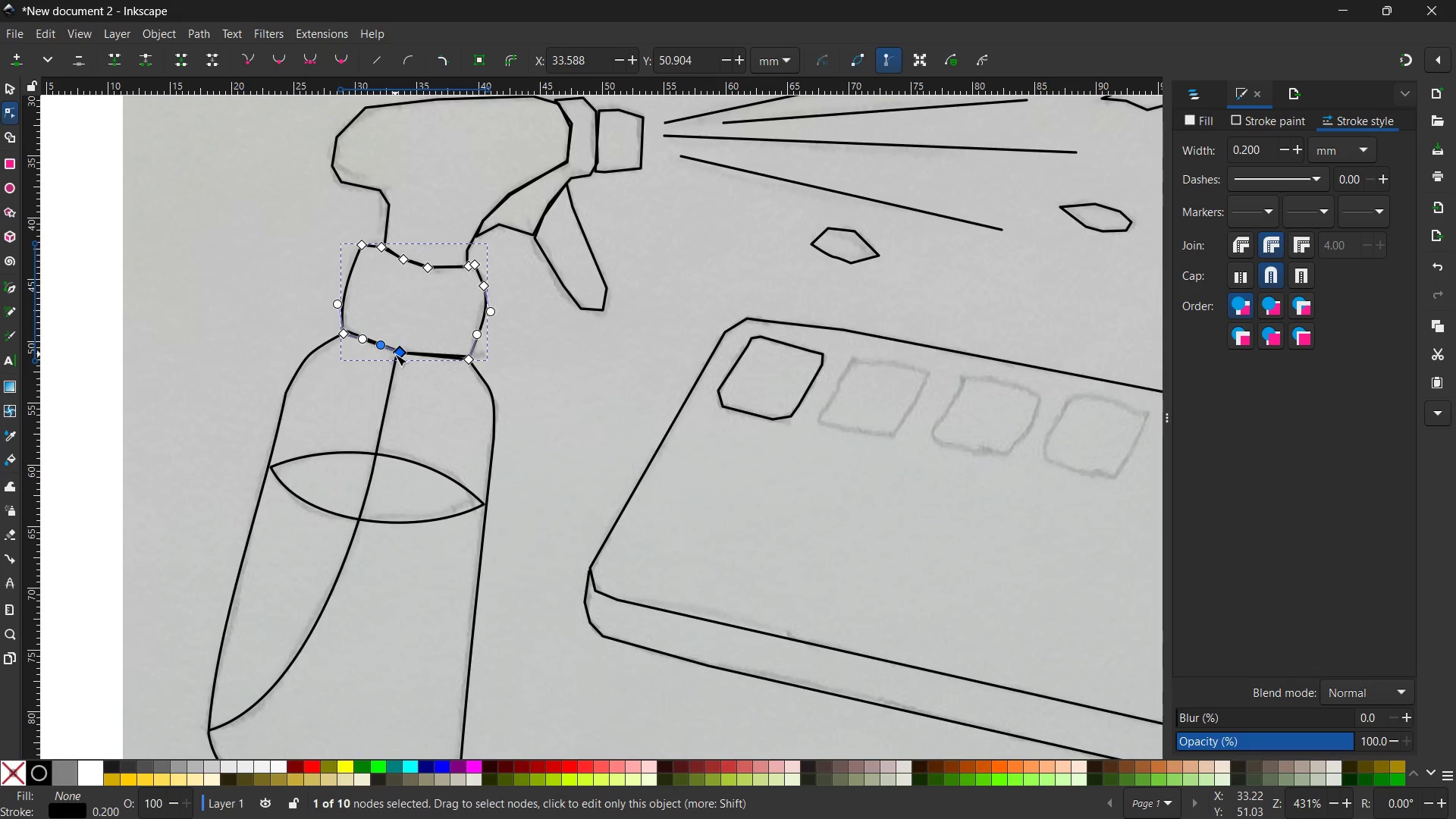 
key(Backspace)
 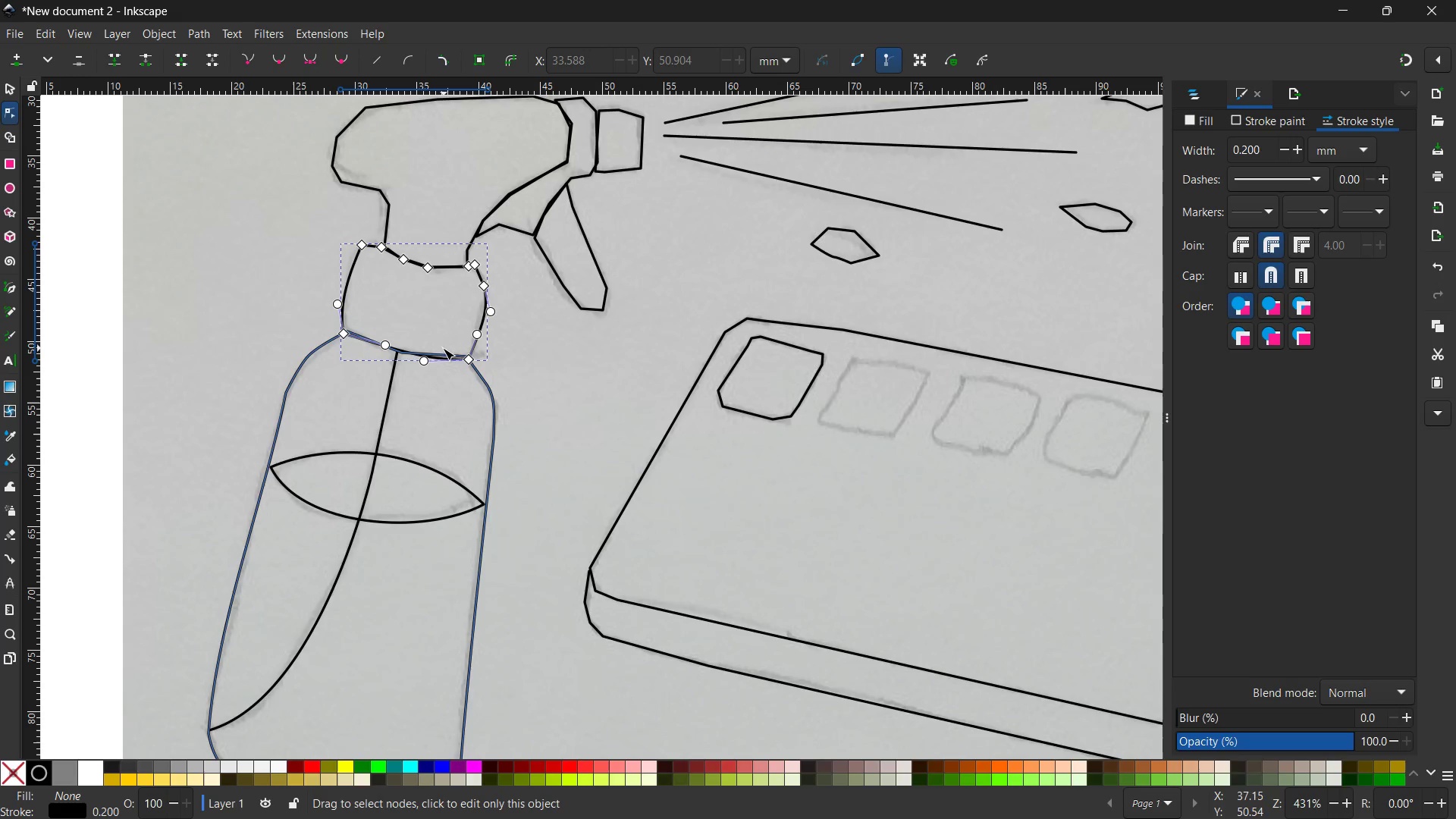 
left_click([442, 356])
 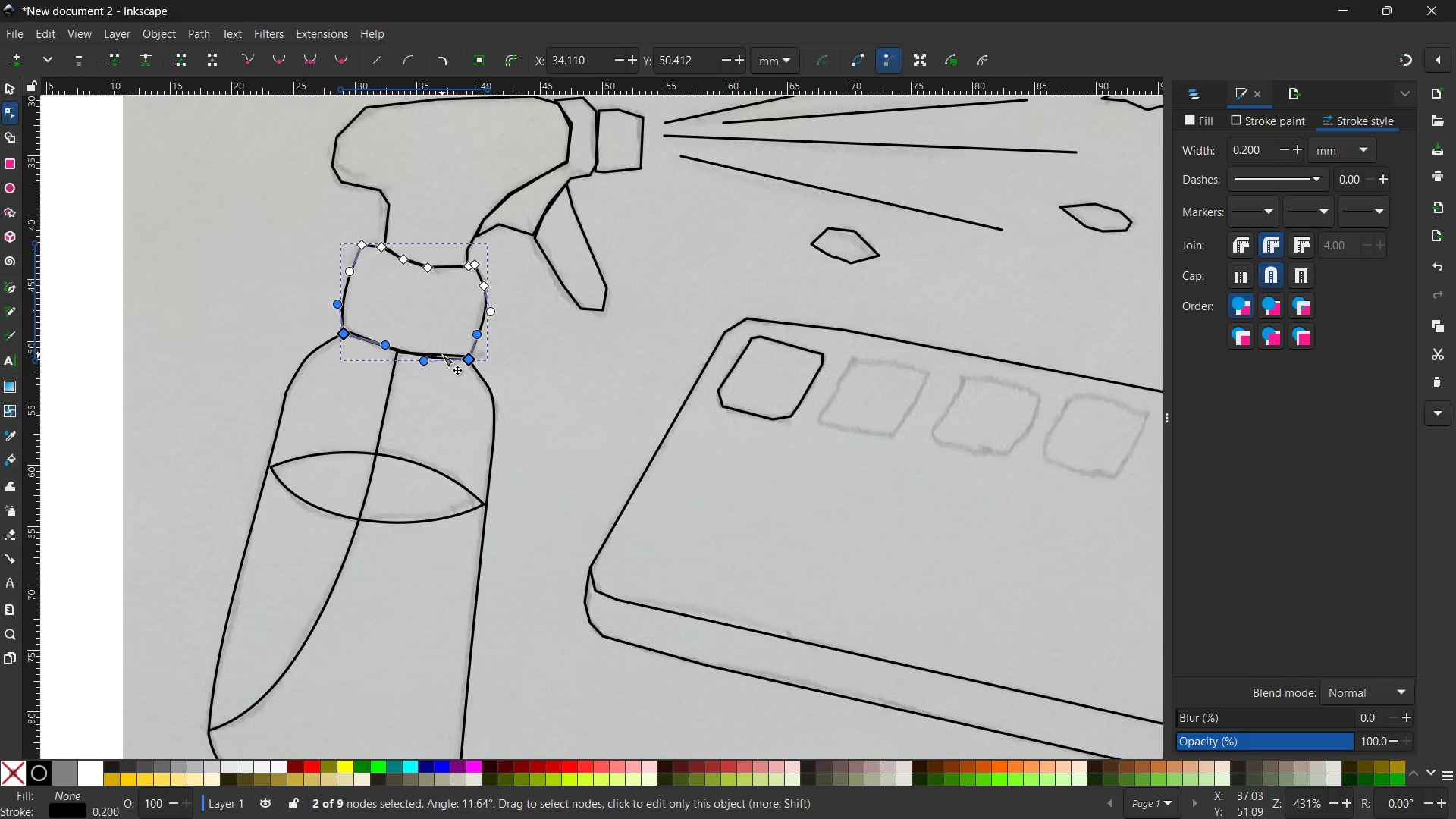 
left_click([443, 353])
 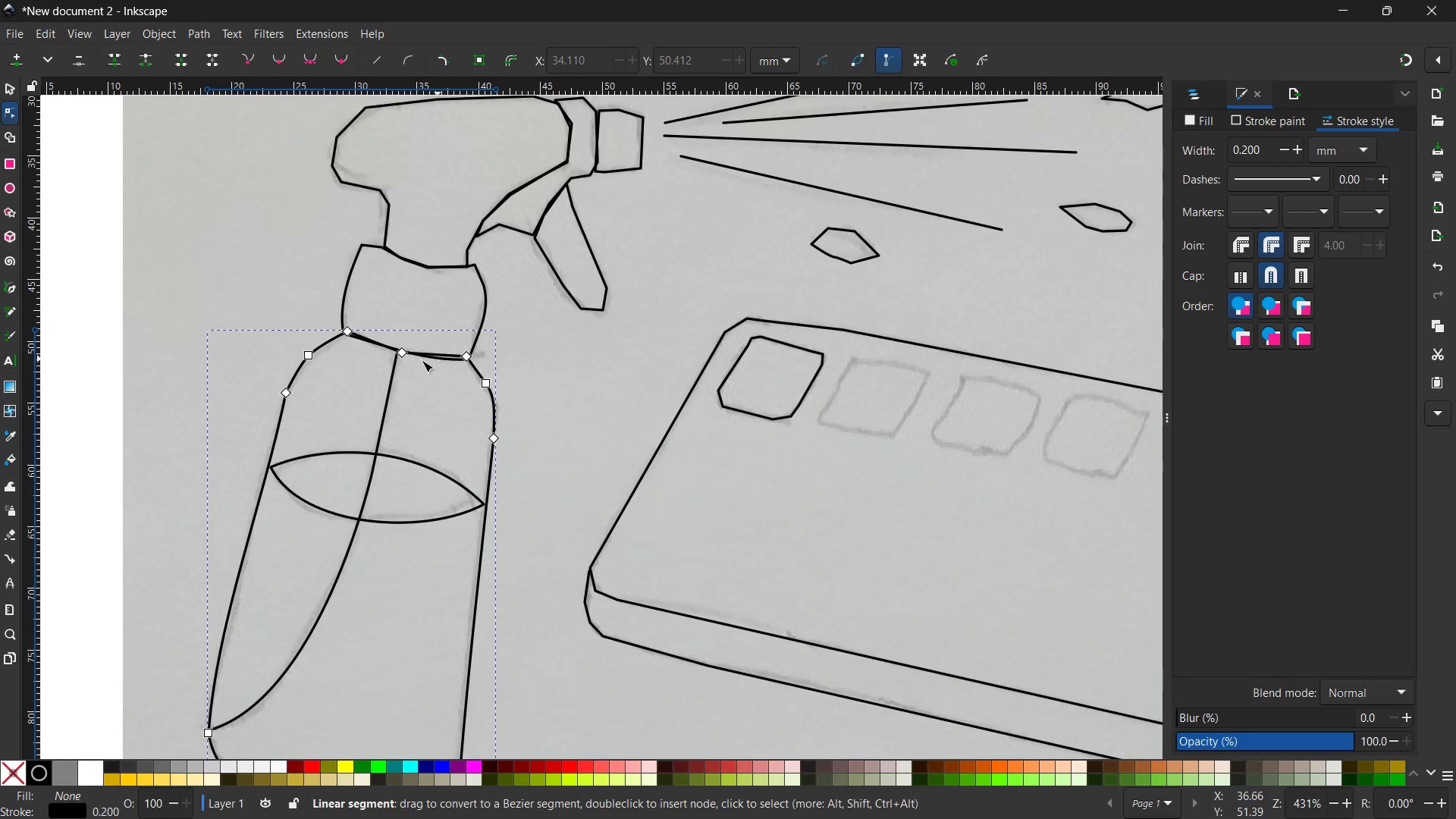 
left_click([399, 353])
 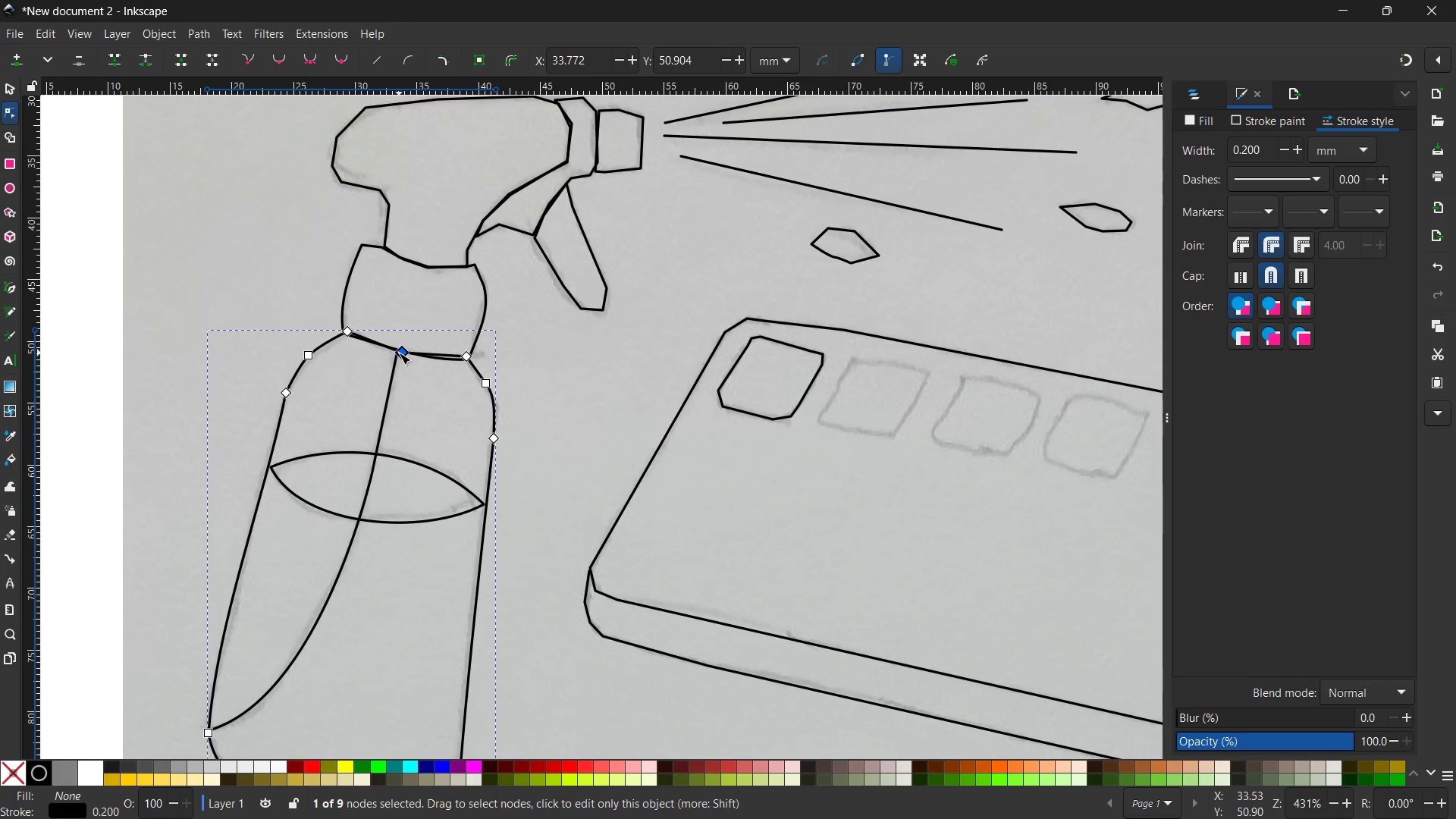 
key(Backspace)
 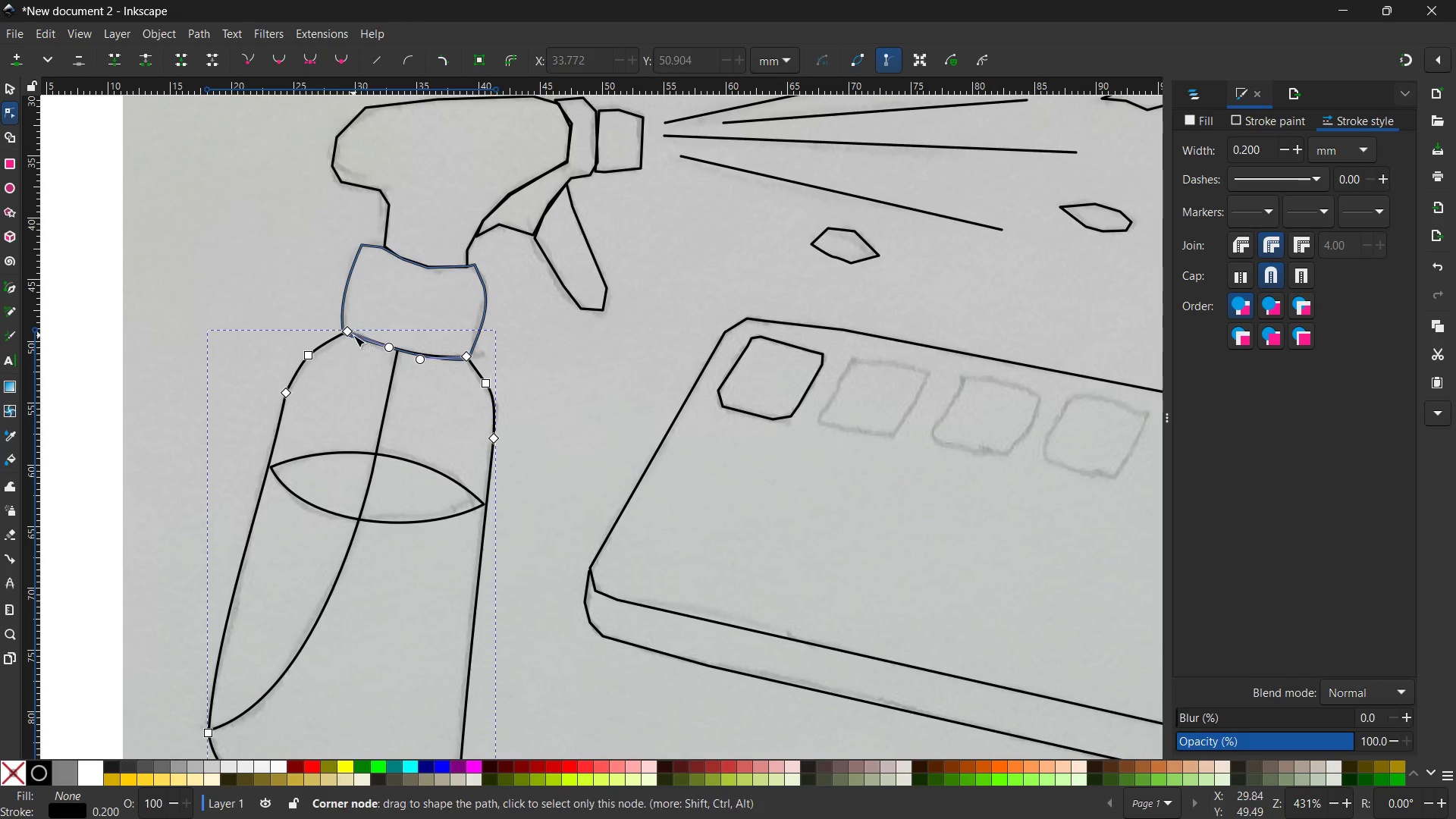 
left_click_drag(start_coordinate=[352, 334], to_coordinate=[347, 336])
 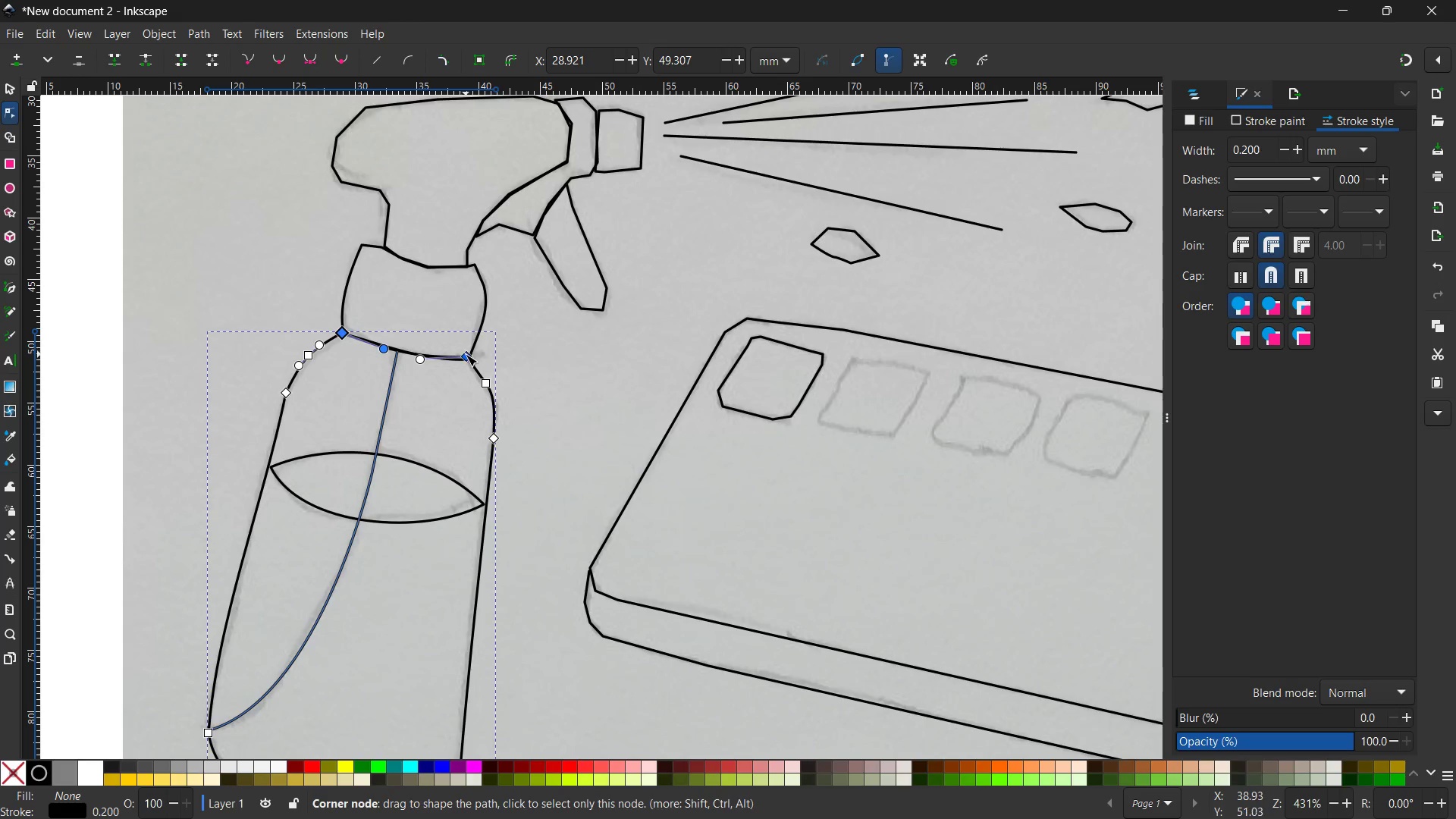 
left_click_drag(start_coordinate=[466, 356], to_coordinate=[469, 359])
 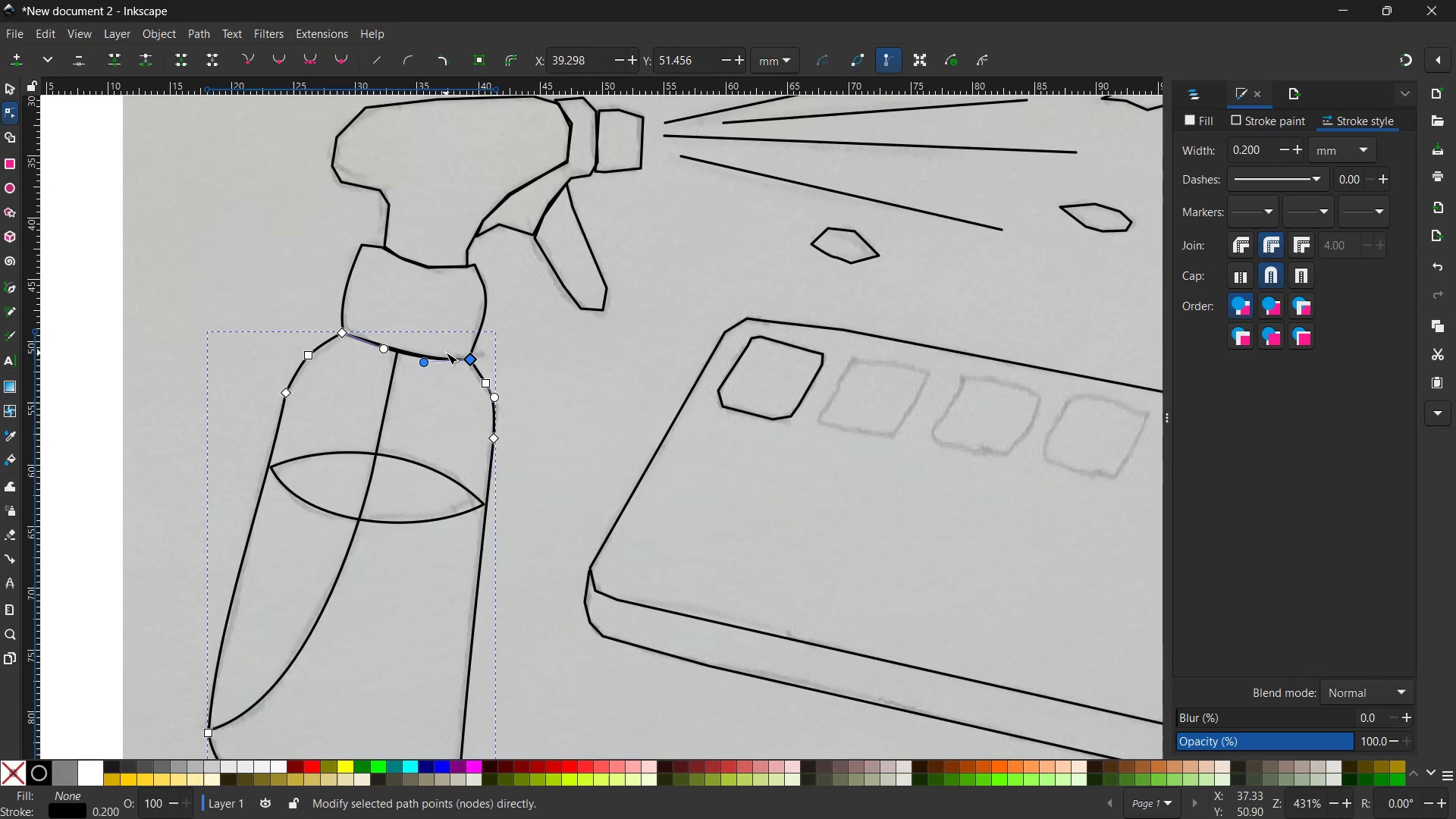 
wait(21.02)
 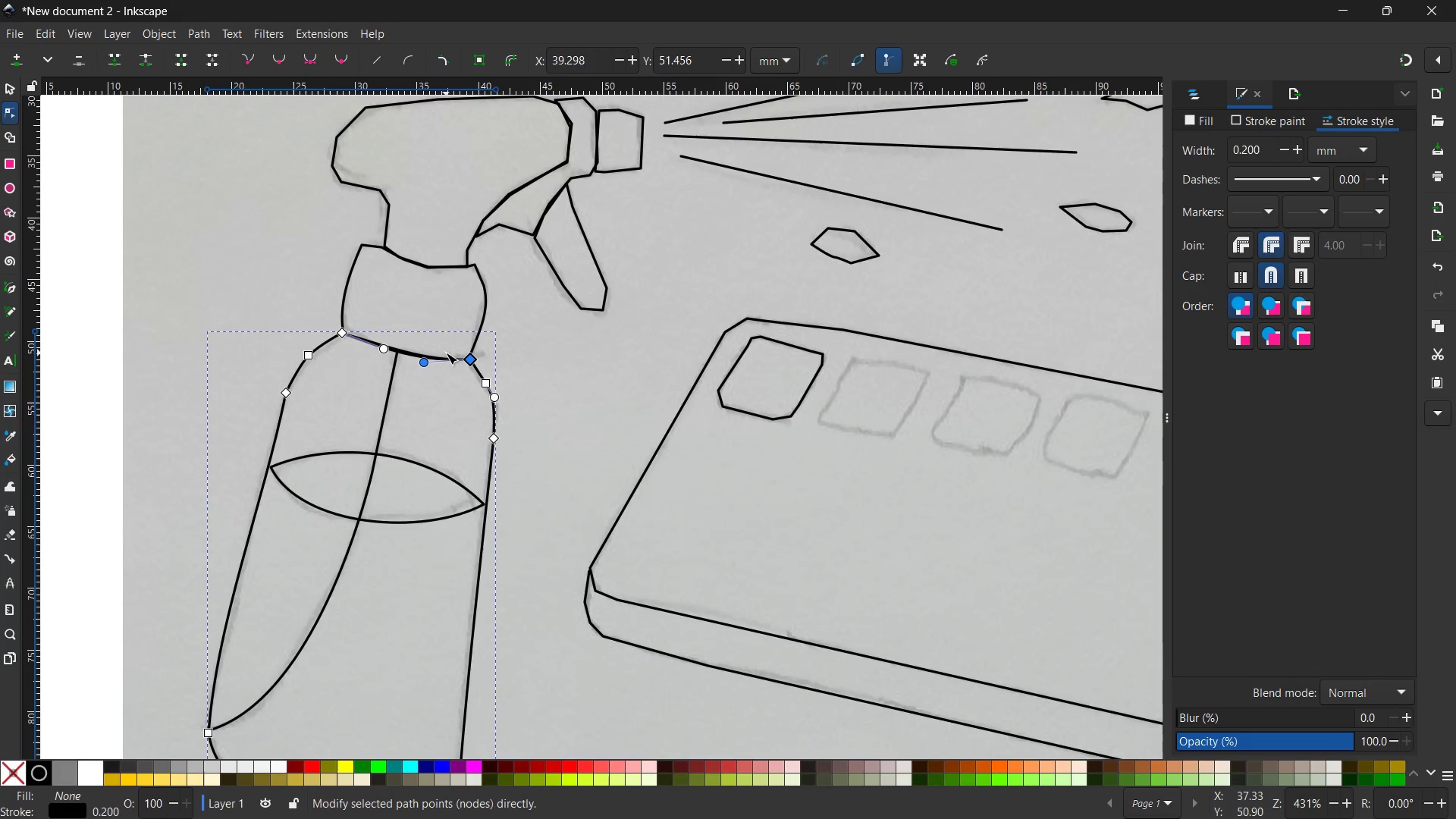 
left_click([422, 268])
 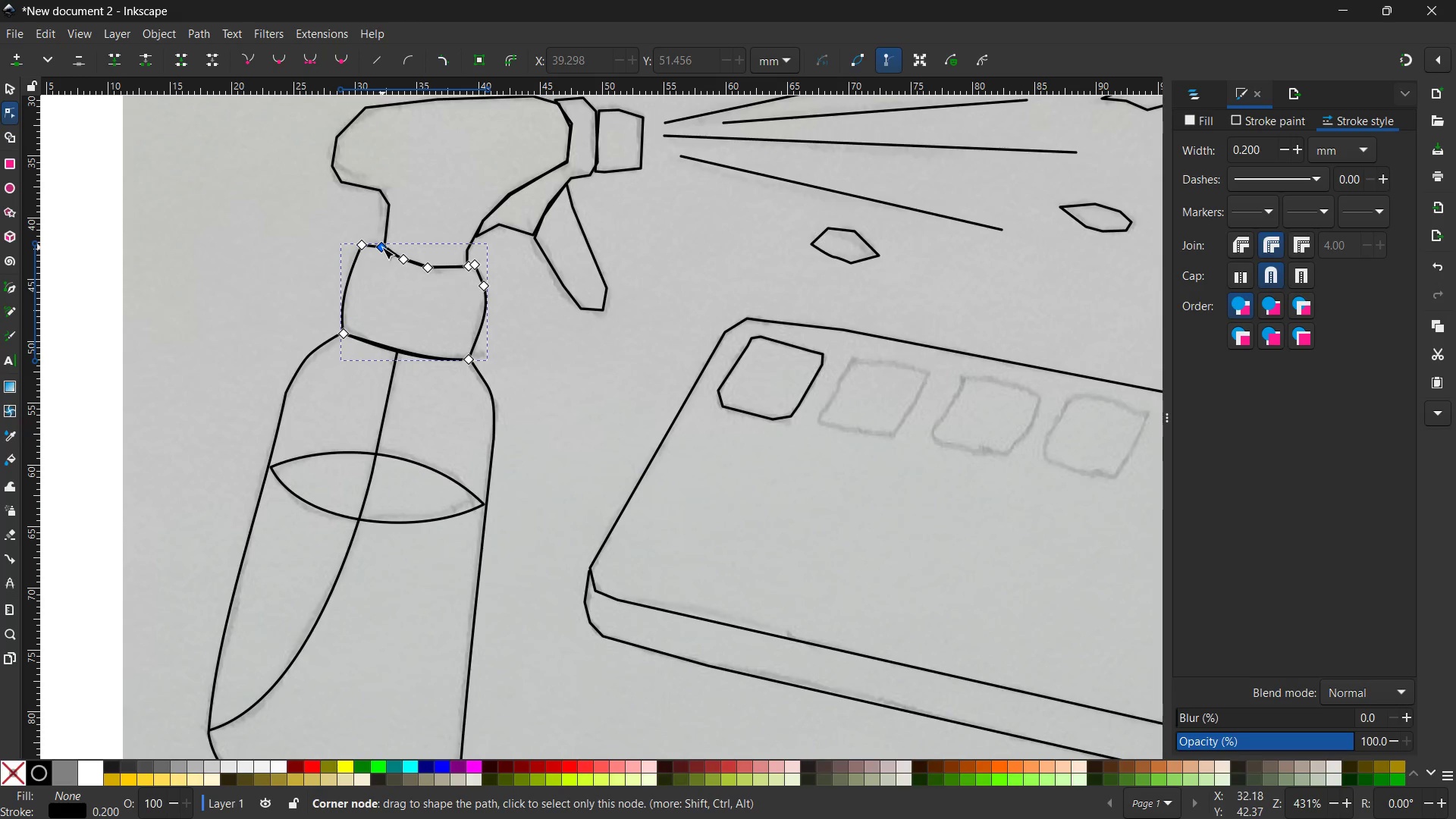 
left_click([379, 250])
 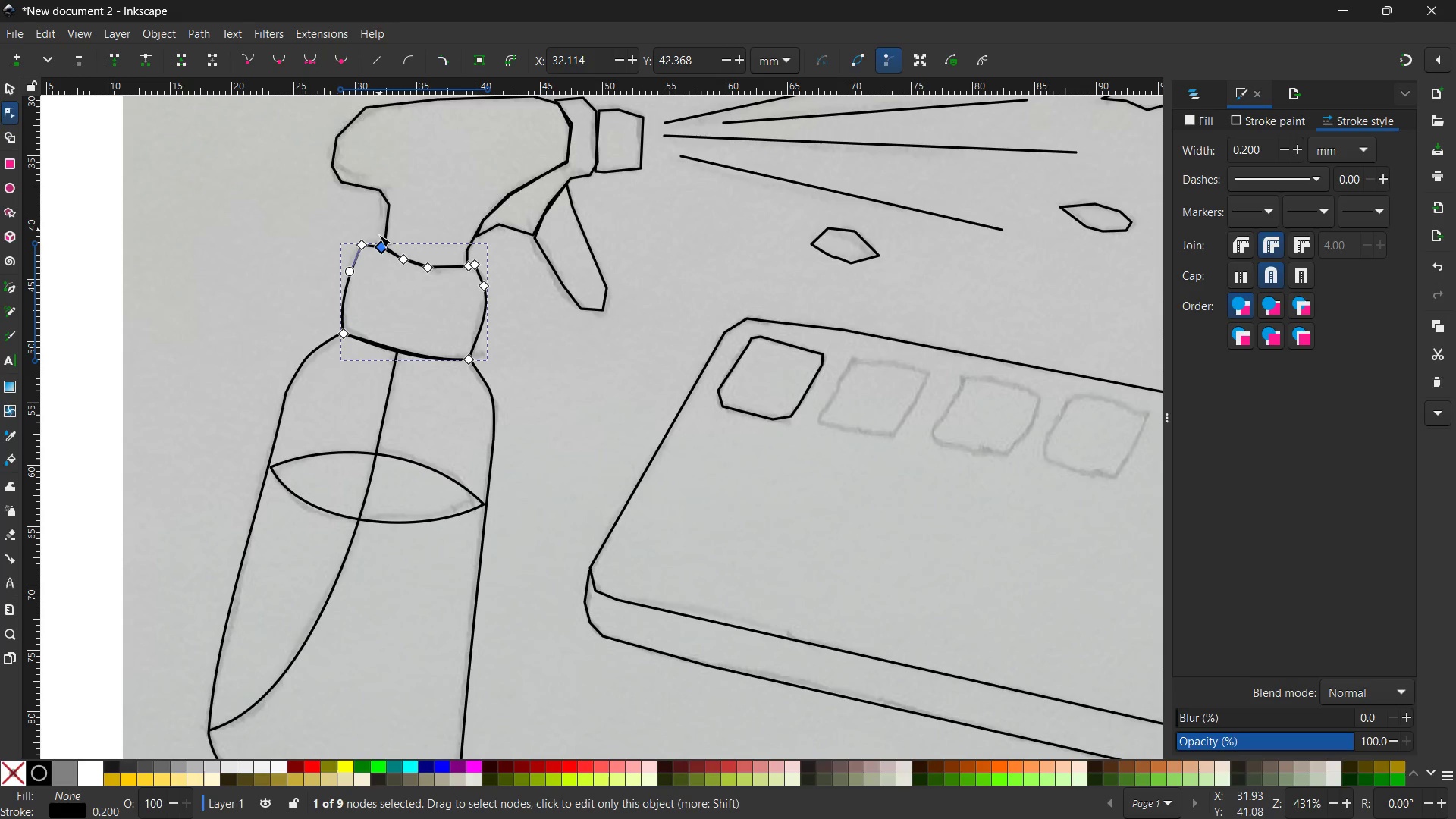 
left_click([380, 246])
 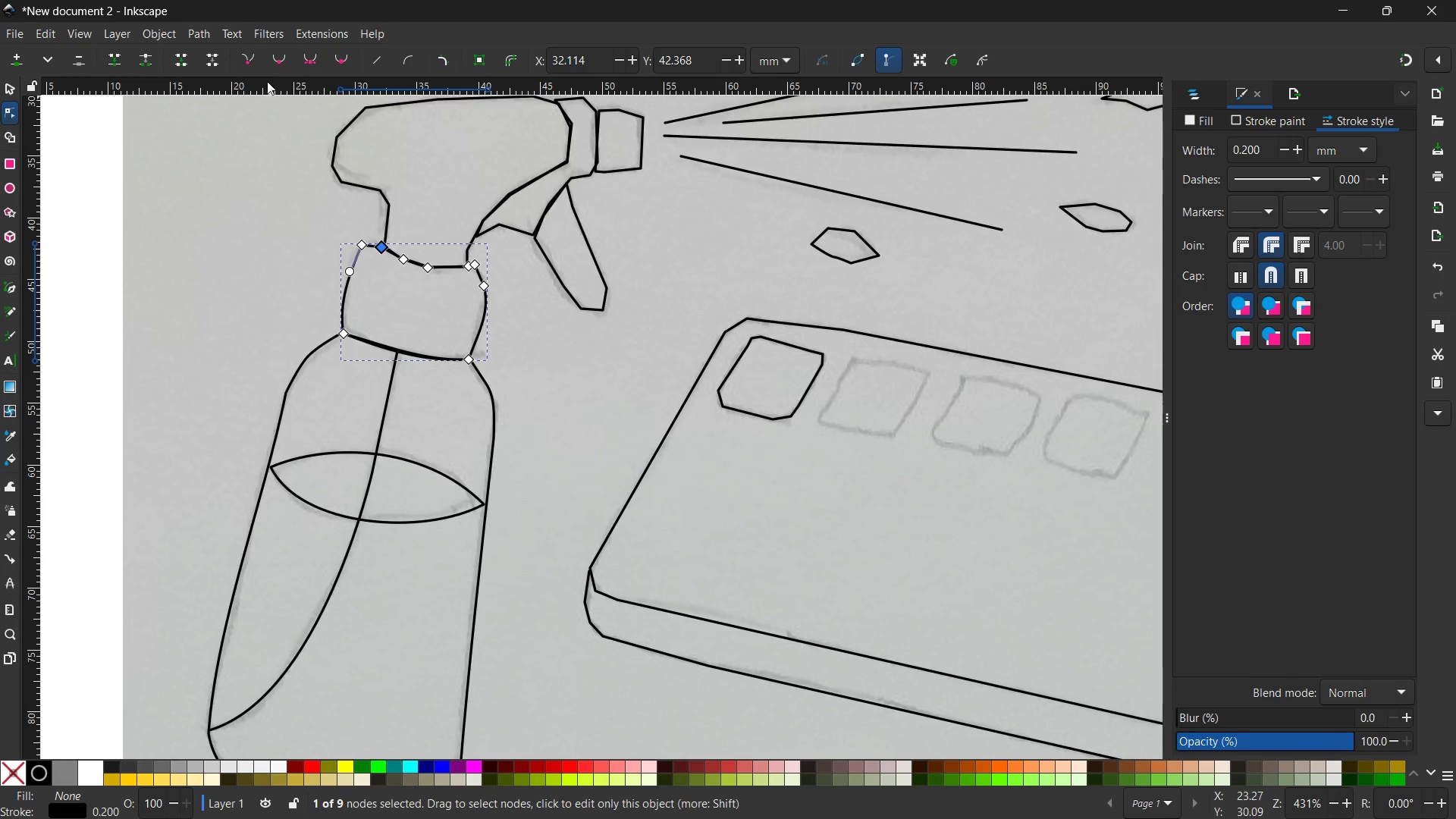 
left_click([272, 58])
 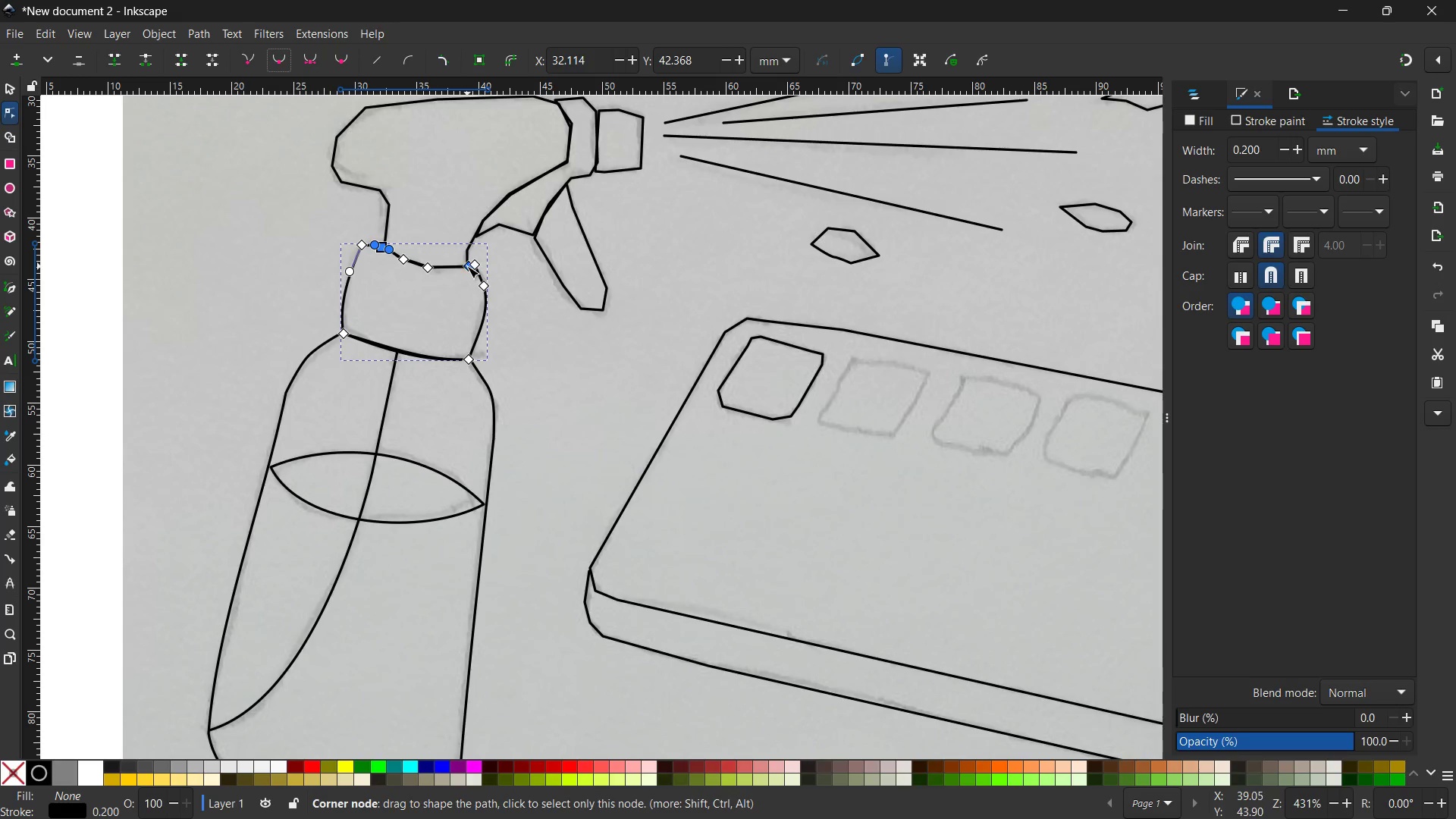 
left_click([466, 267])
 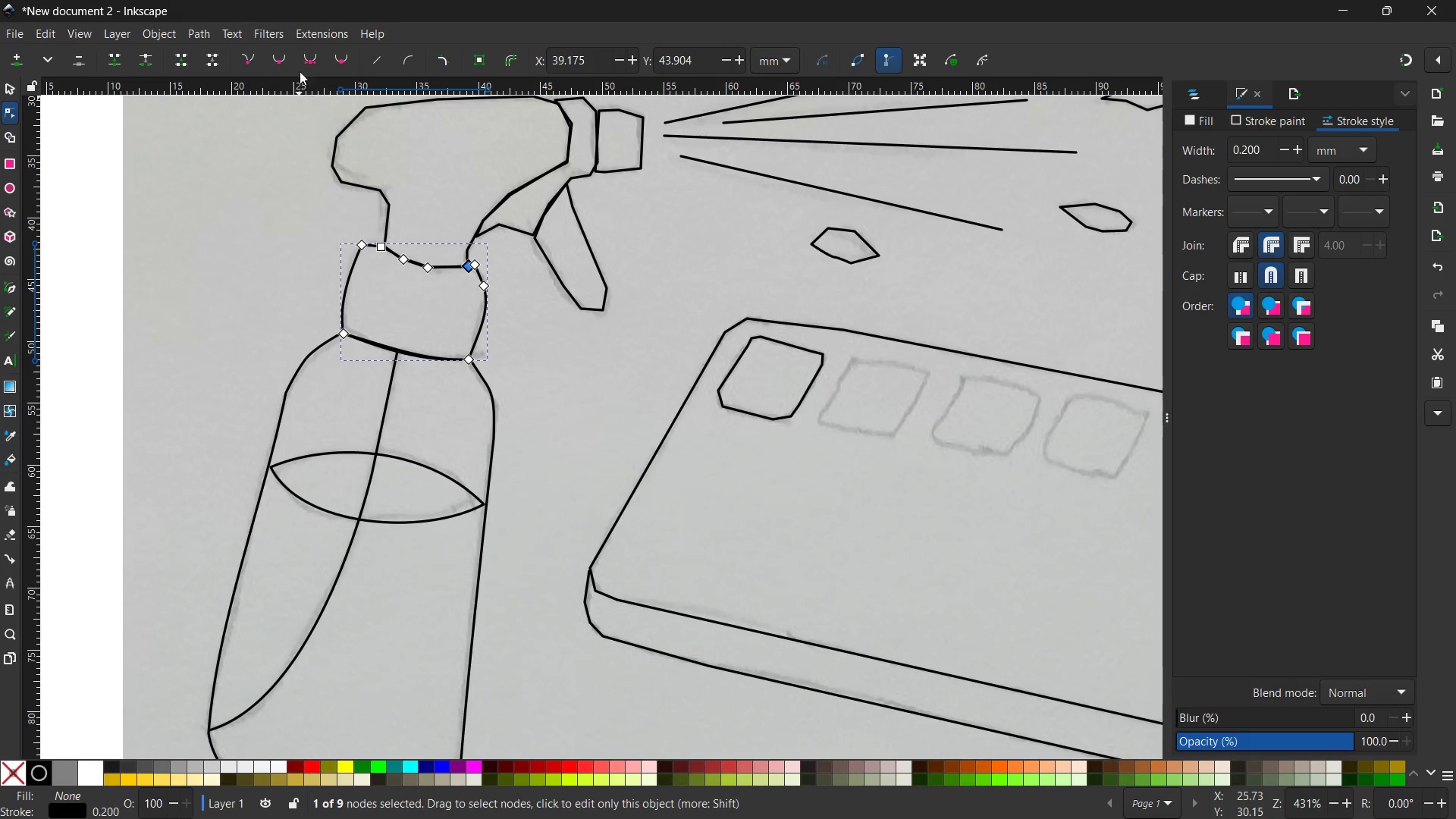 
left_click([284, 56])
 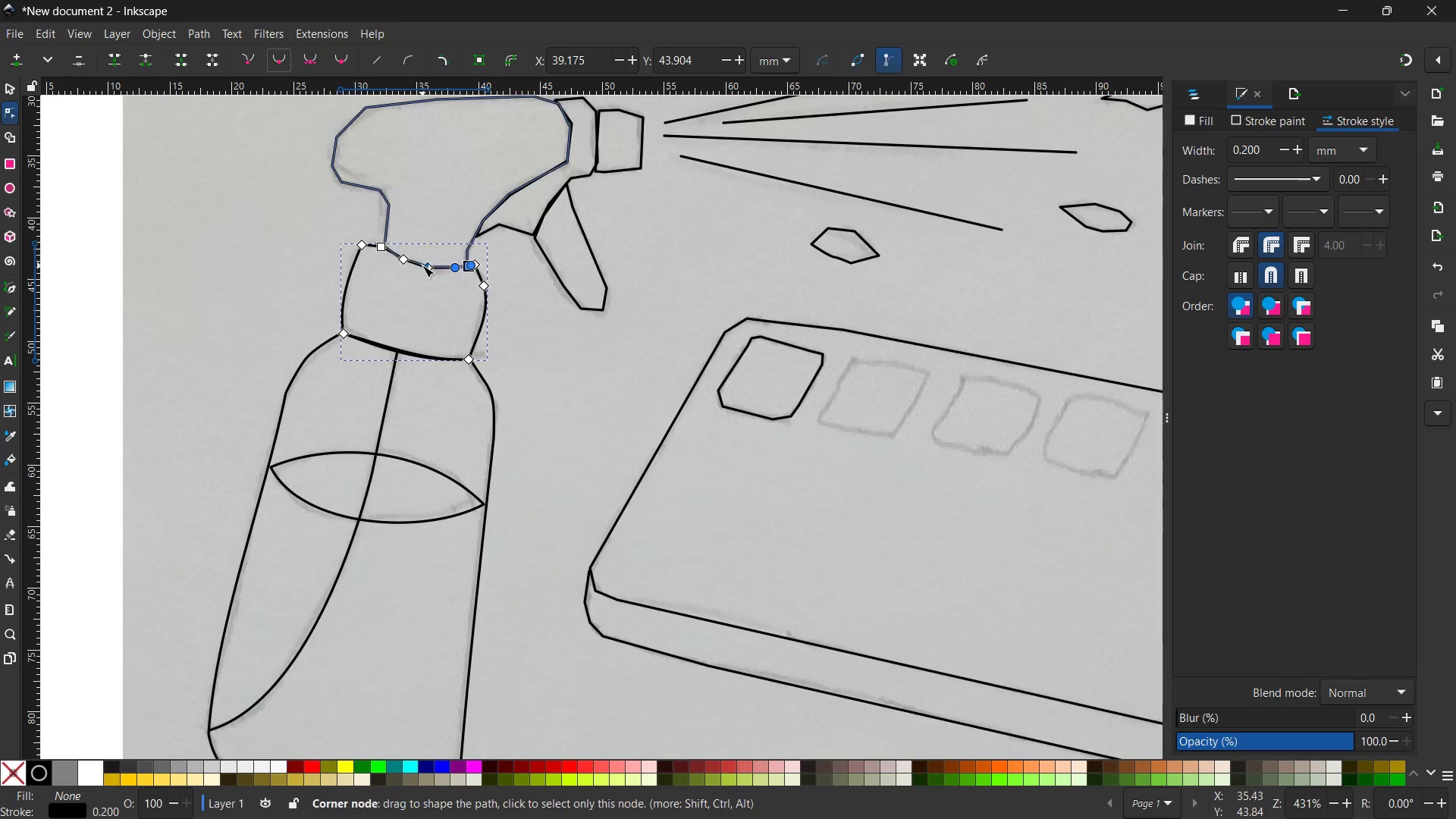 
left_click([425, 268])
 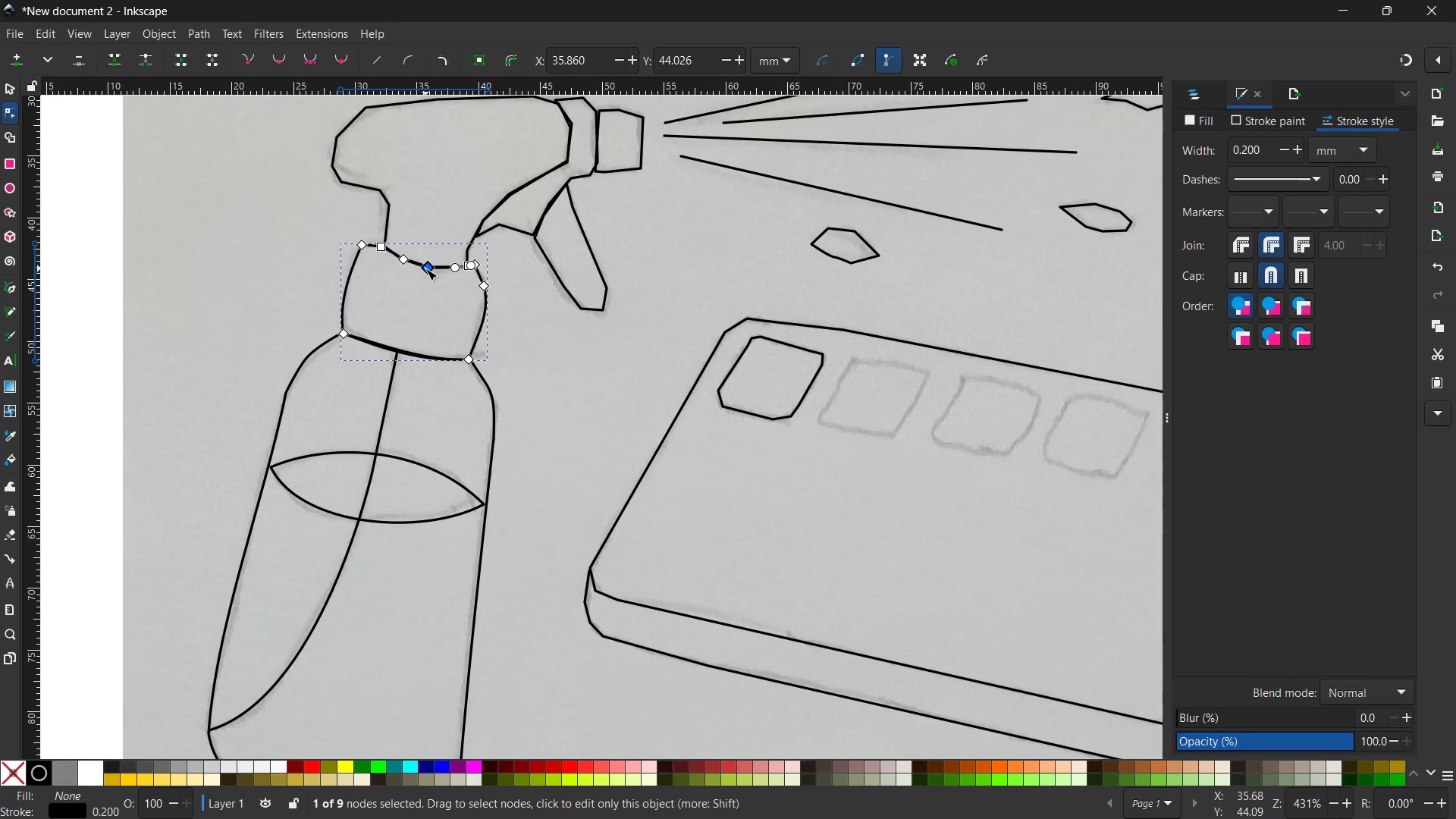 
key(Backspace)
 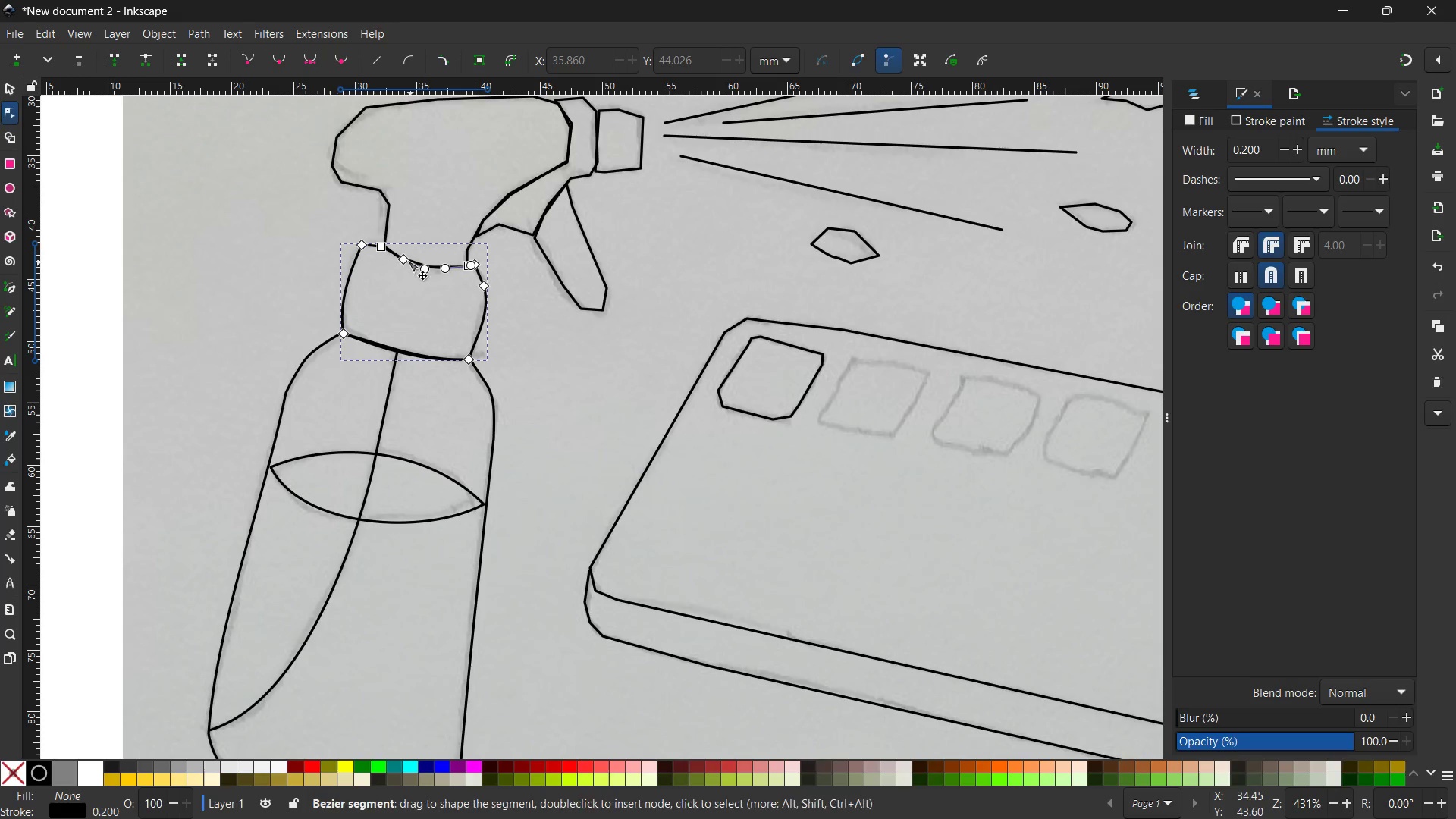 
left_click([402, 257])
 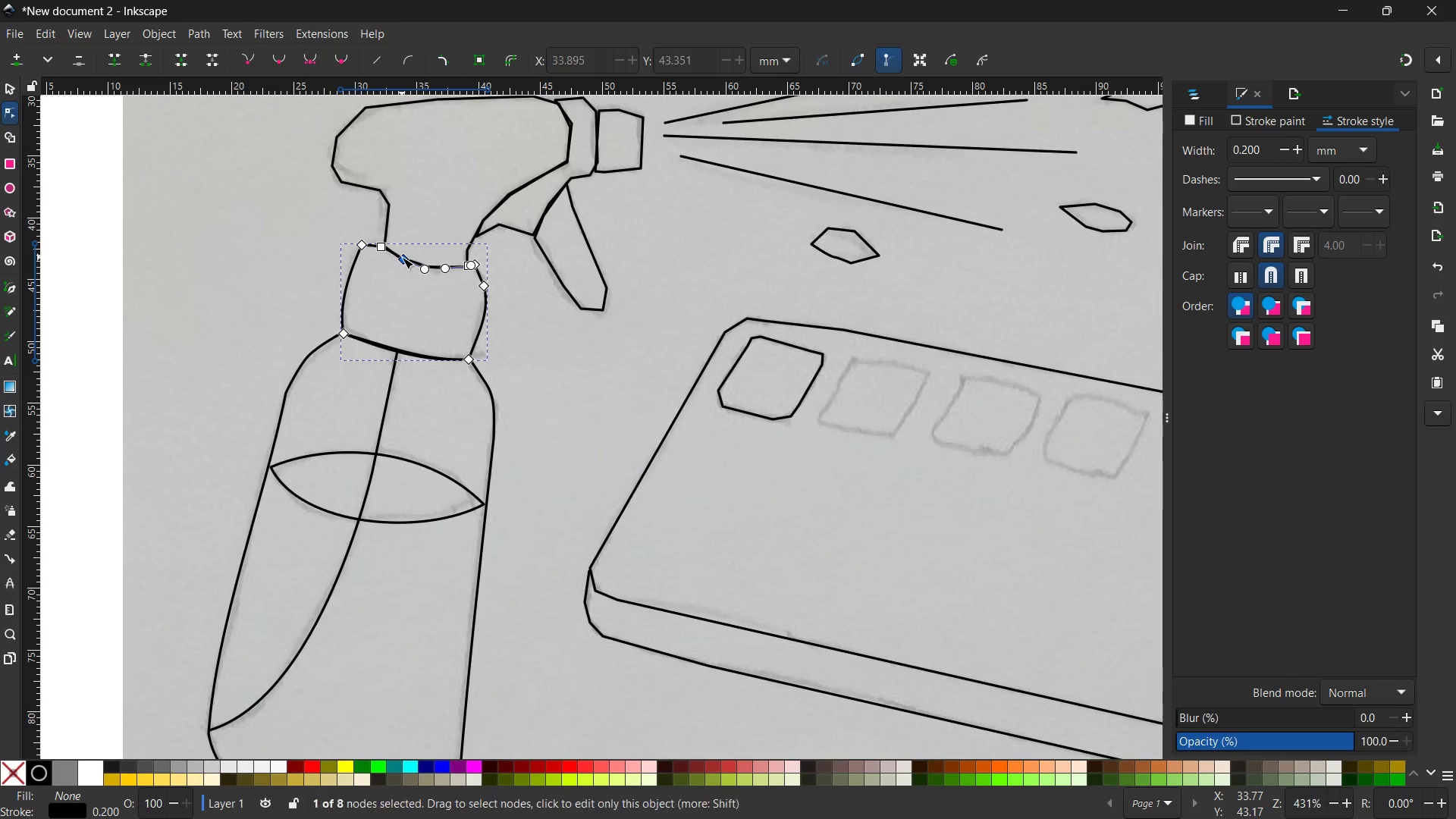 
key(Backspace)
 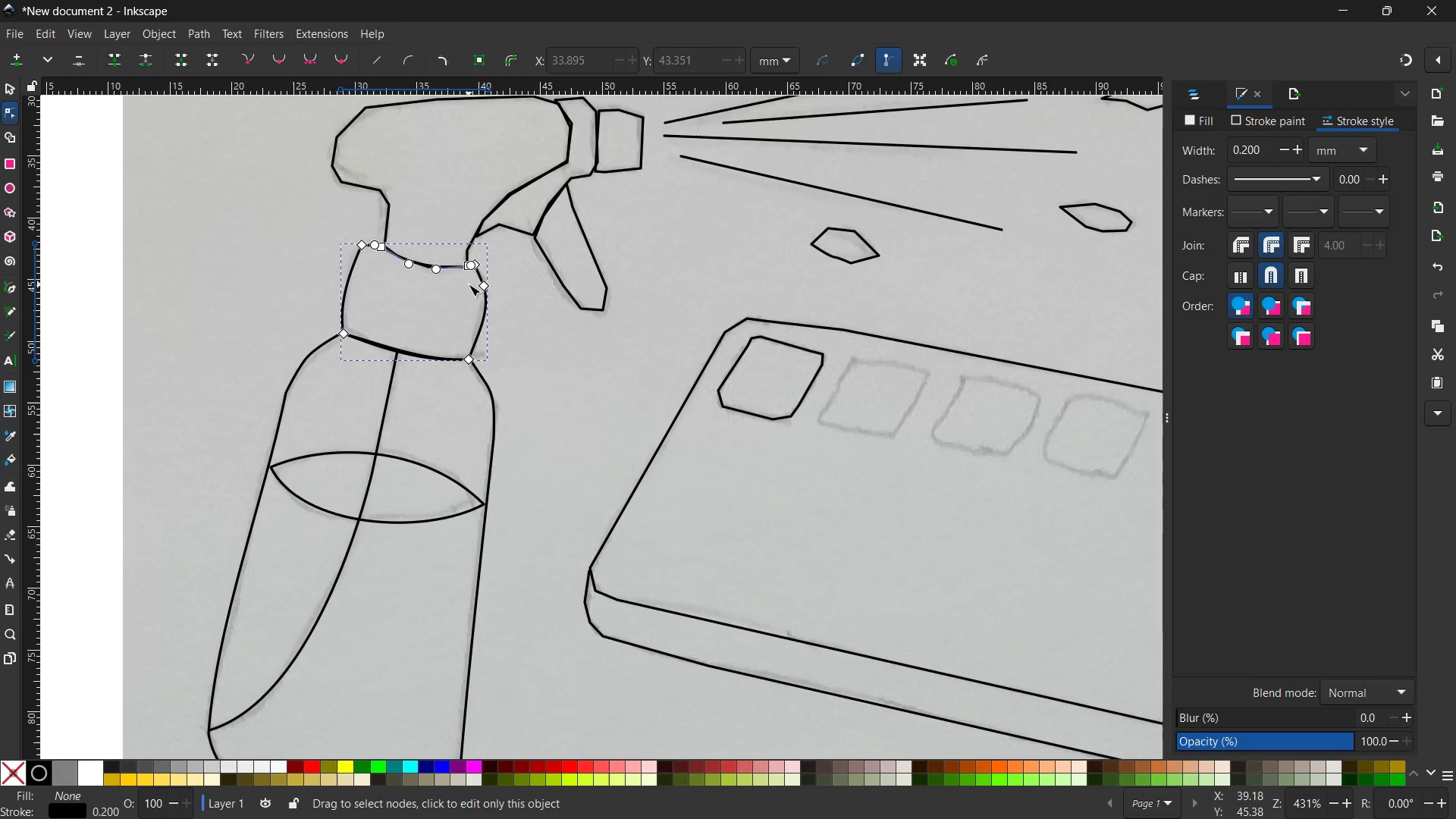 
hold_key(key=ControlLeft, duration=0.47)
scroll: coordinate [500, 331], scroll_direction: up, amount: 6.0
 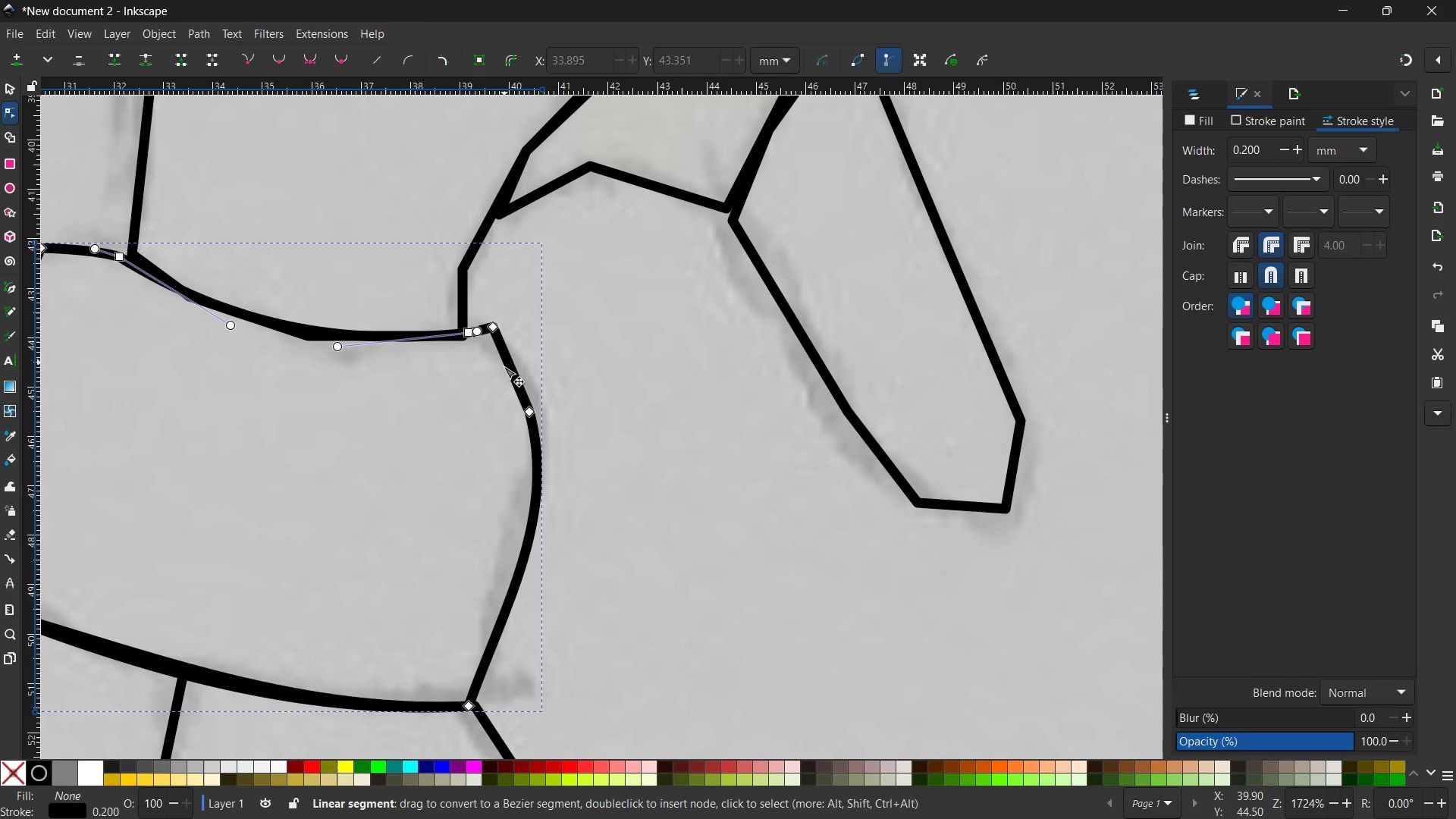 
hold_key(key=Space, duration=0.78)
 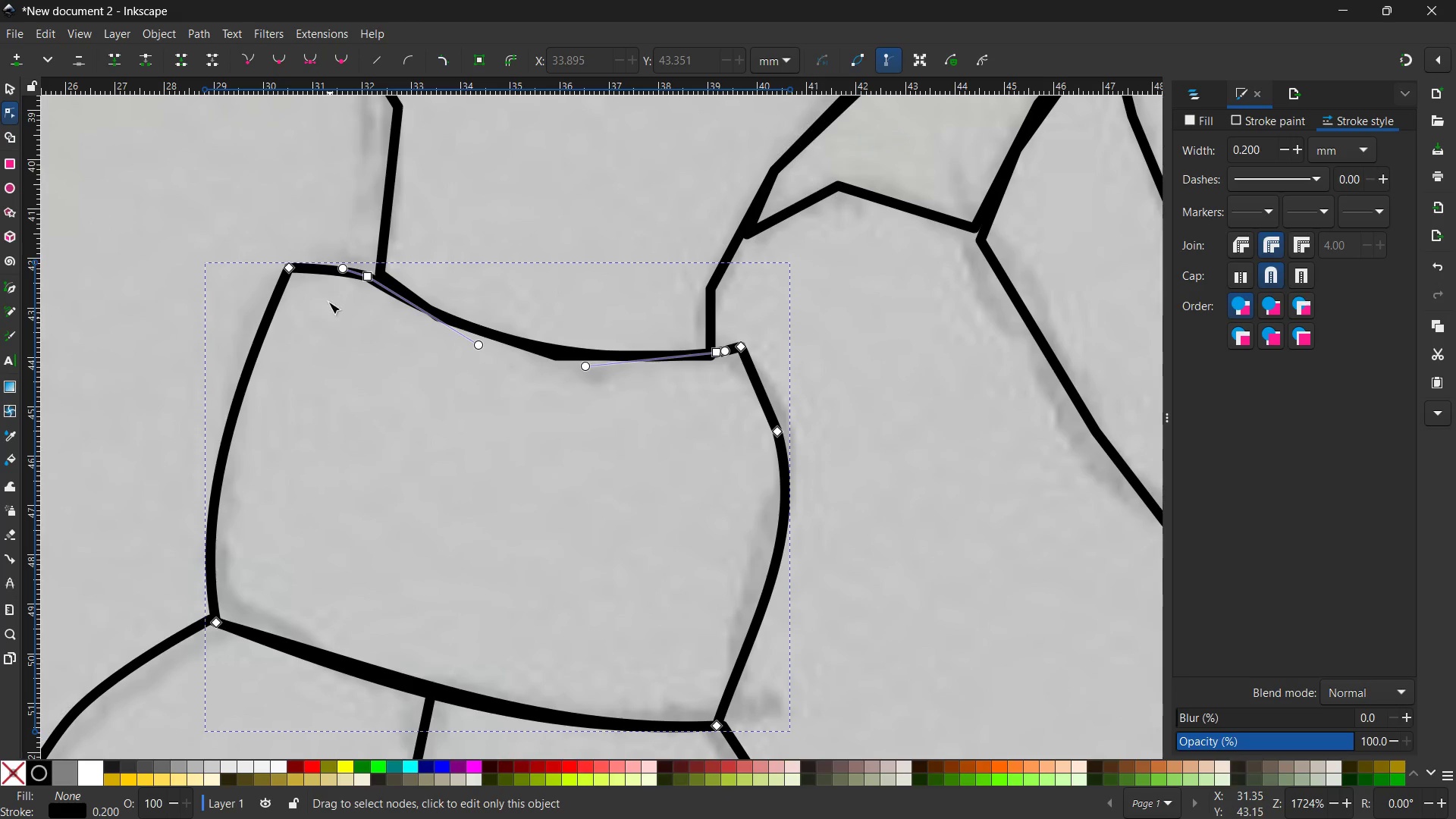 
left_click_drag(start_coordinate=[460, 401], to_coordinate=[727, 421])
 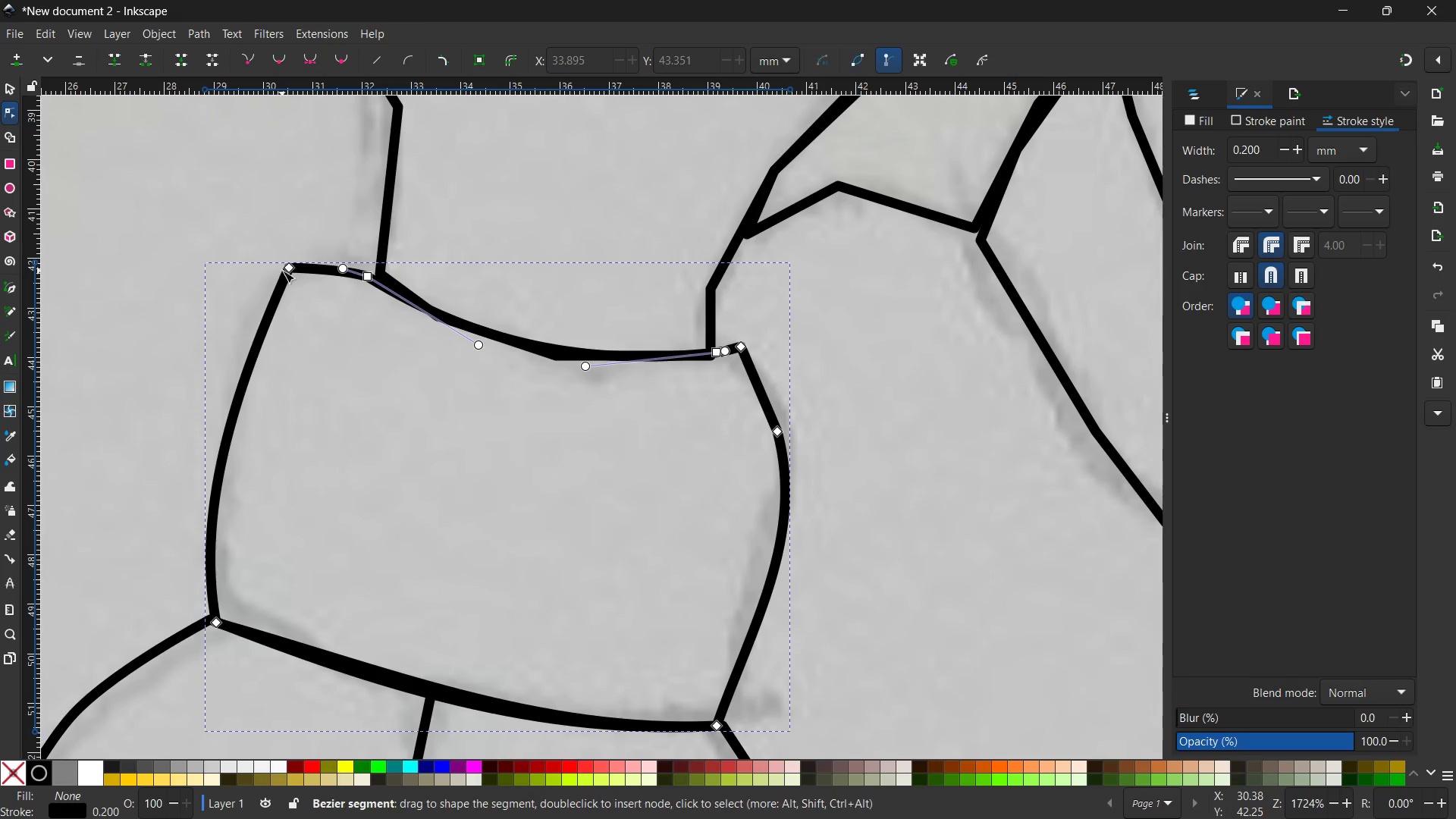 
left_click([286, 268])
 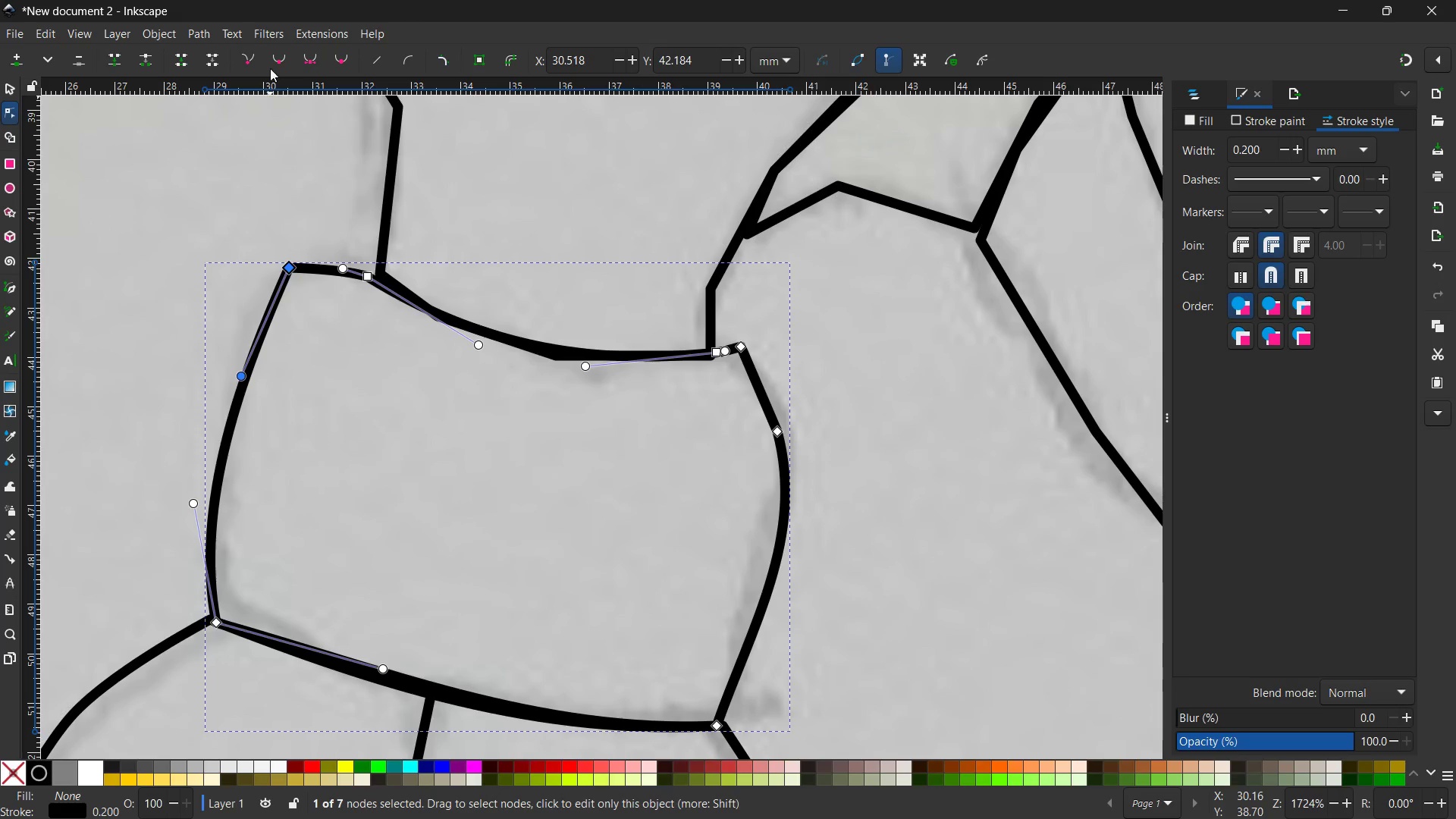 
left_click([287, 53])
 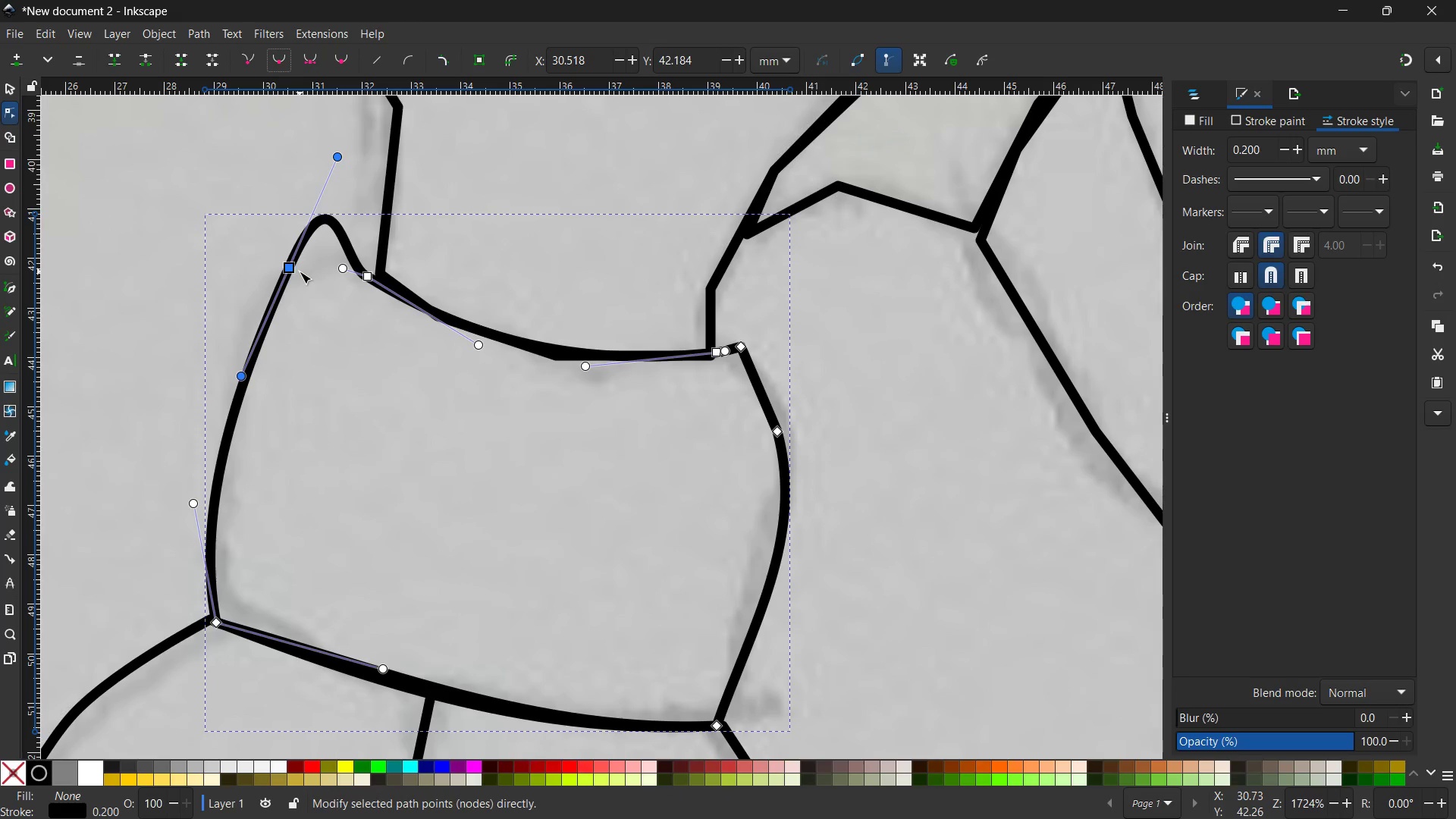 
left_click_drag(start_coordinate=[292, 269], to_coordinate=[249, 378])
 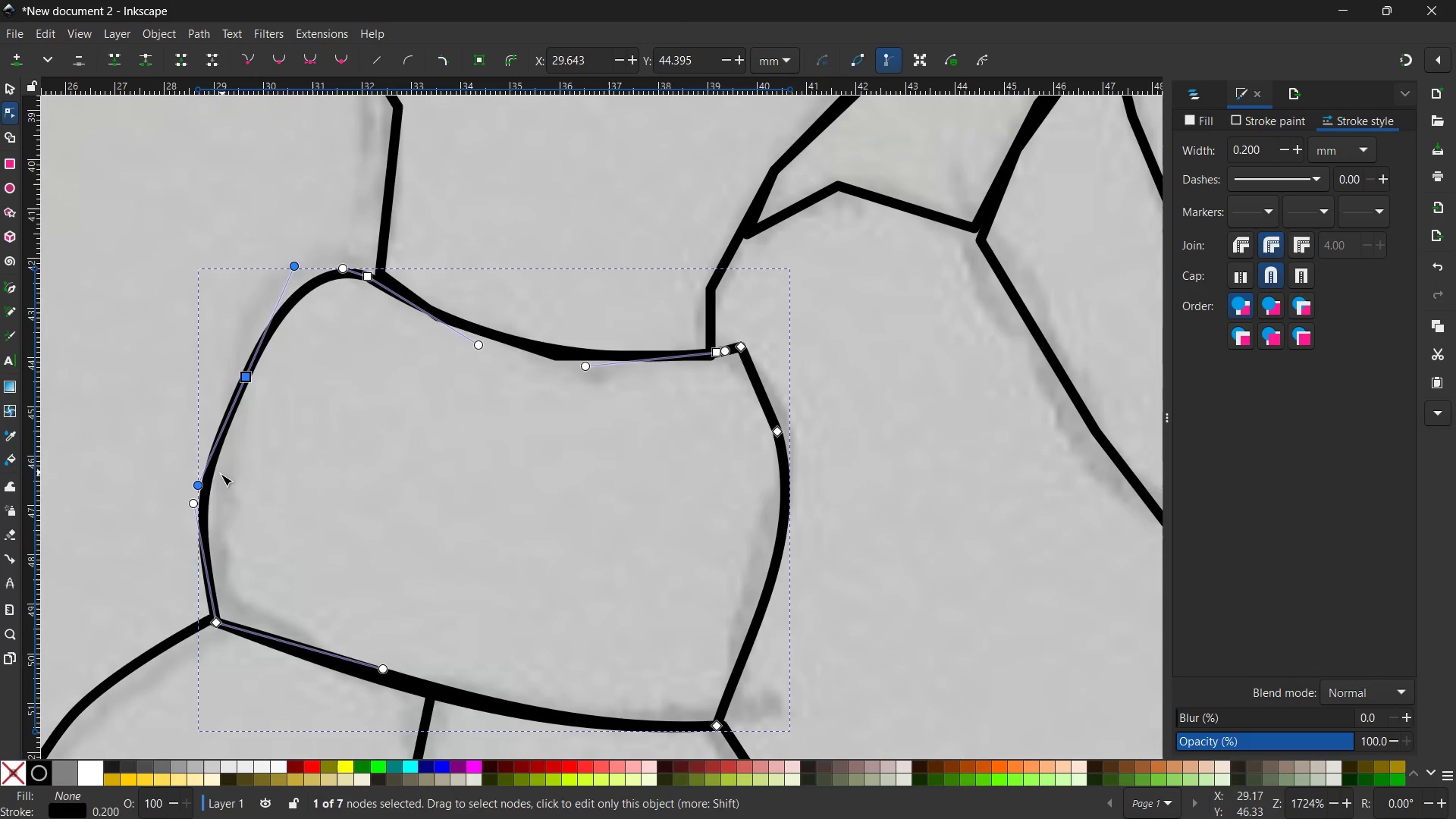 
left_click_drag(start_coordinate=[200, 486], to_coordinate=[209, 487])
 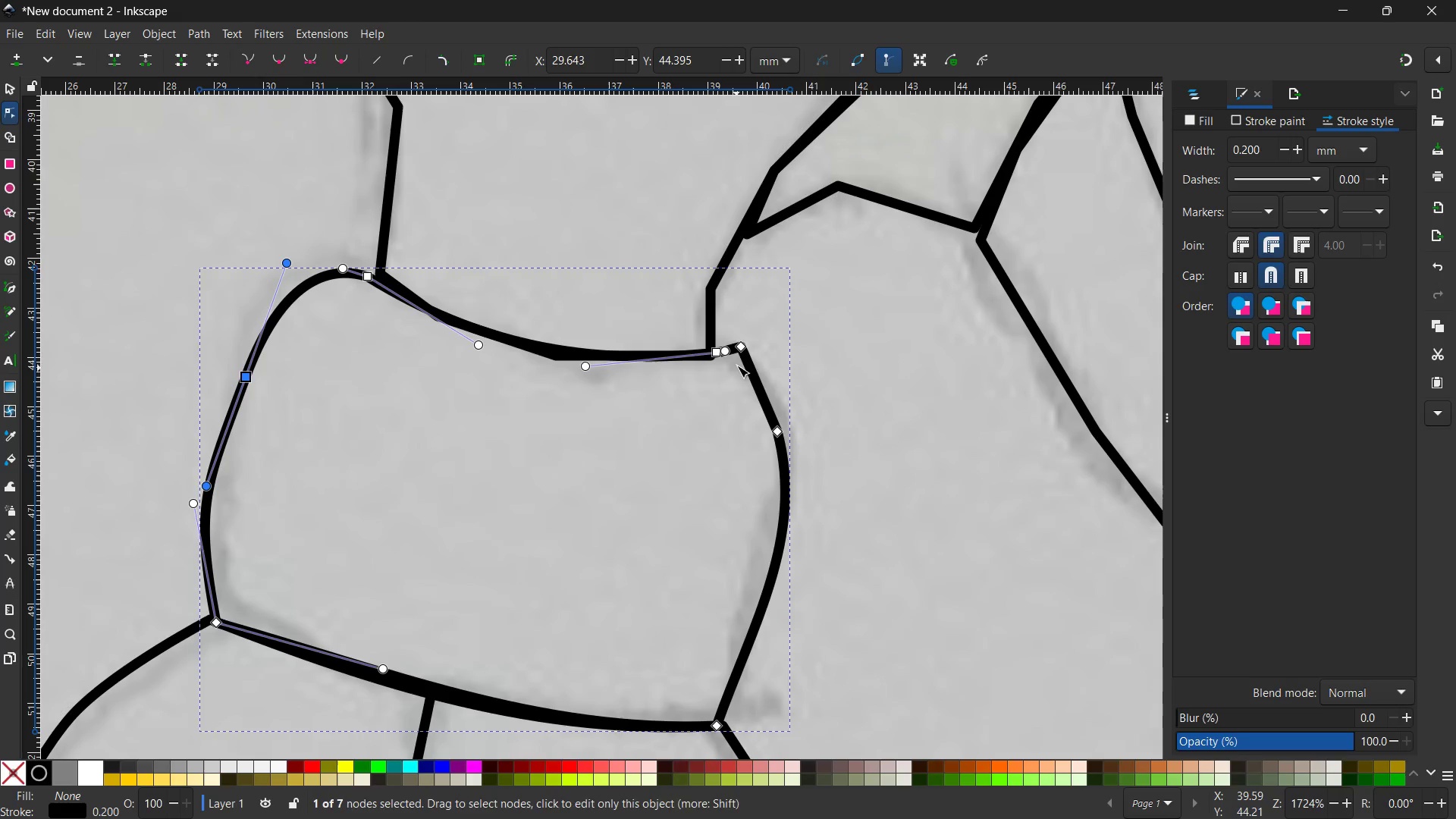 
left_click([745, 350])
 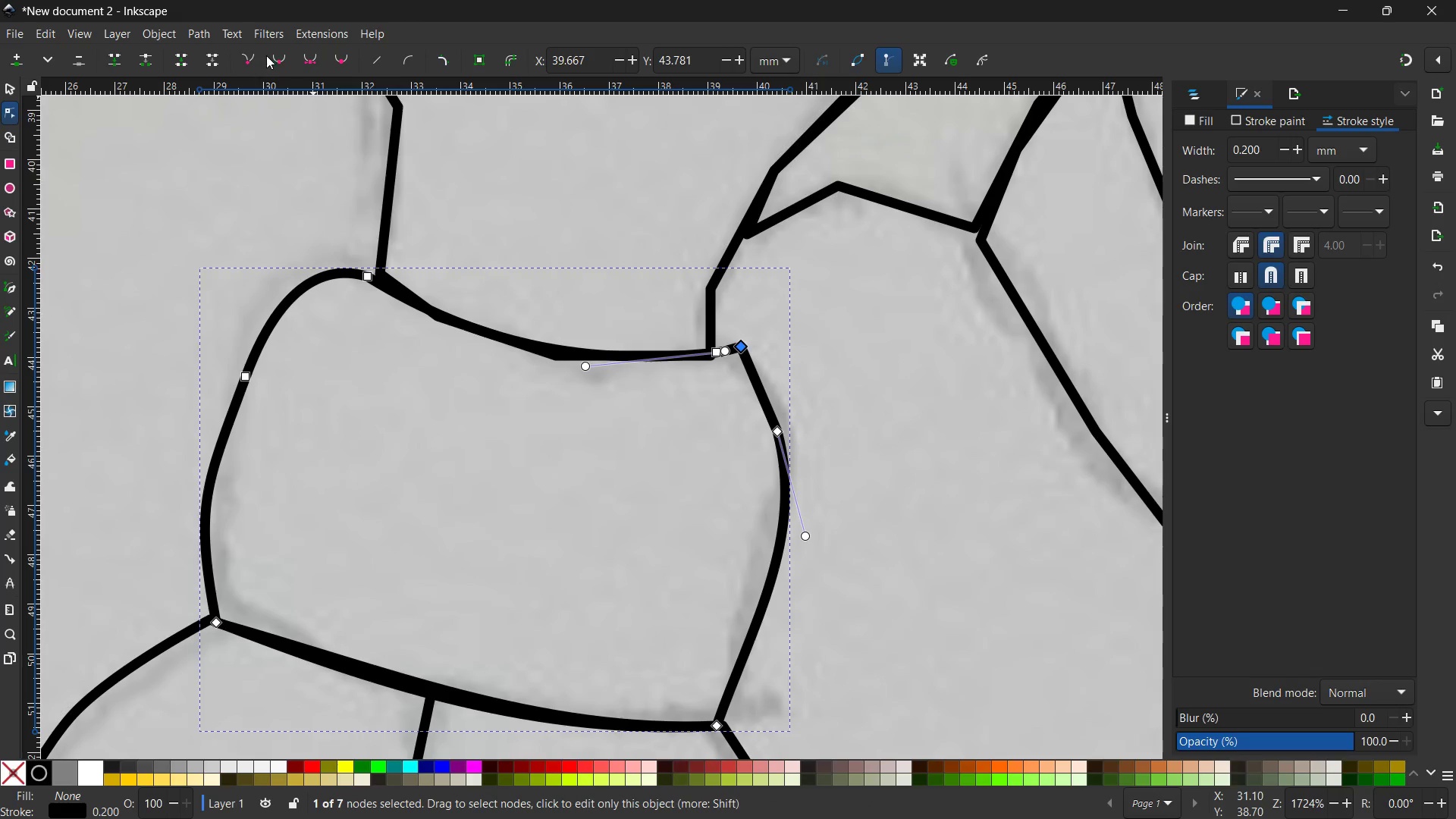 
left_click([284, 63])
 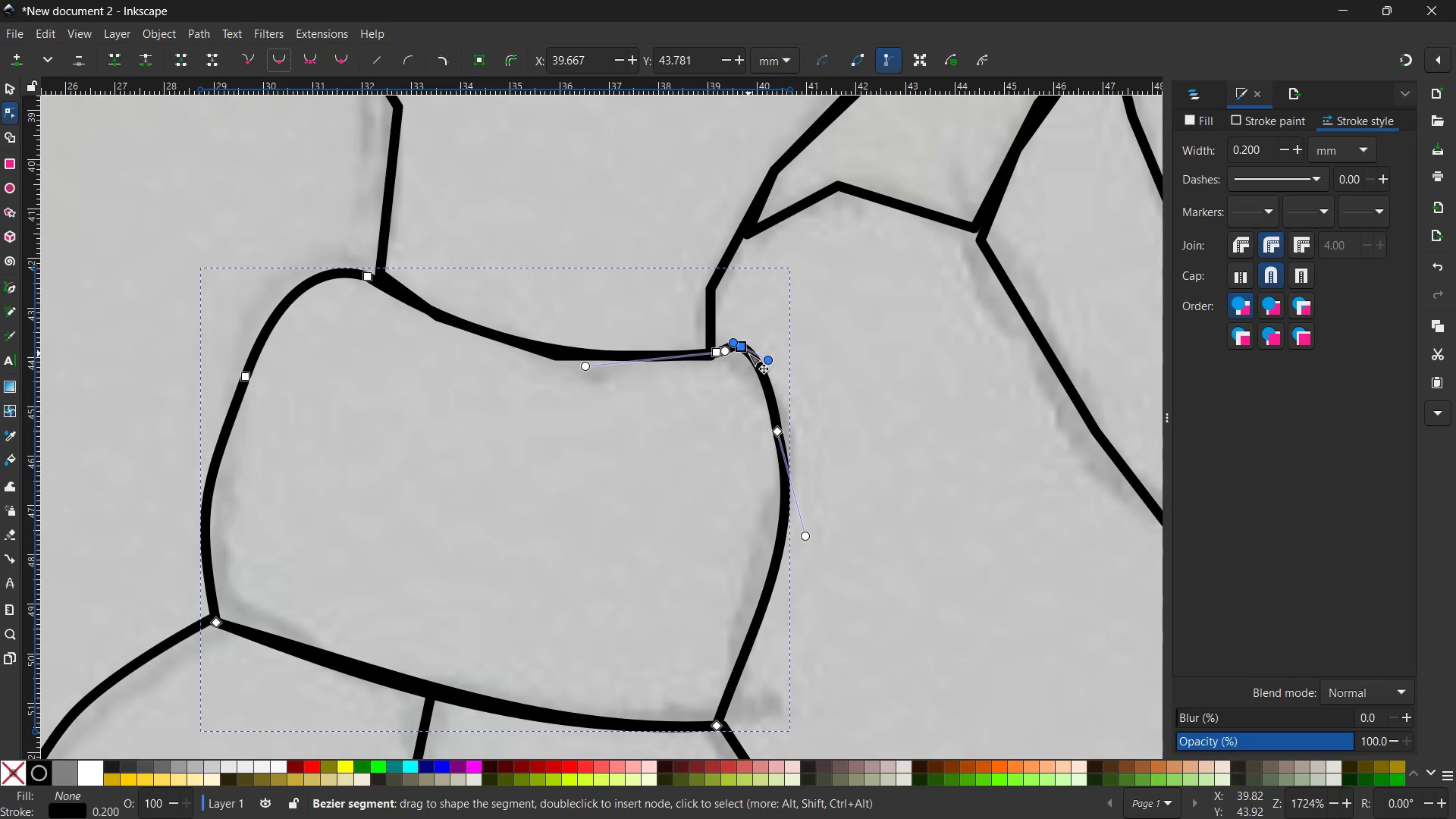 
left_click_drag(start_coordinate=[745, 350], to_coordinate=[761, 374])
 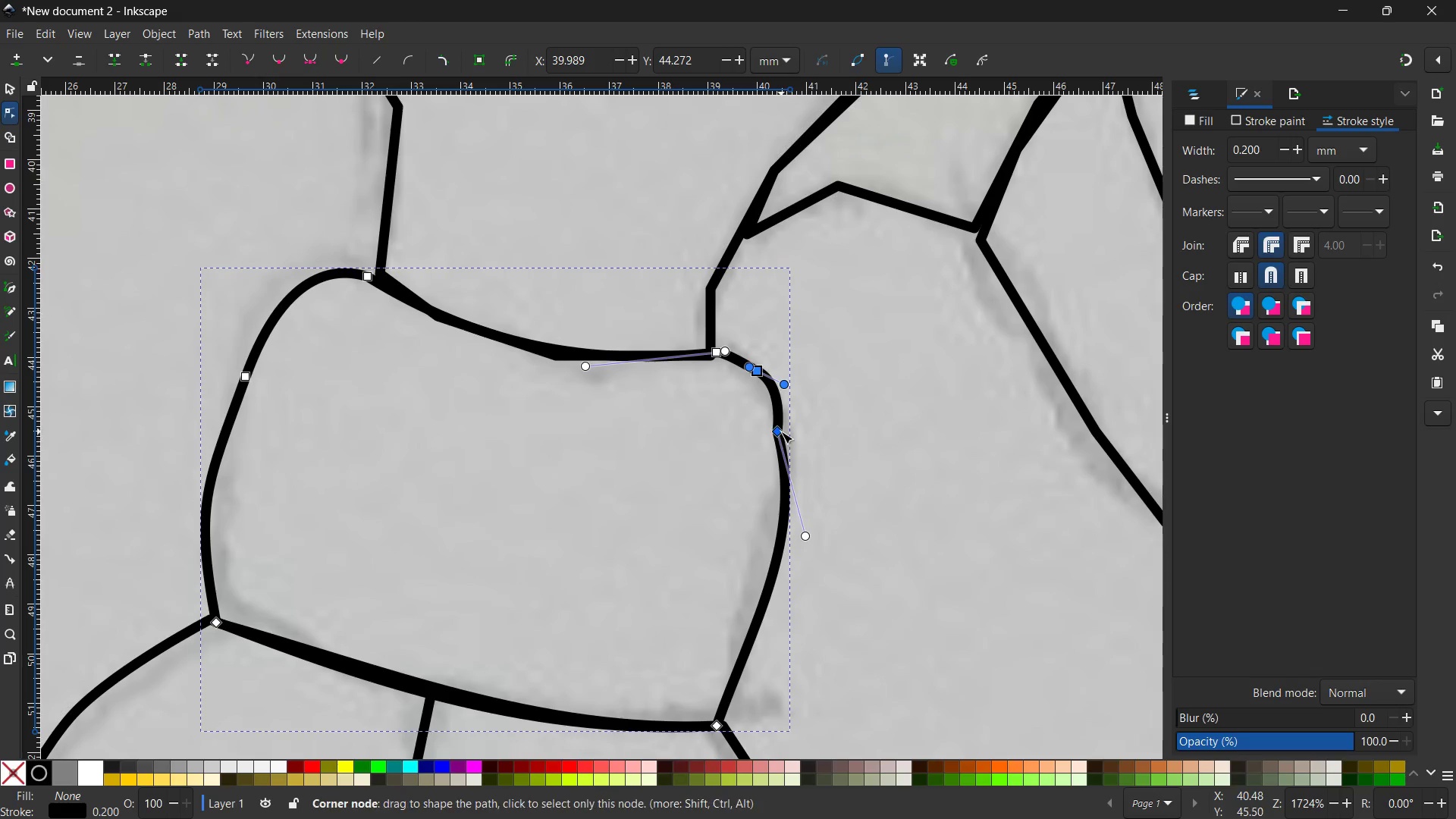 
left_click([781, 431])
 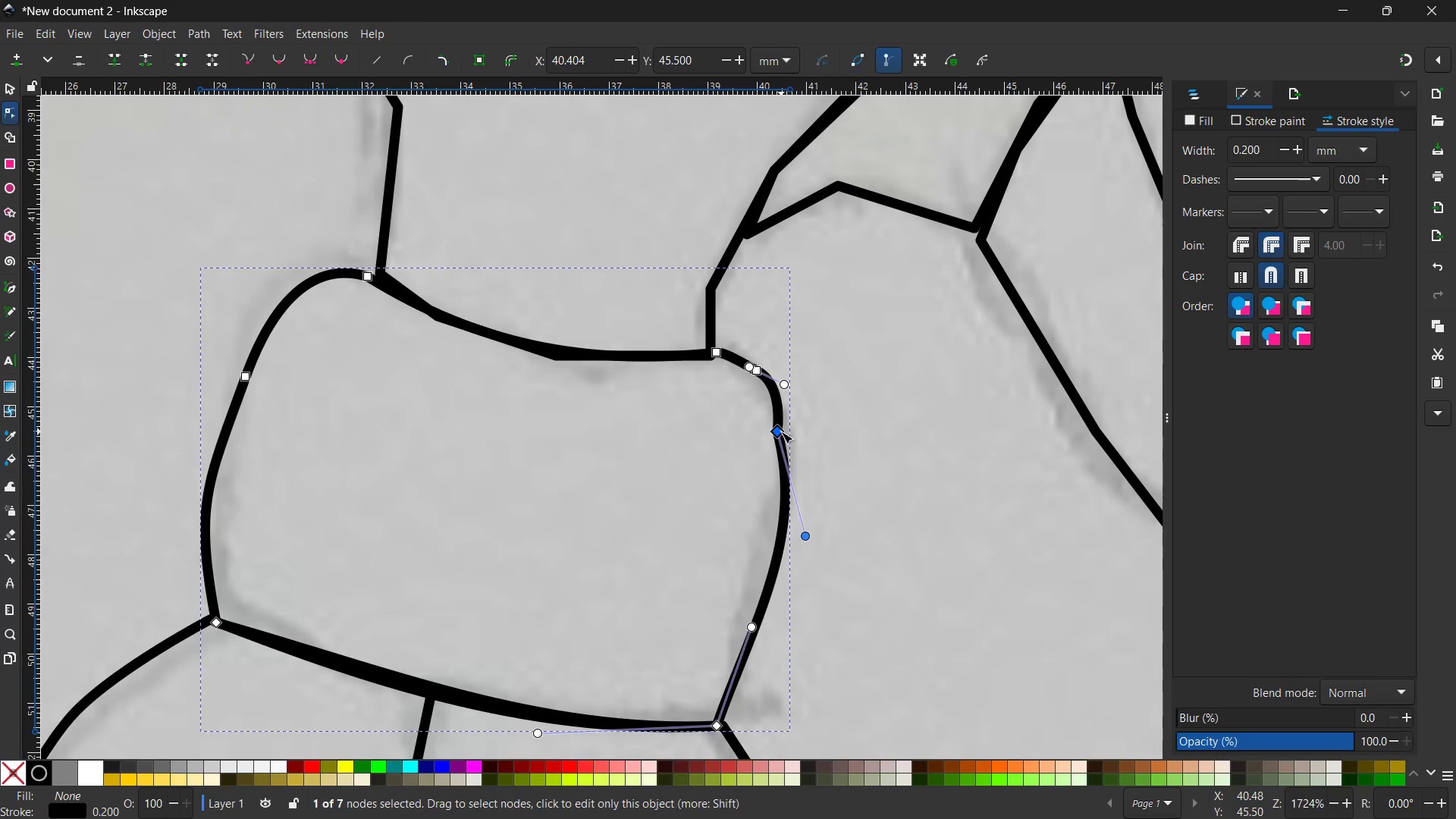 
key(Backspace)
 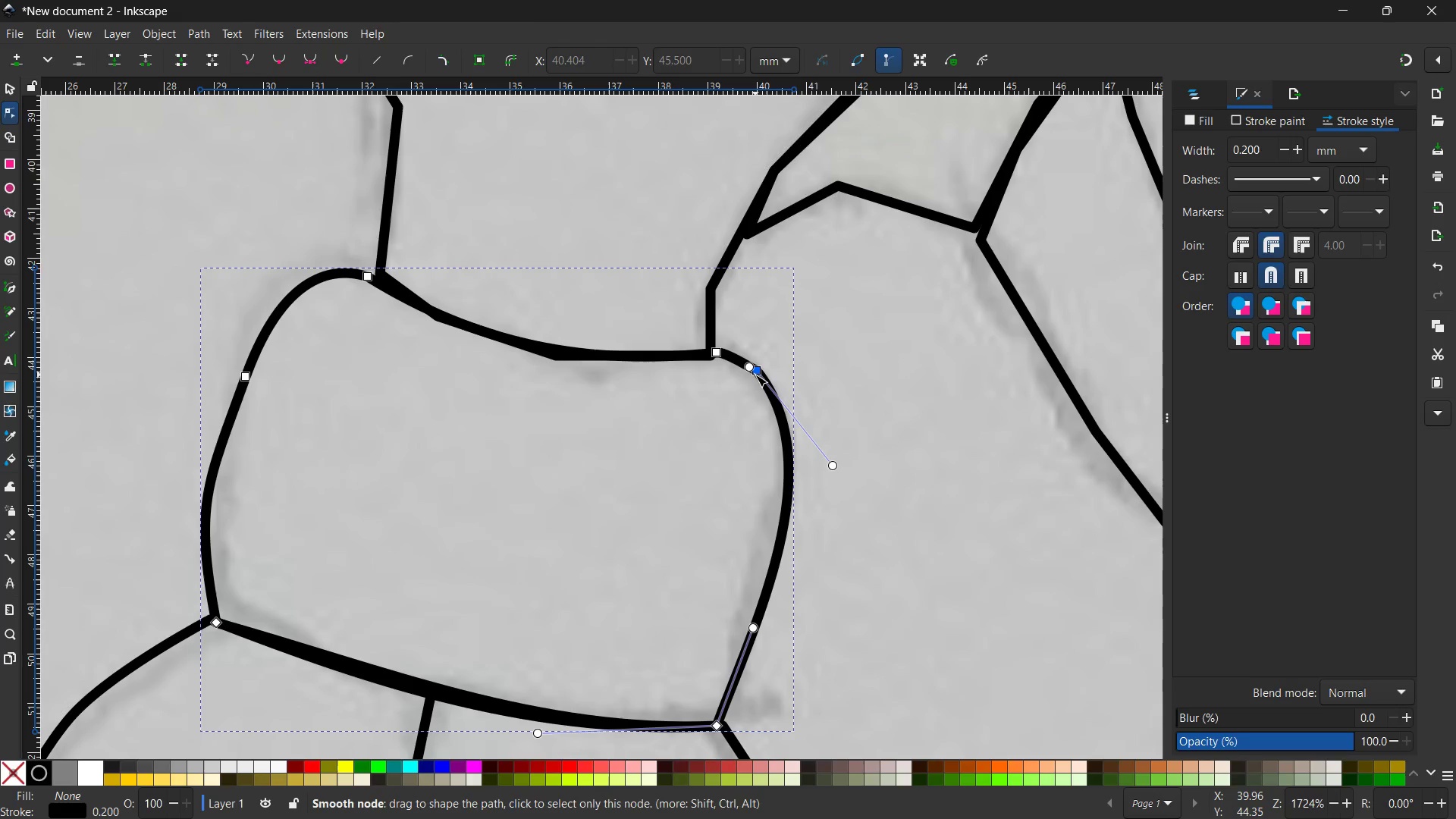 
wait(128.0)
 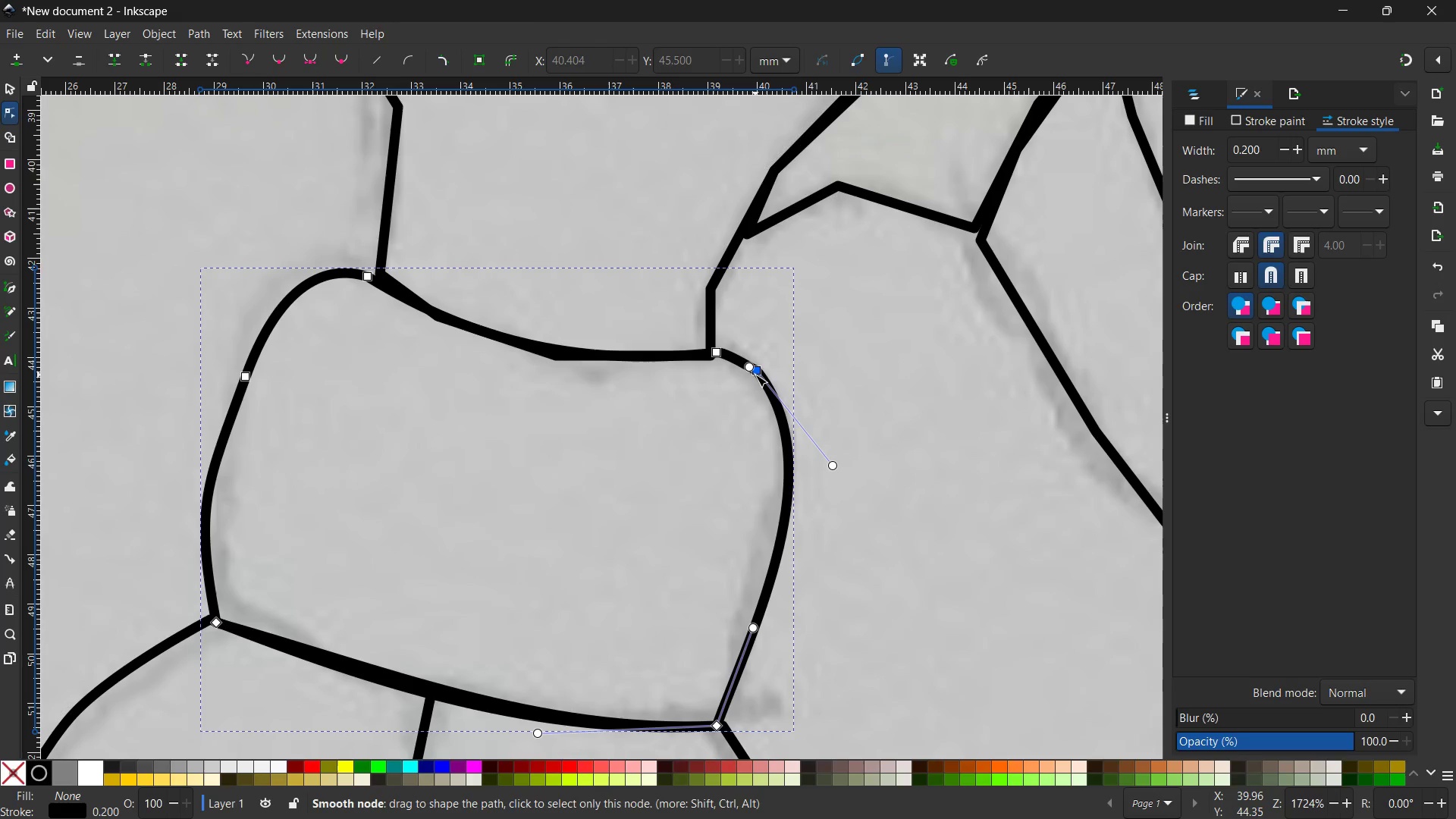 
left_click([611, 358])
 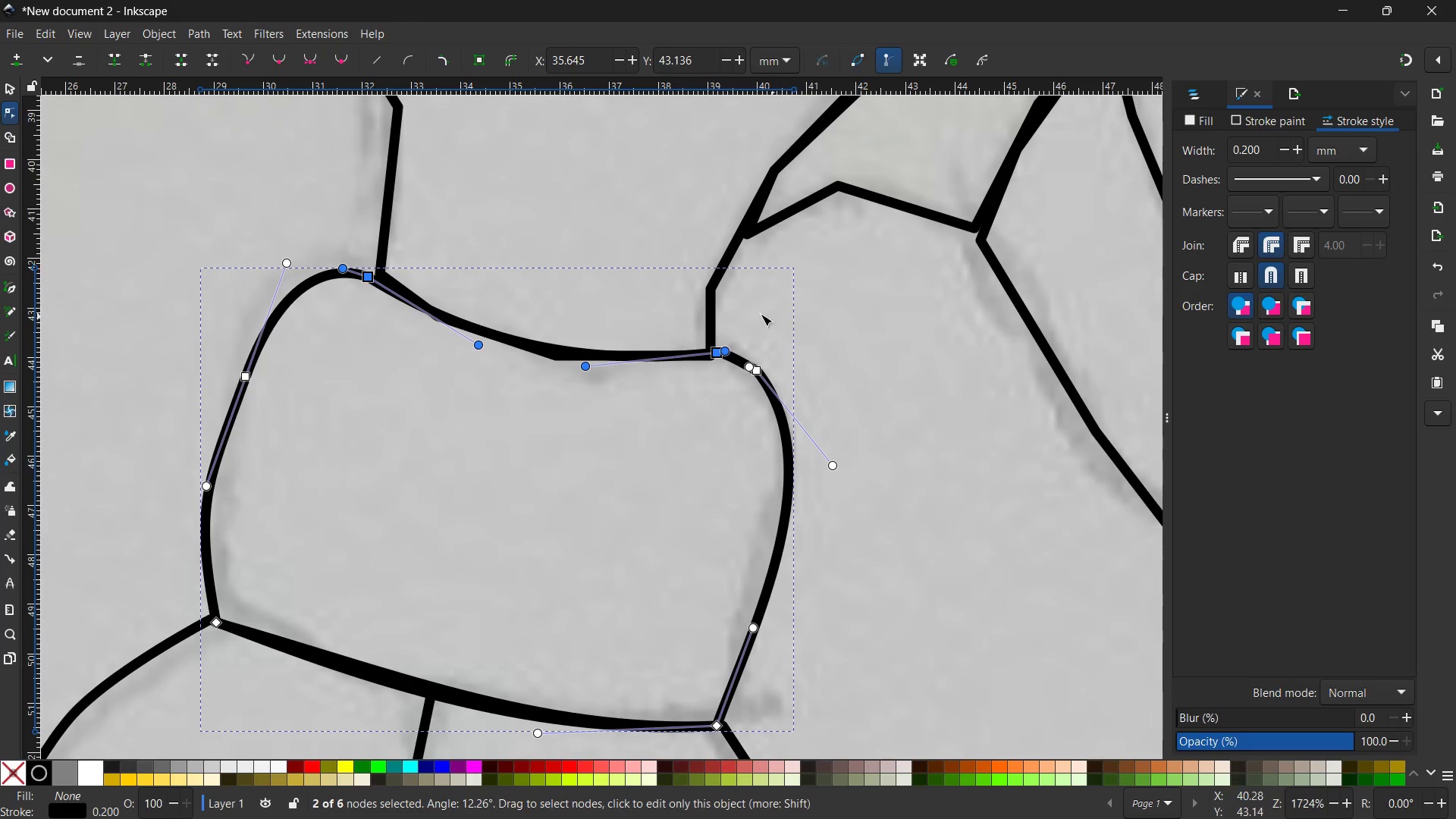 
left_click([708, 313])
 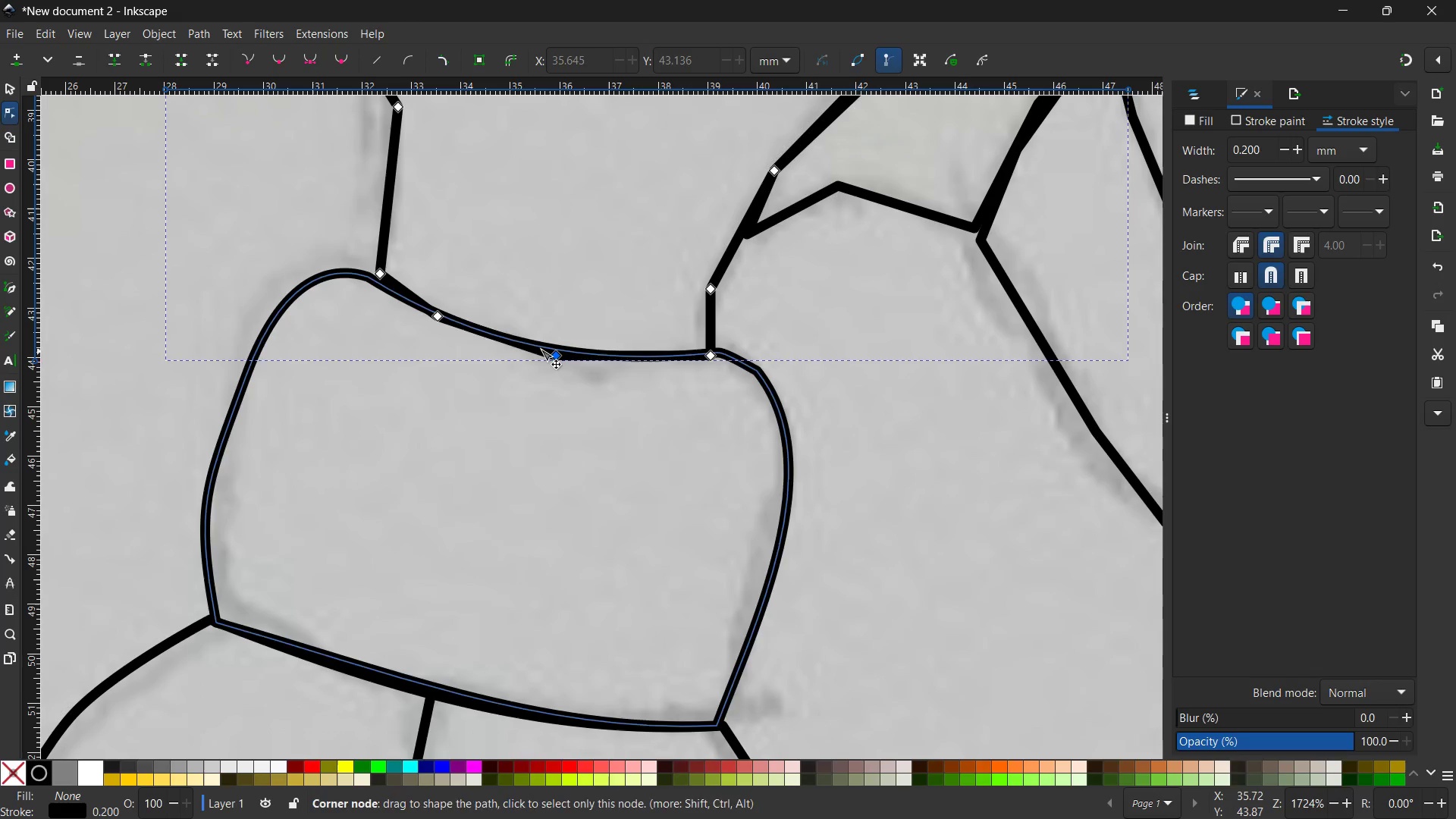 
left_click([551, 356])
 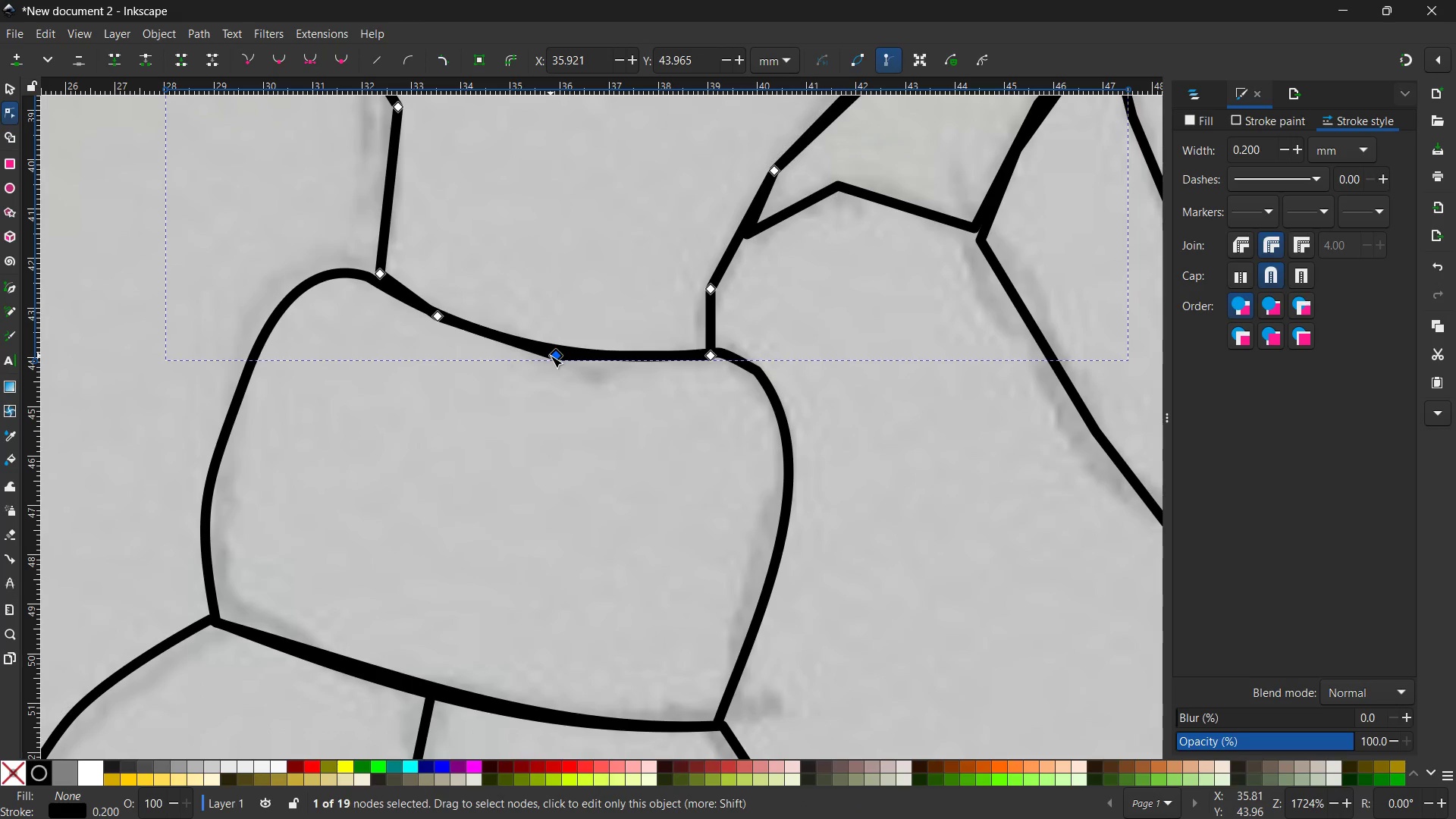 
key(Backspace)
 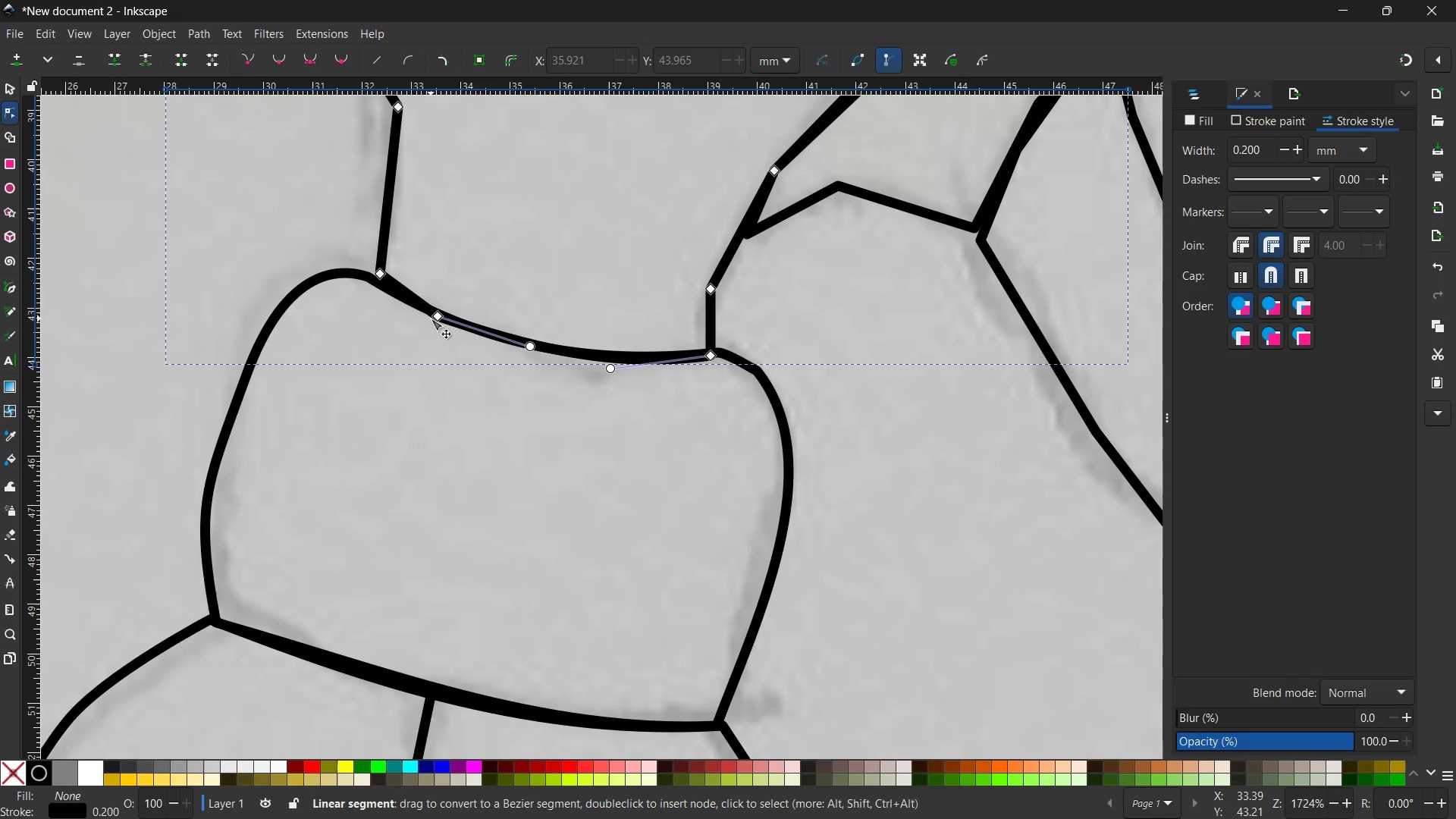 
left_click([435, 318])
 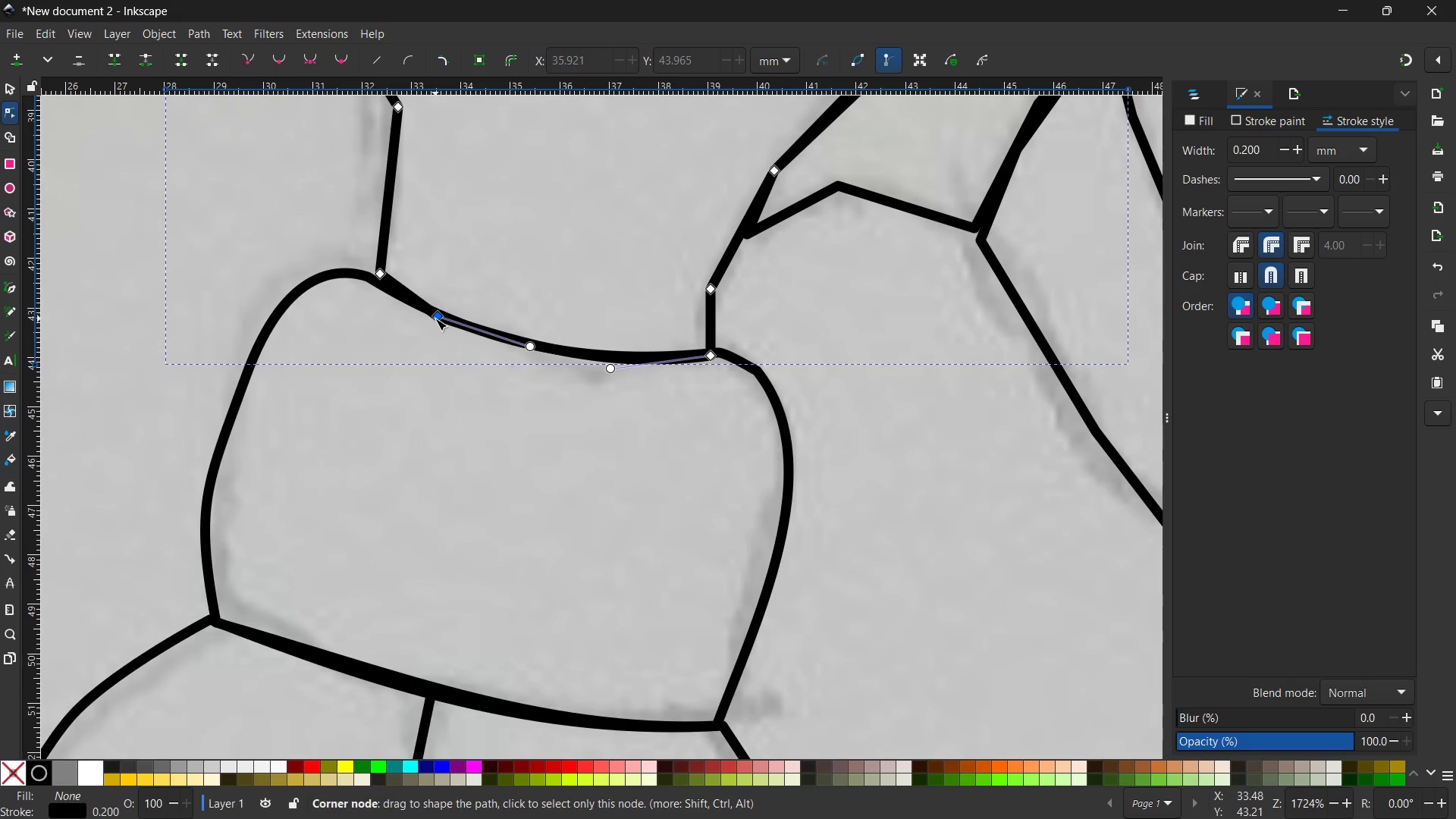 
key(Backspace)
 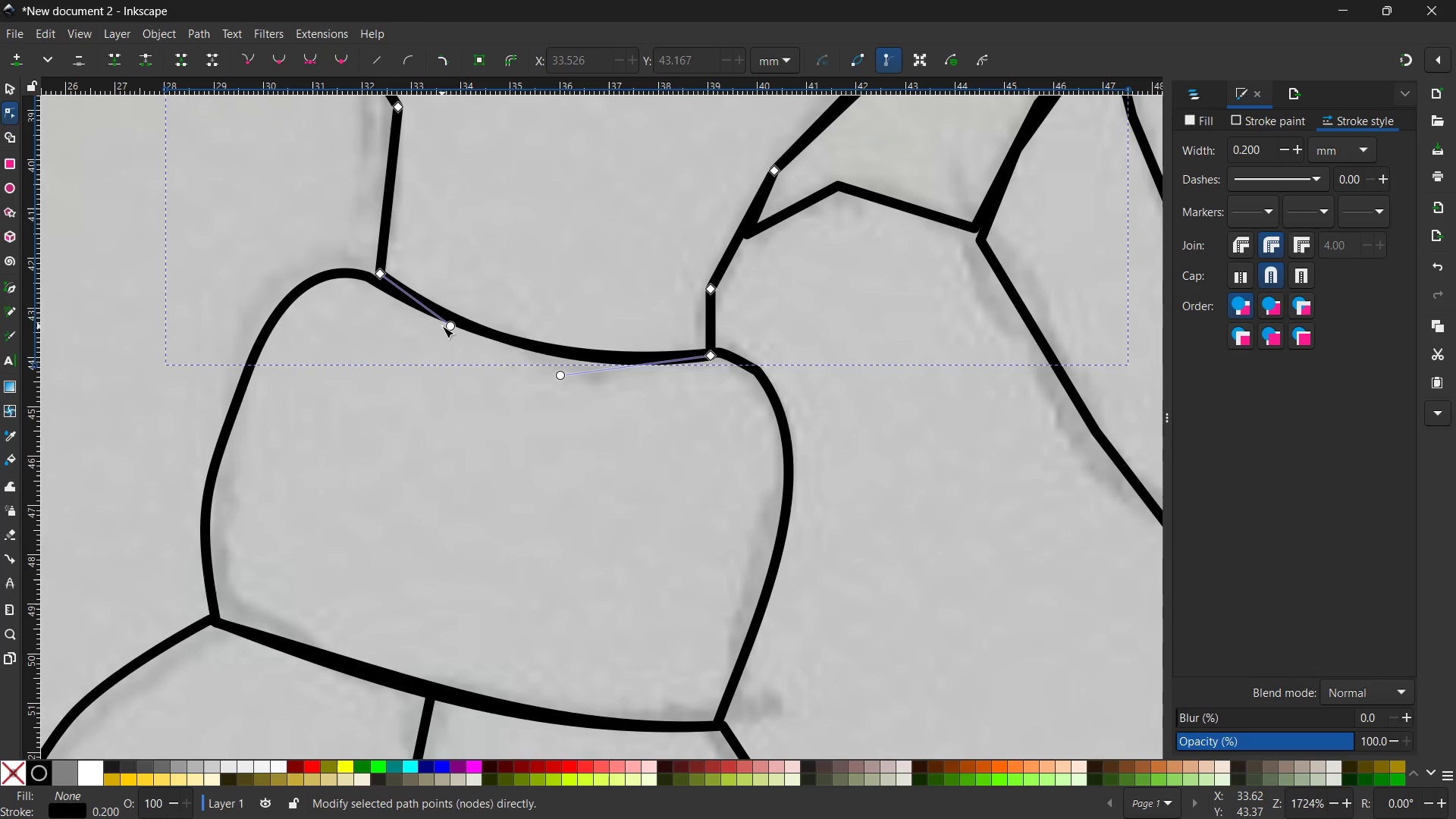 
left_click_drag(start_coordinate=[451, 325], to_coordinate=[457, 318])
 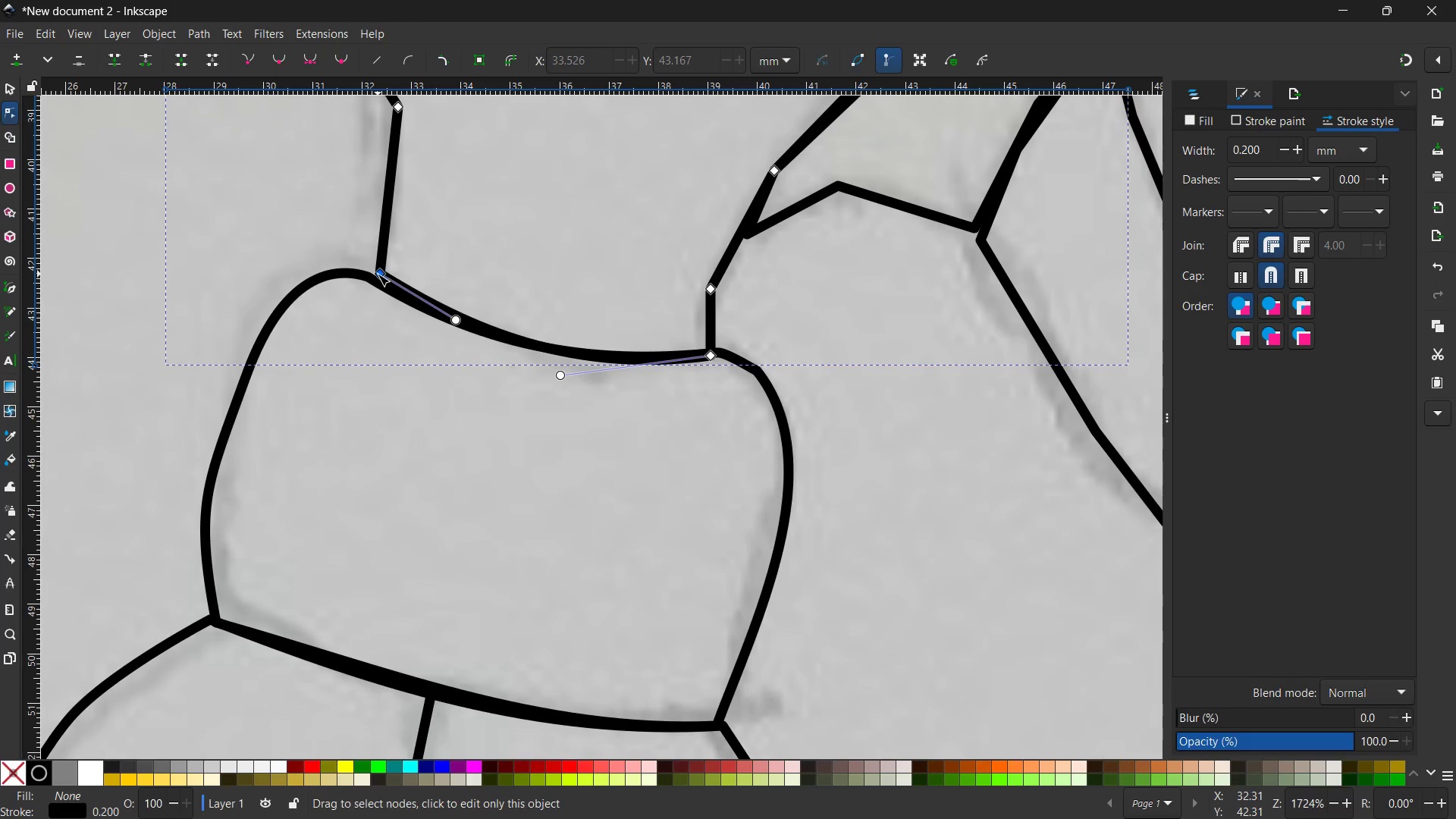 
left_click_drag(start_coordinate=[379, 275], to_coordinate=[376, 284])
 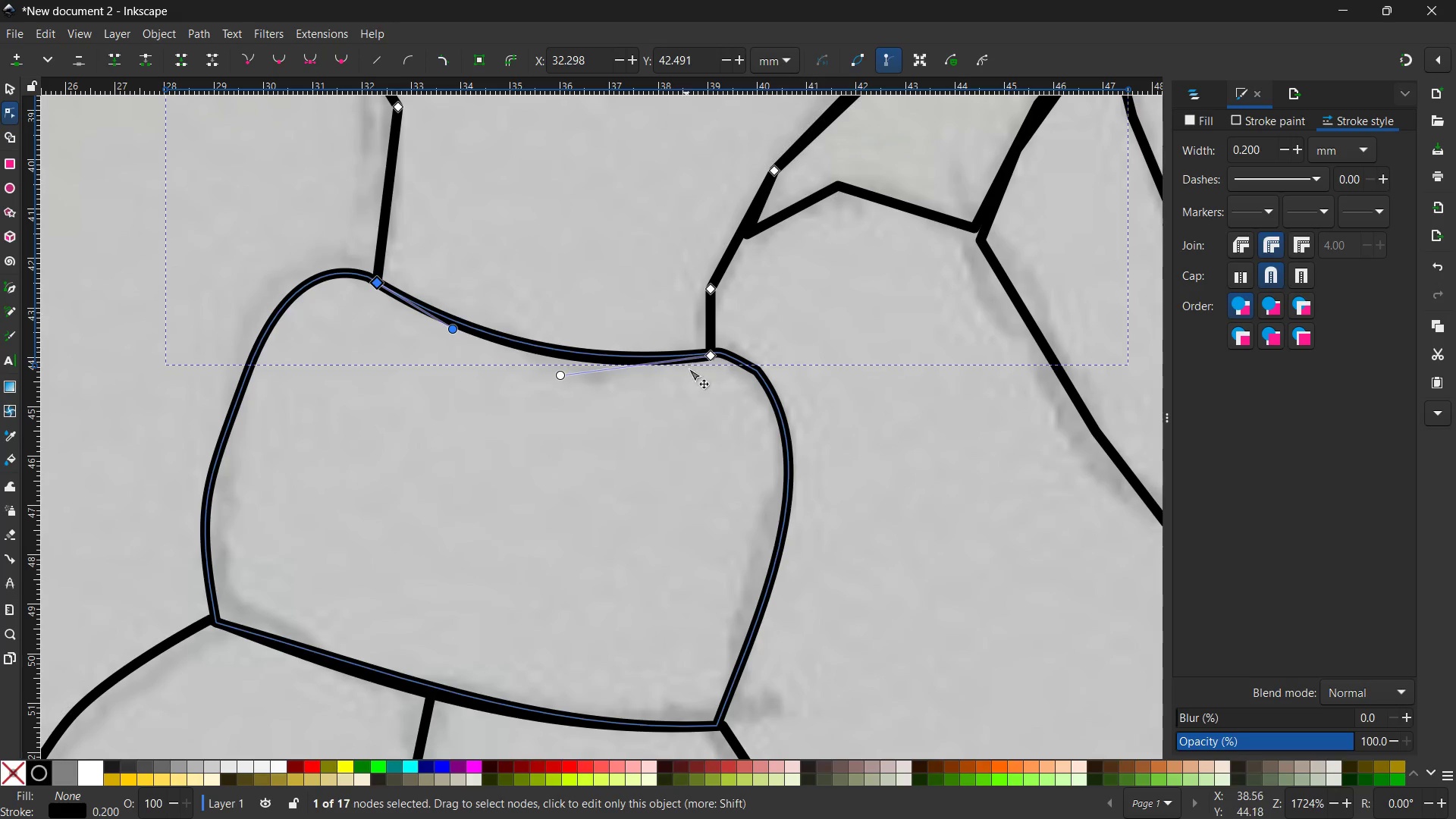 
left_click_drag(start_coordinate=[708, 356], to_coordinate=[710, 351])
 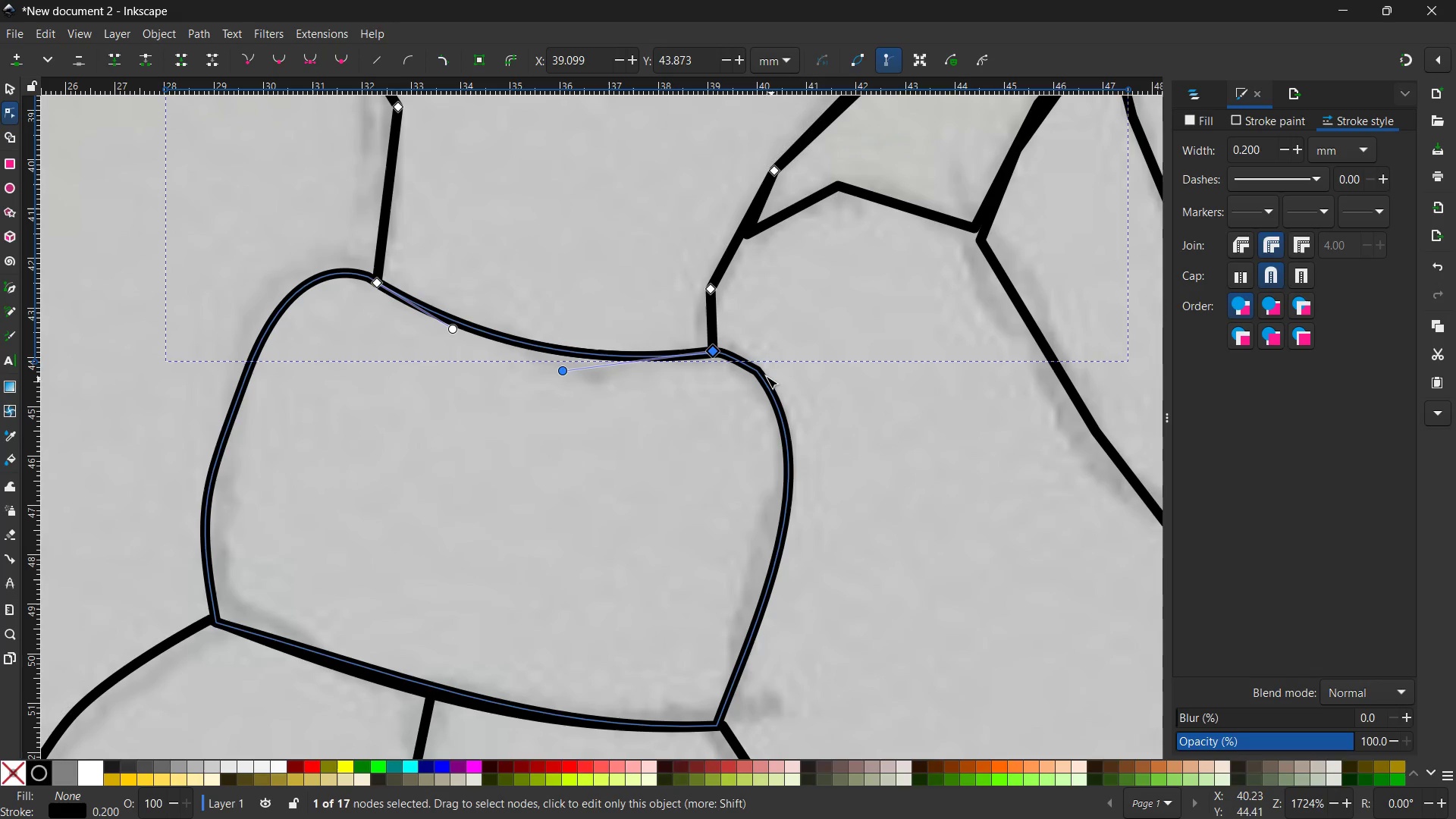 
left_click([764, 373])
 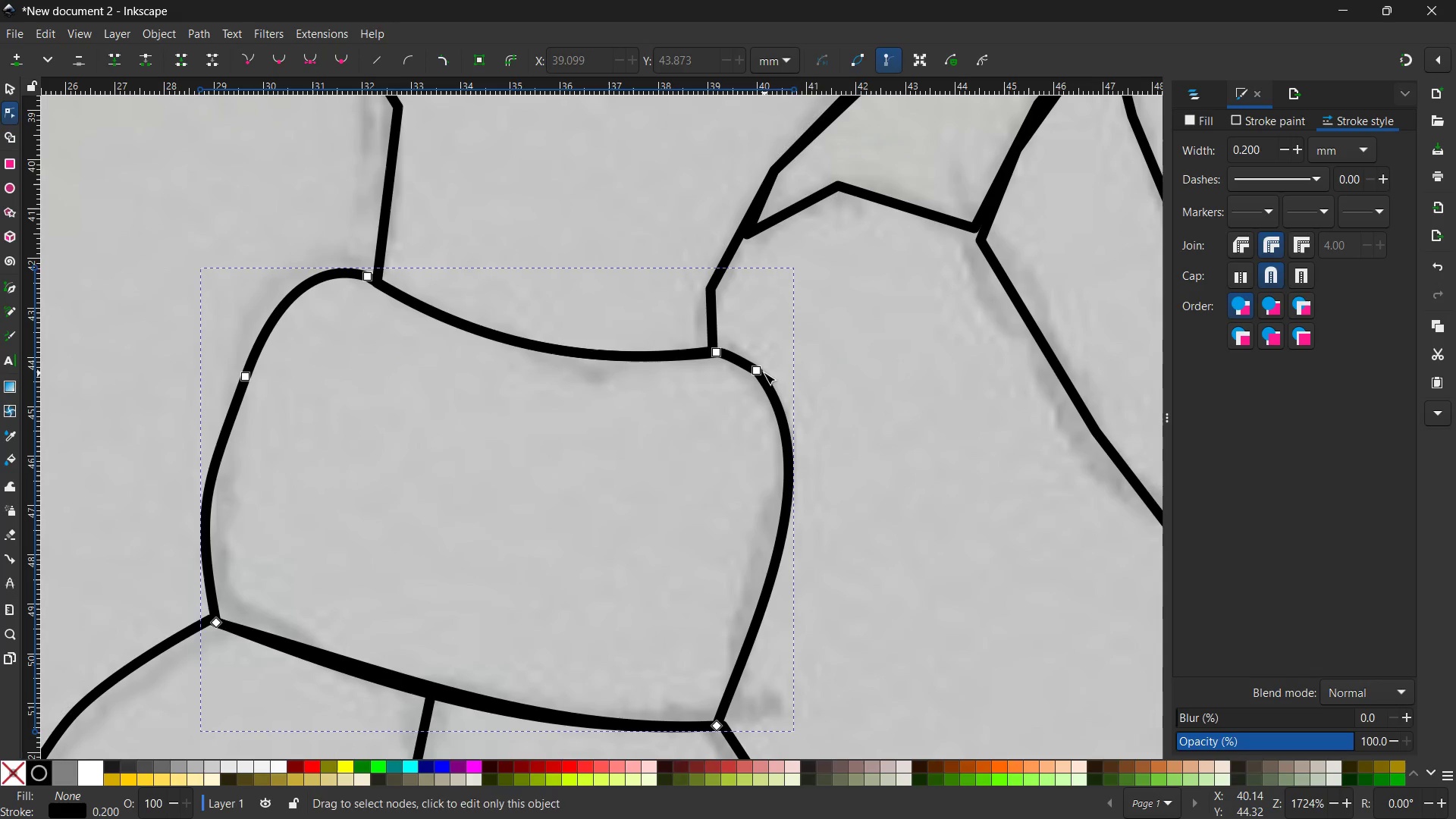 
double_click([760, 371])
 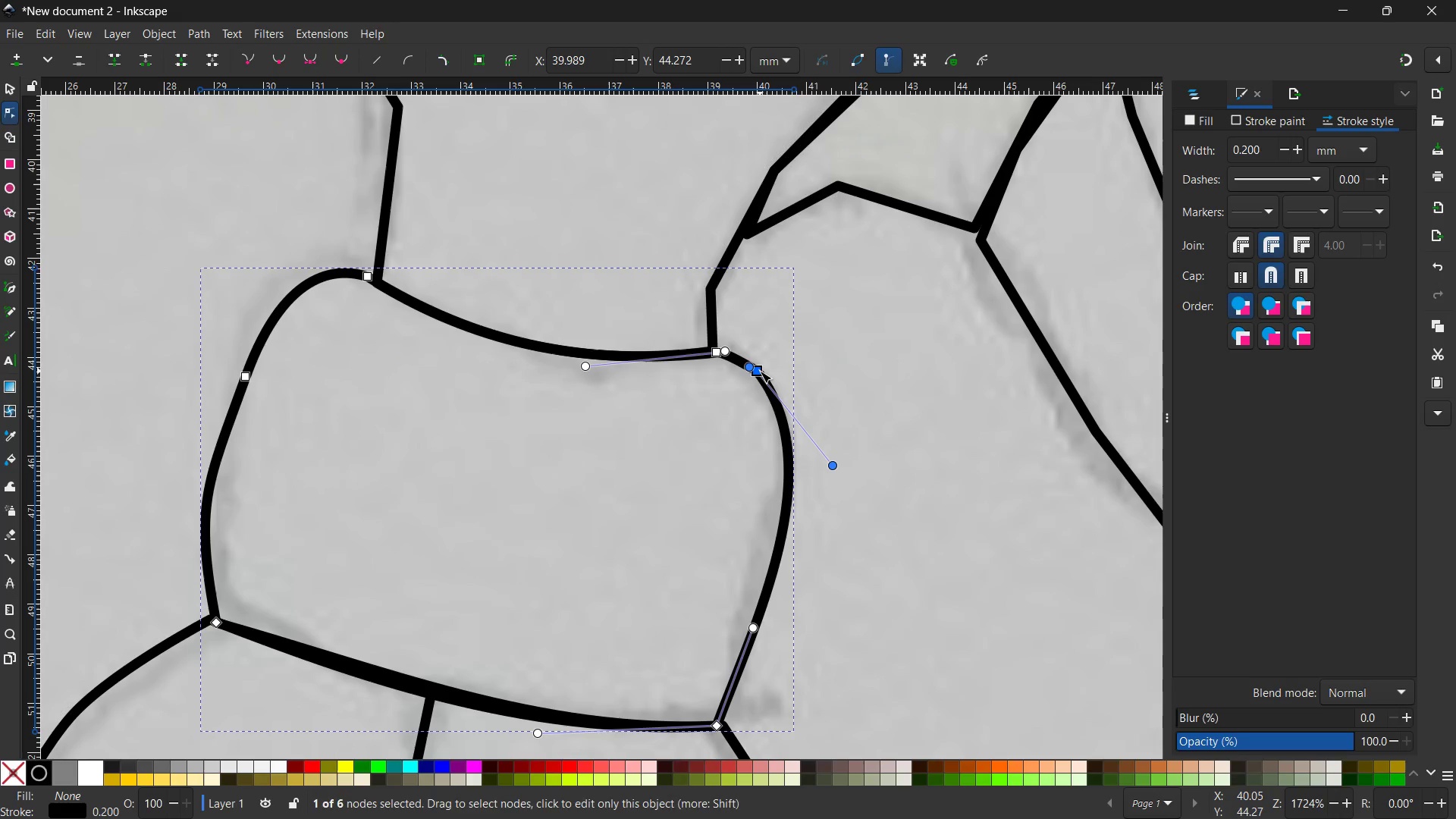 
key(Backspace)
 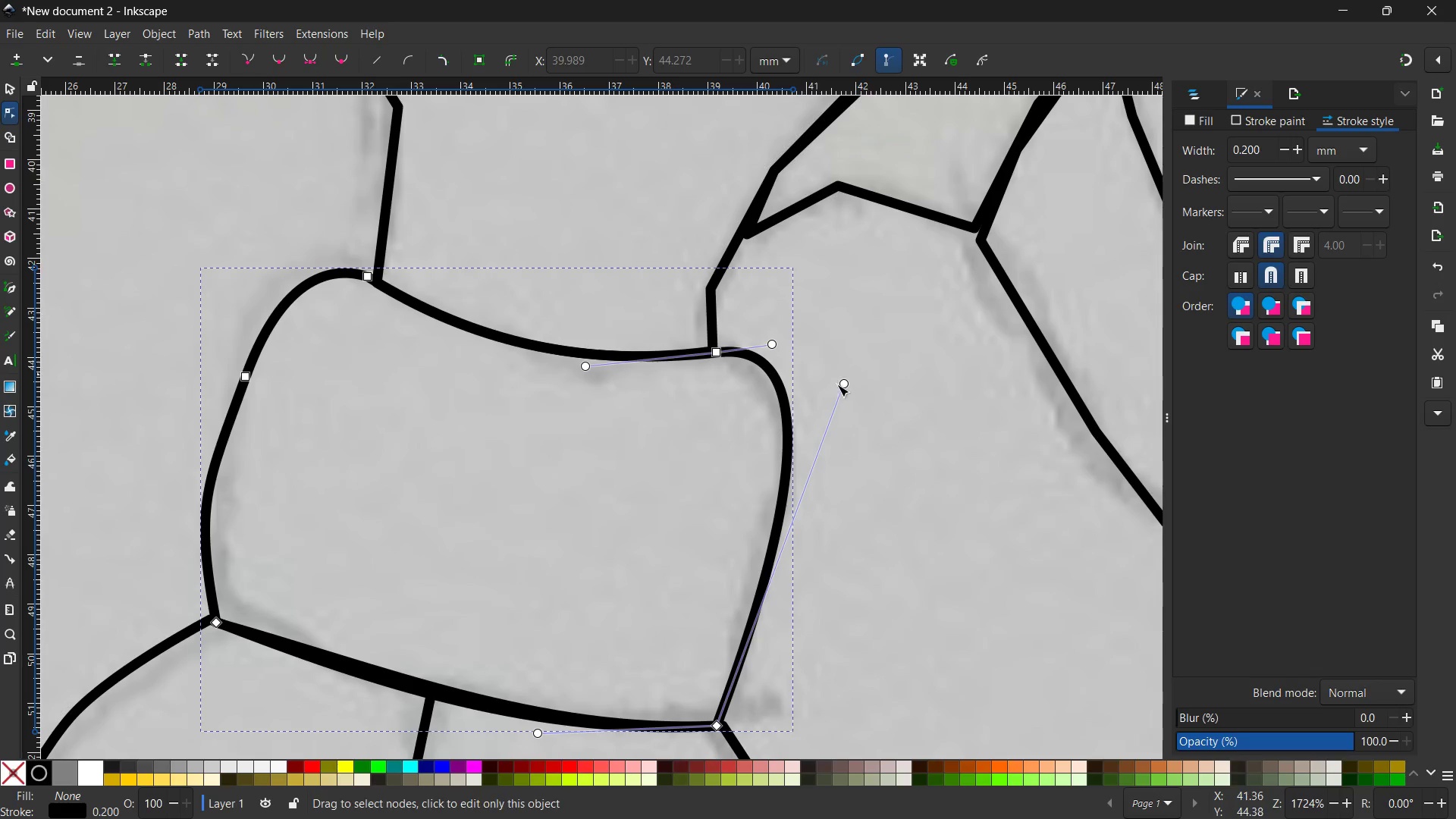 
left_click_drag(start_coordinate=[846, 386], to_coordinate=[802, 475])
 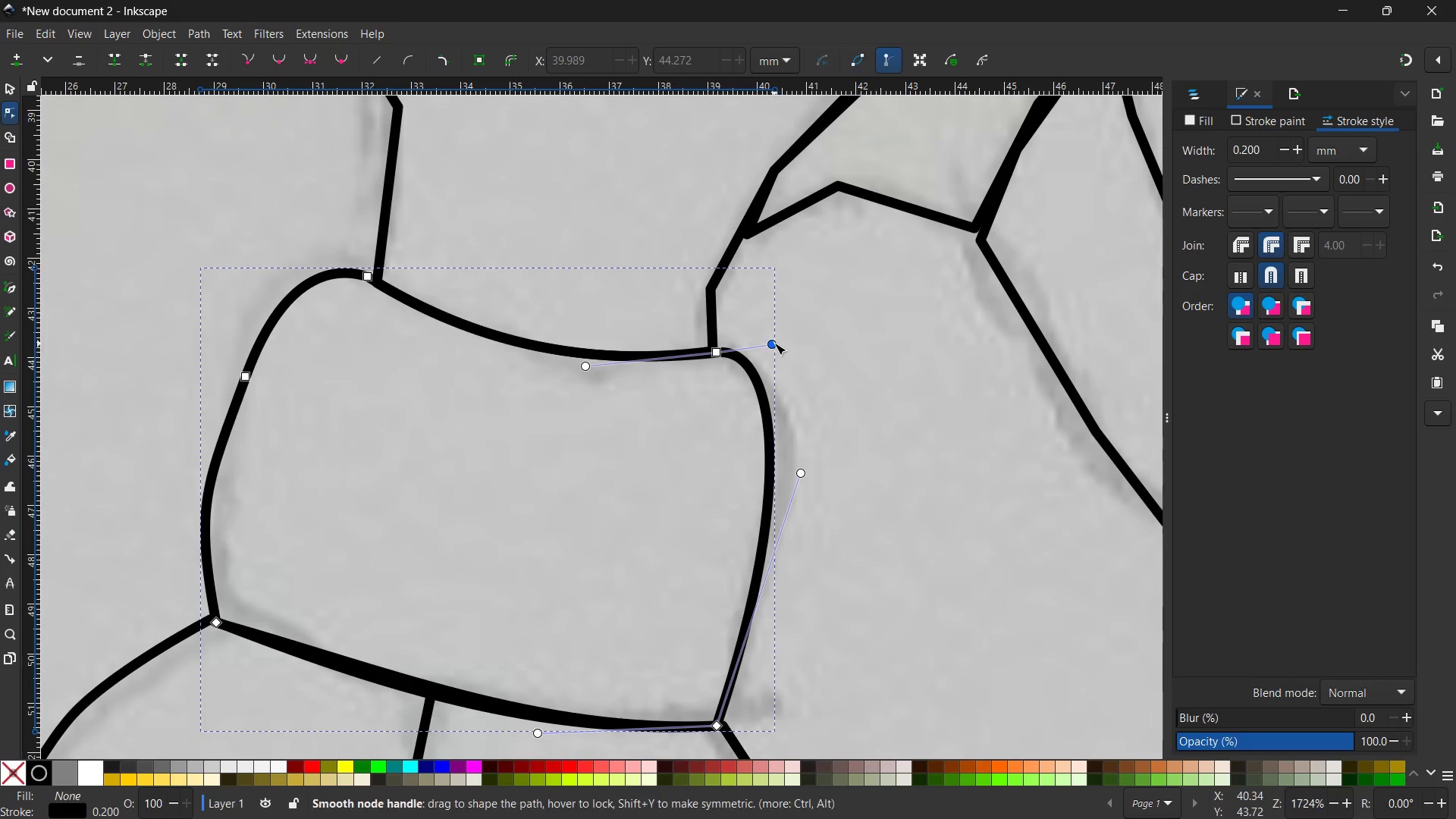 
left_click_drag(start_coordinate=[774, 343], to_coordinate=[769, 347])
 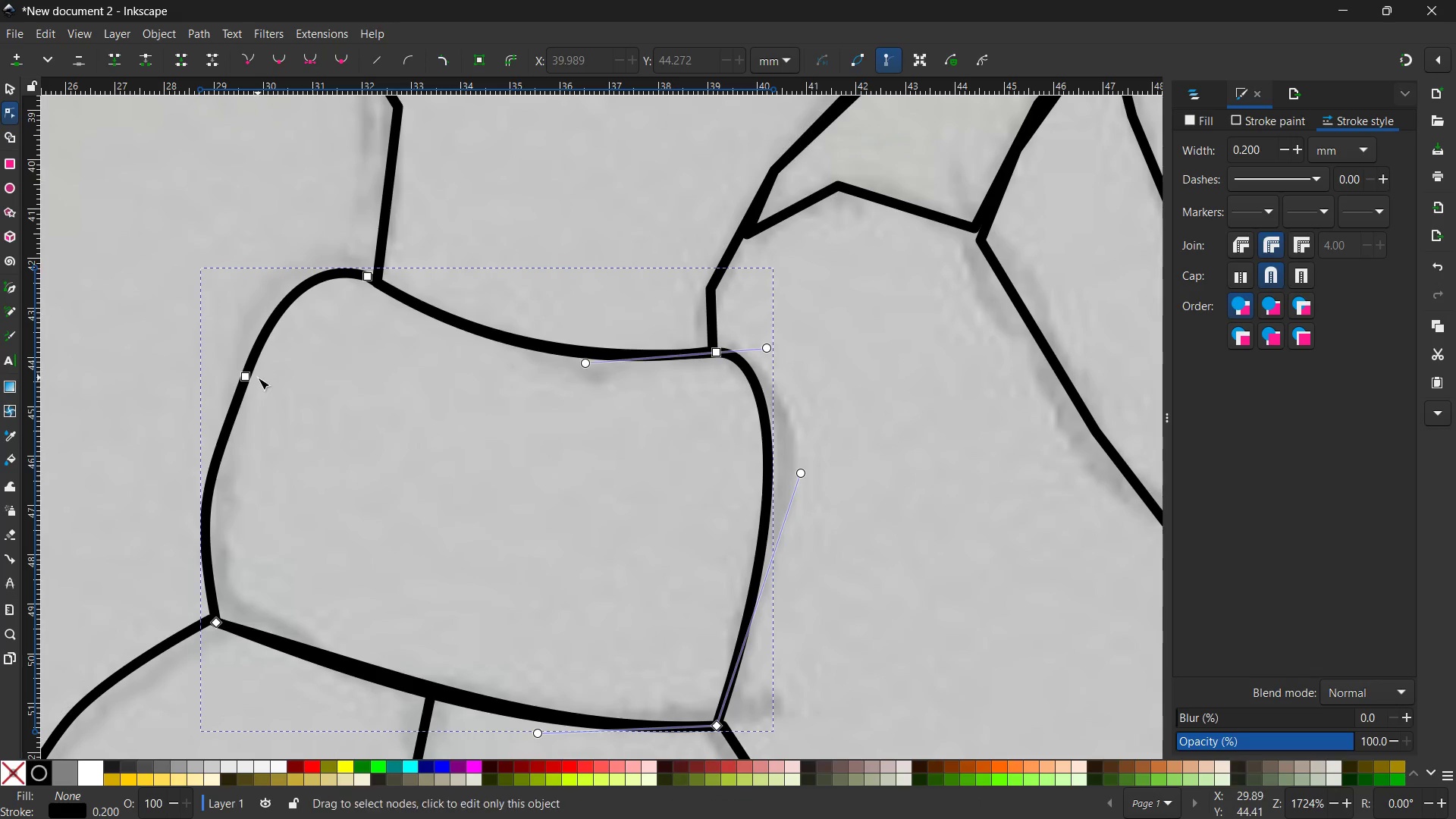 
left_click([247, 378])
 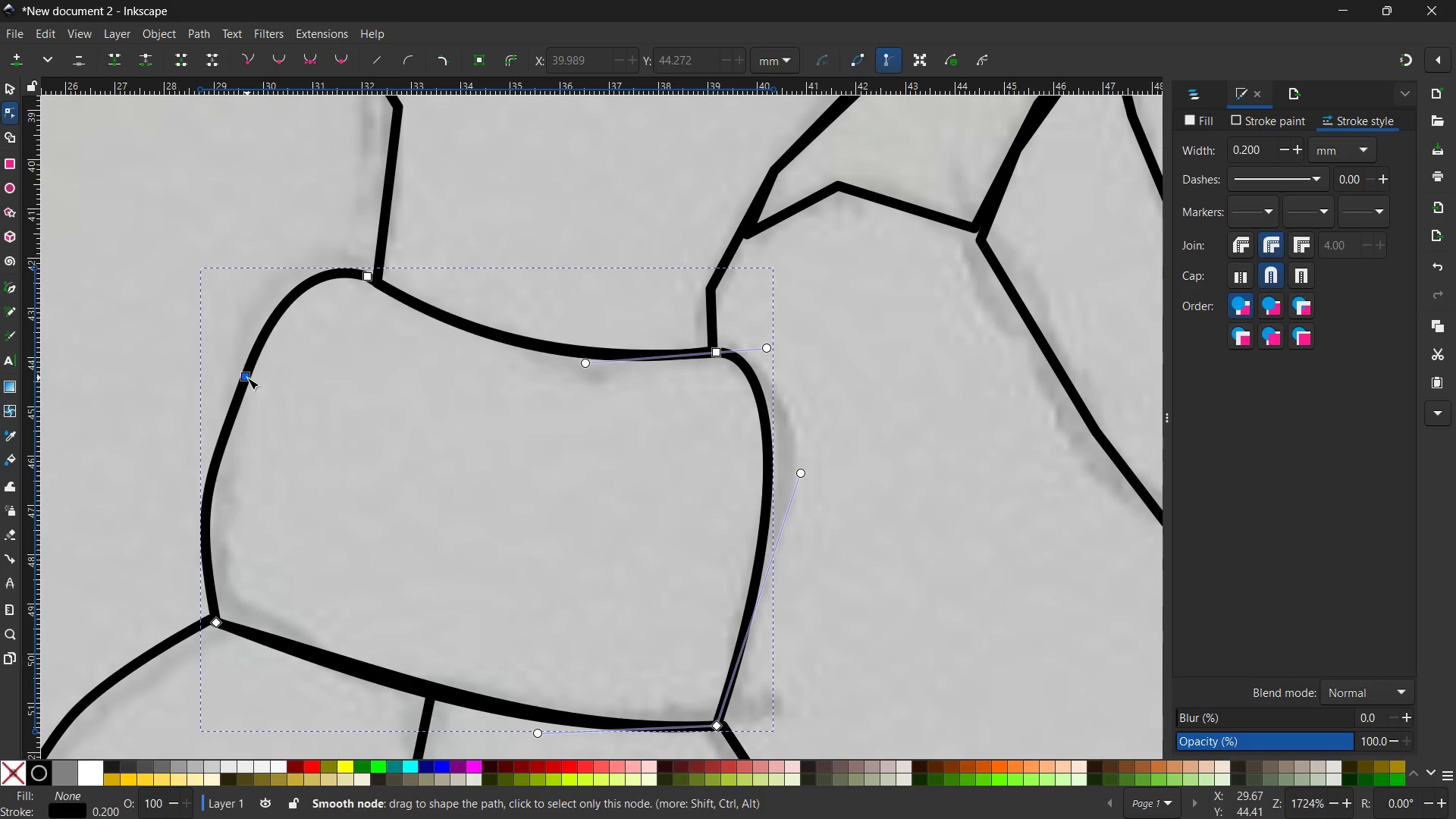 
key(Backspace)
 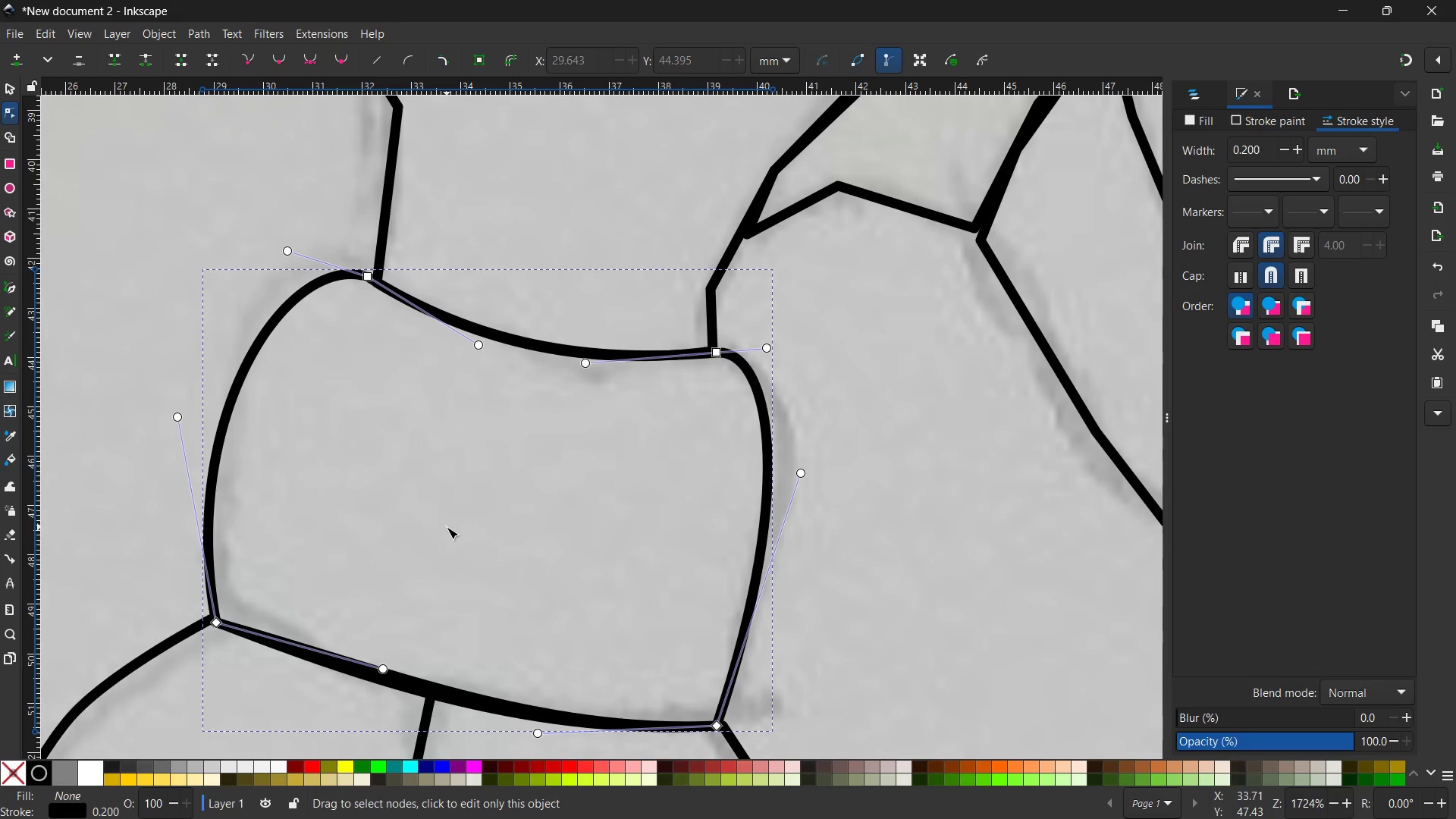 
scroll: coordinate [447, 525], scroll_direction: down, amount: 3.0
 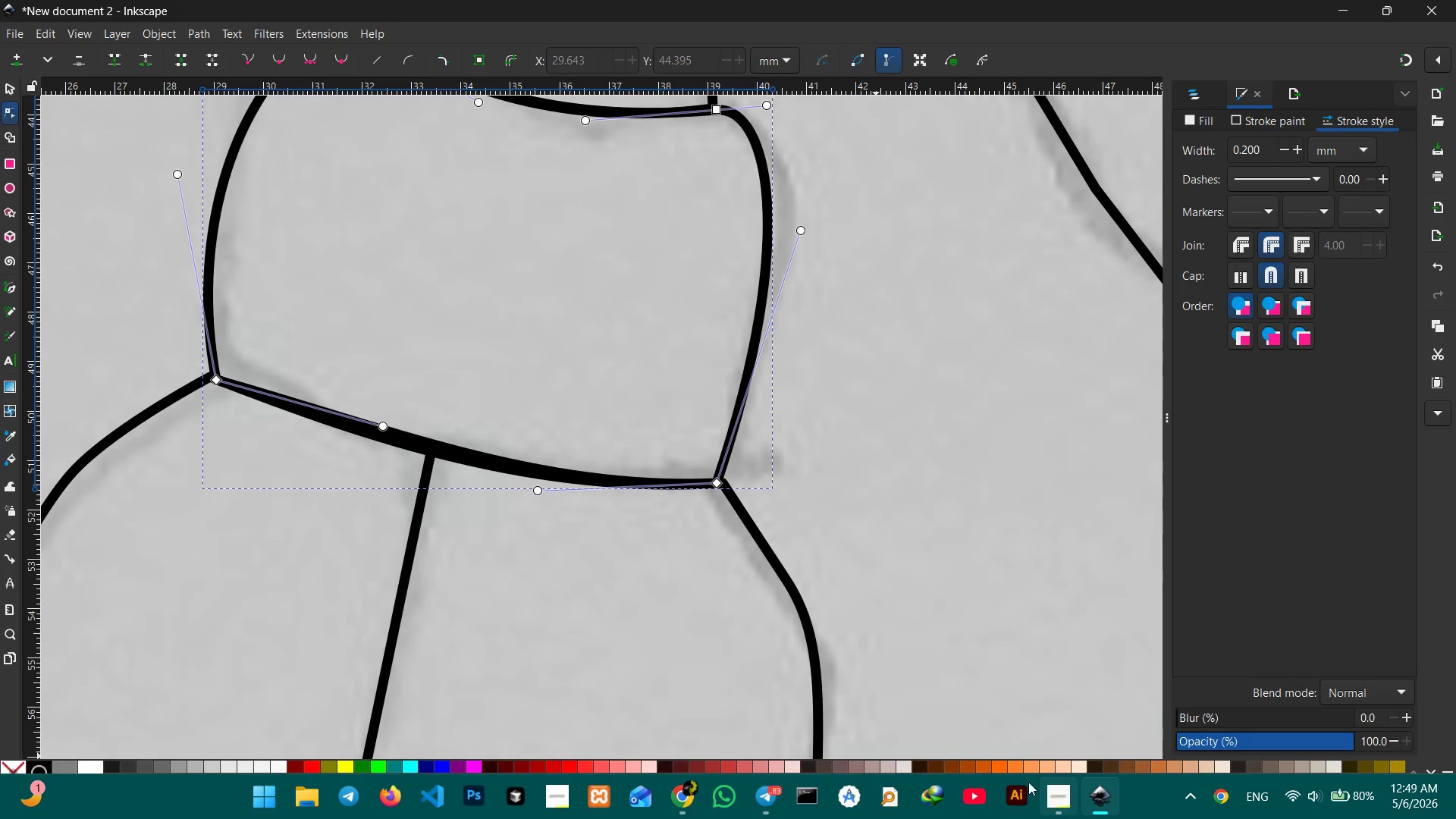 
left_click([1052, 789])